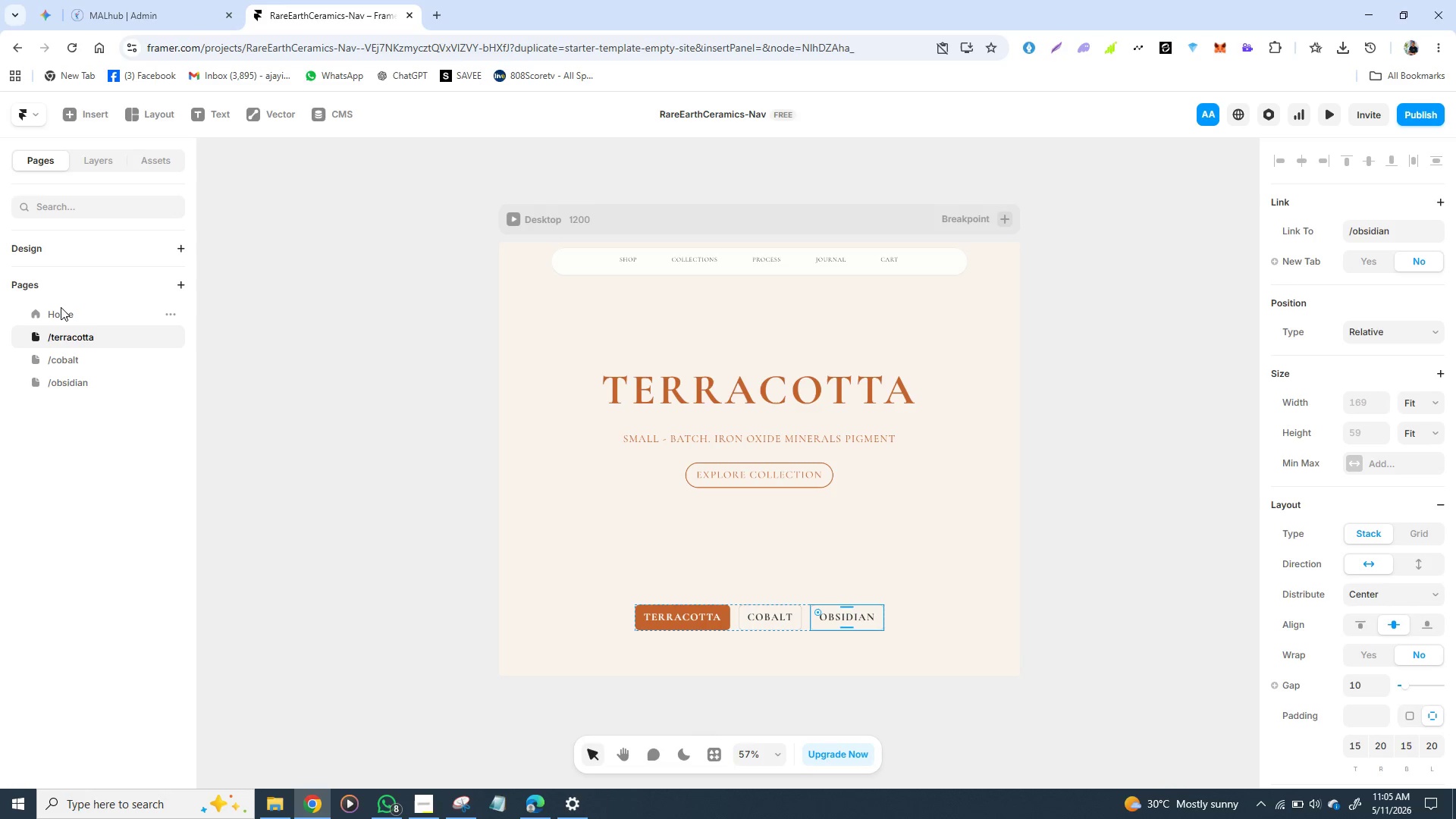 
wait(5.95)
 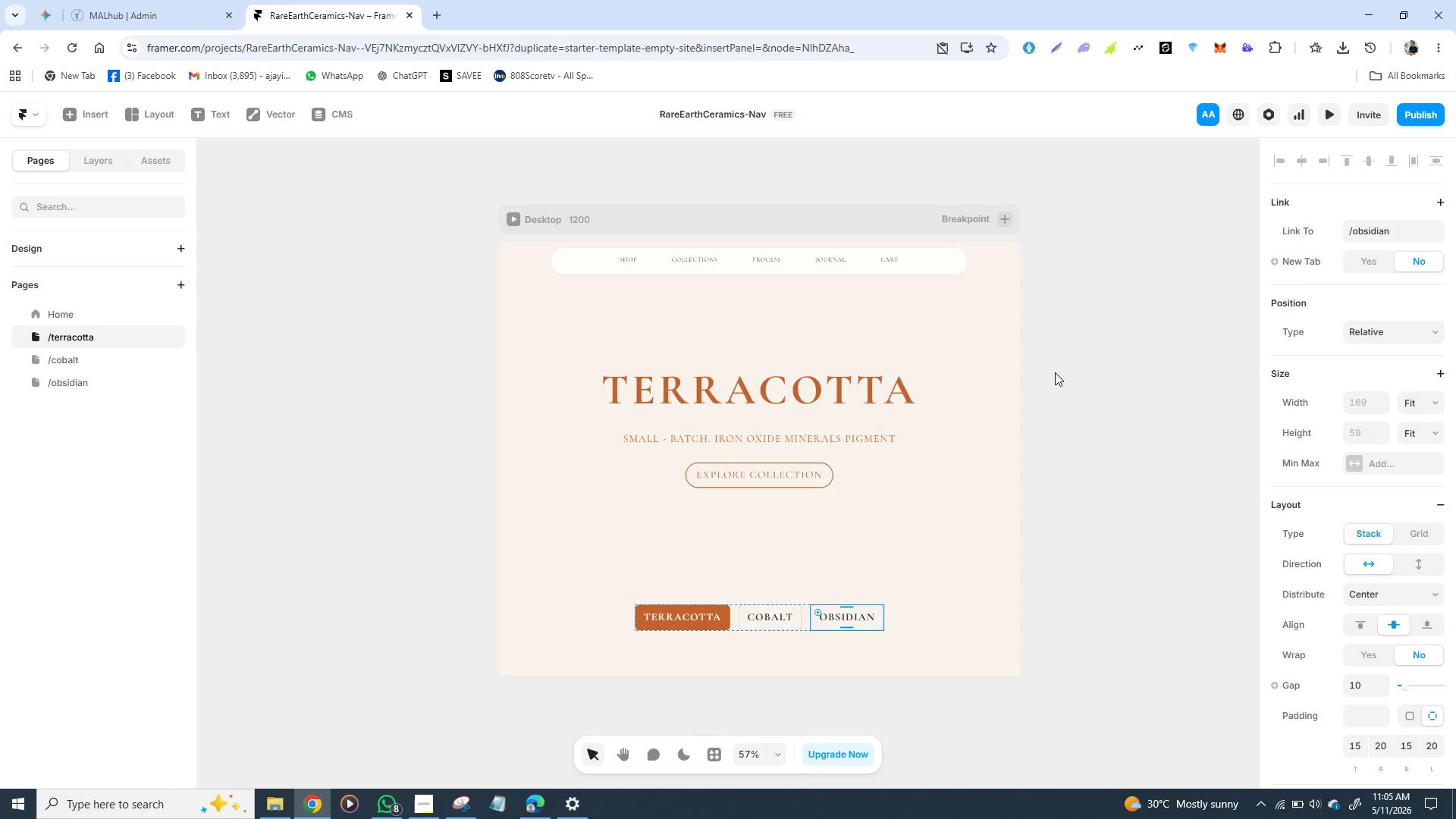 
left_click([62, 311])
 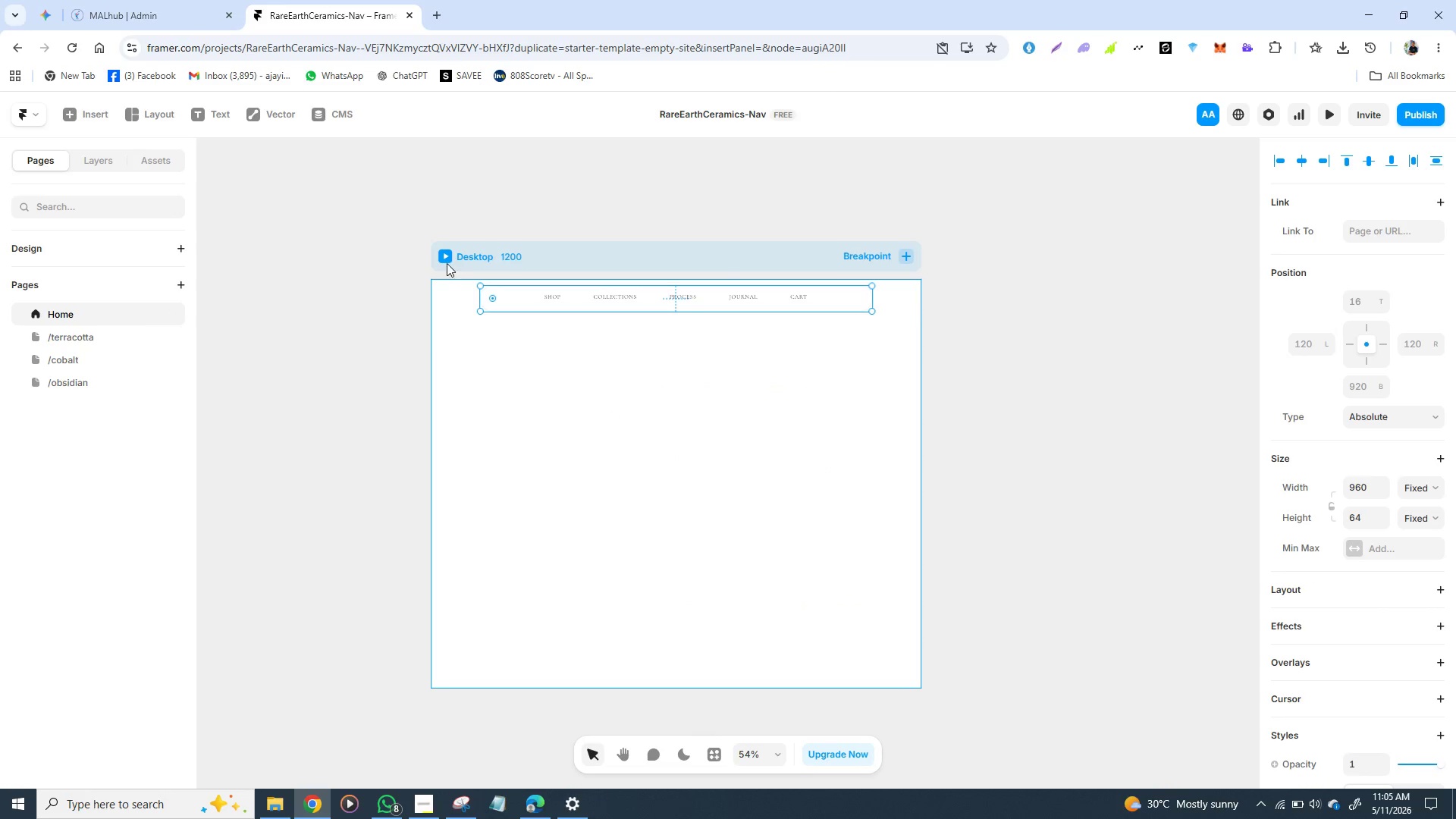 
left_click([446, 260])
 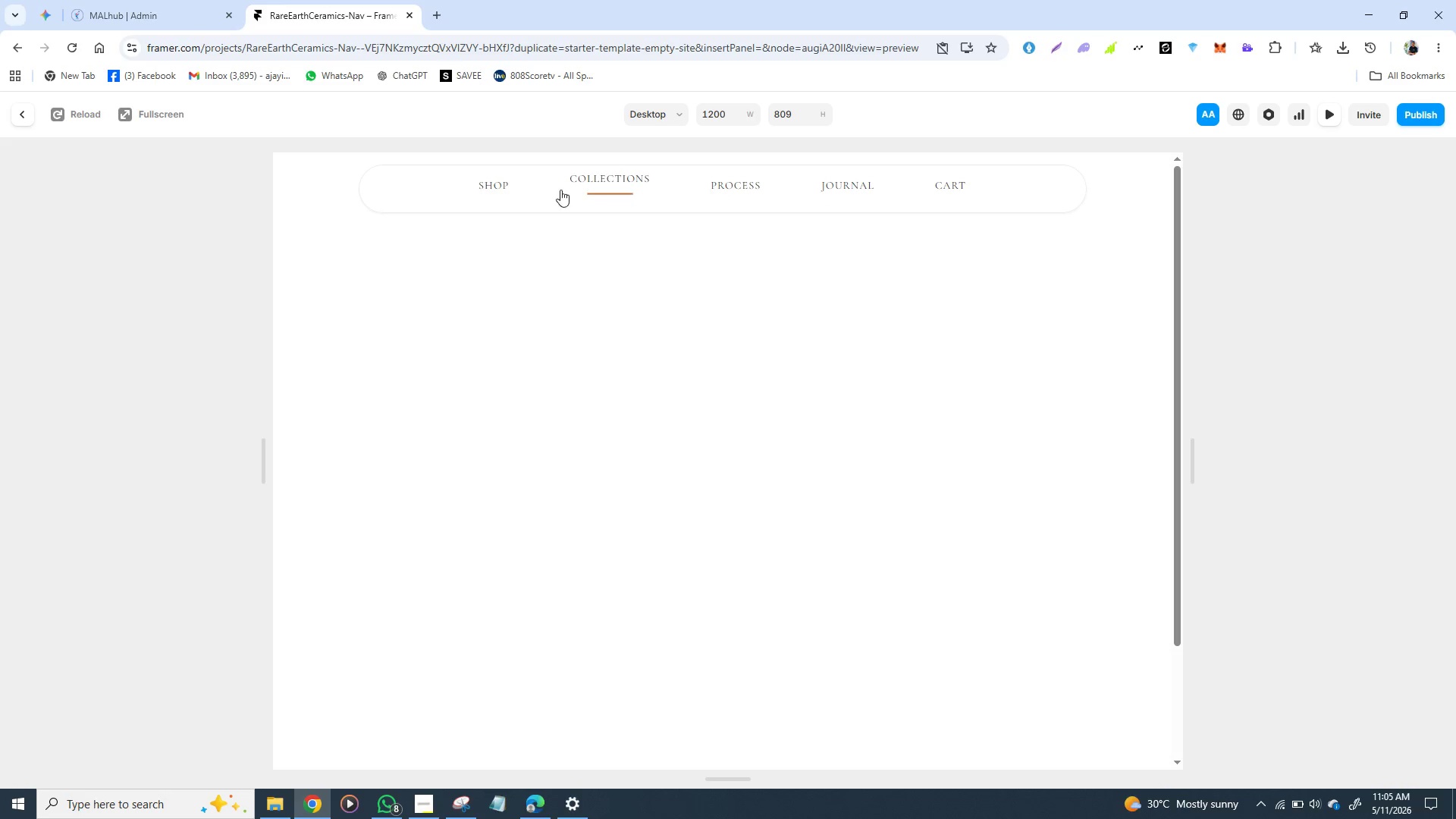 
wait(8.0)
 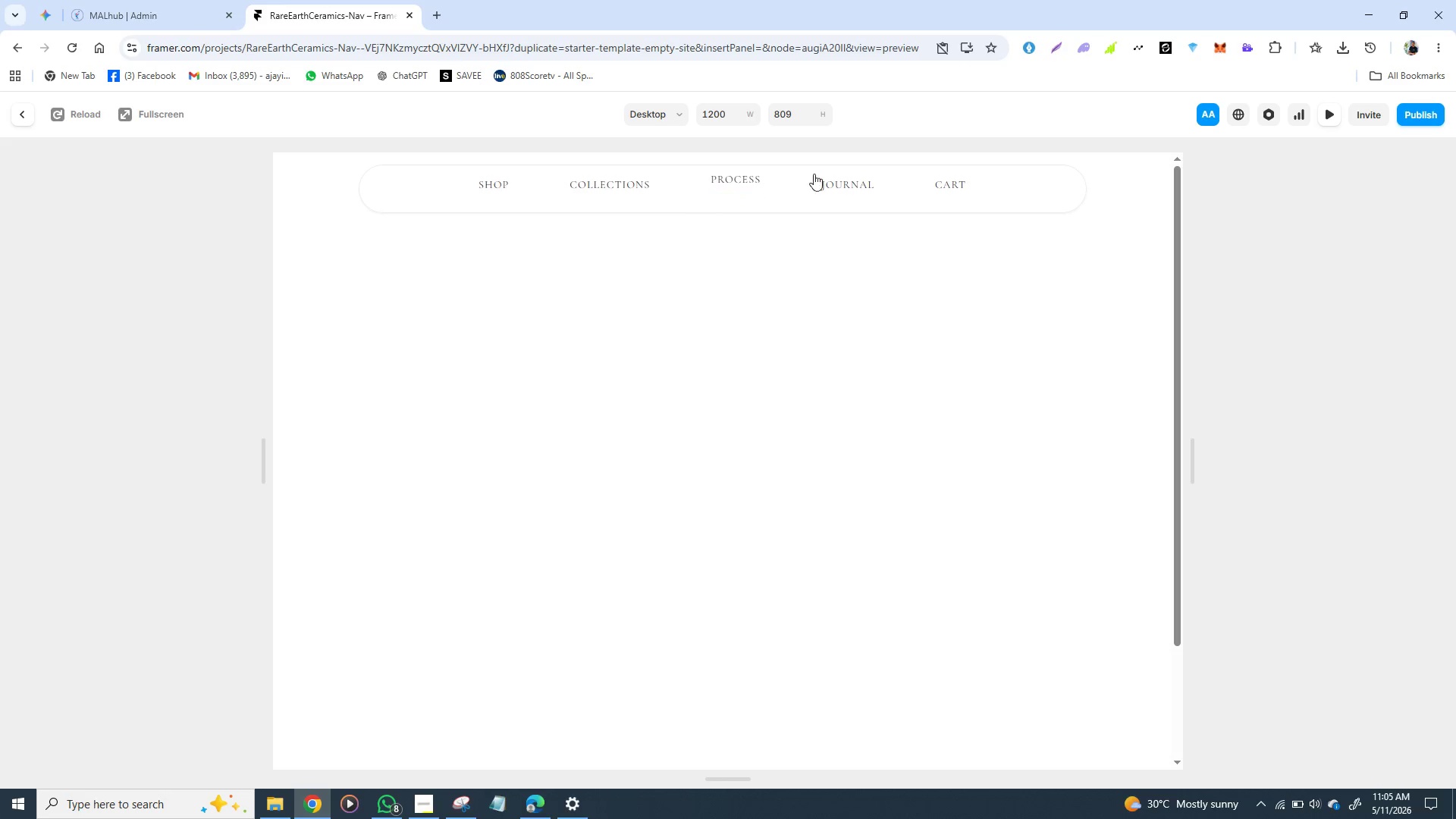 
left_click([626, 184])
 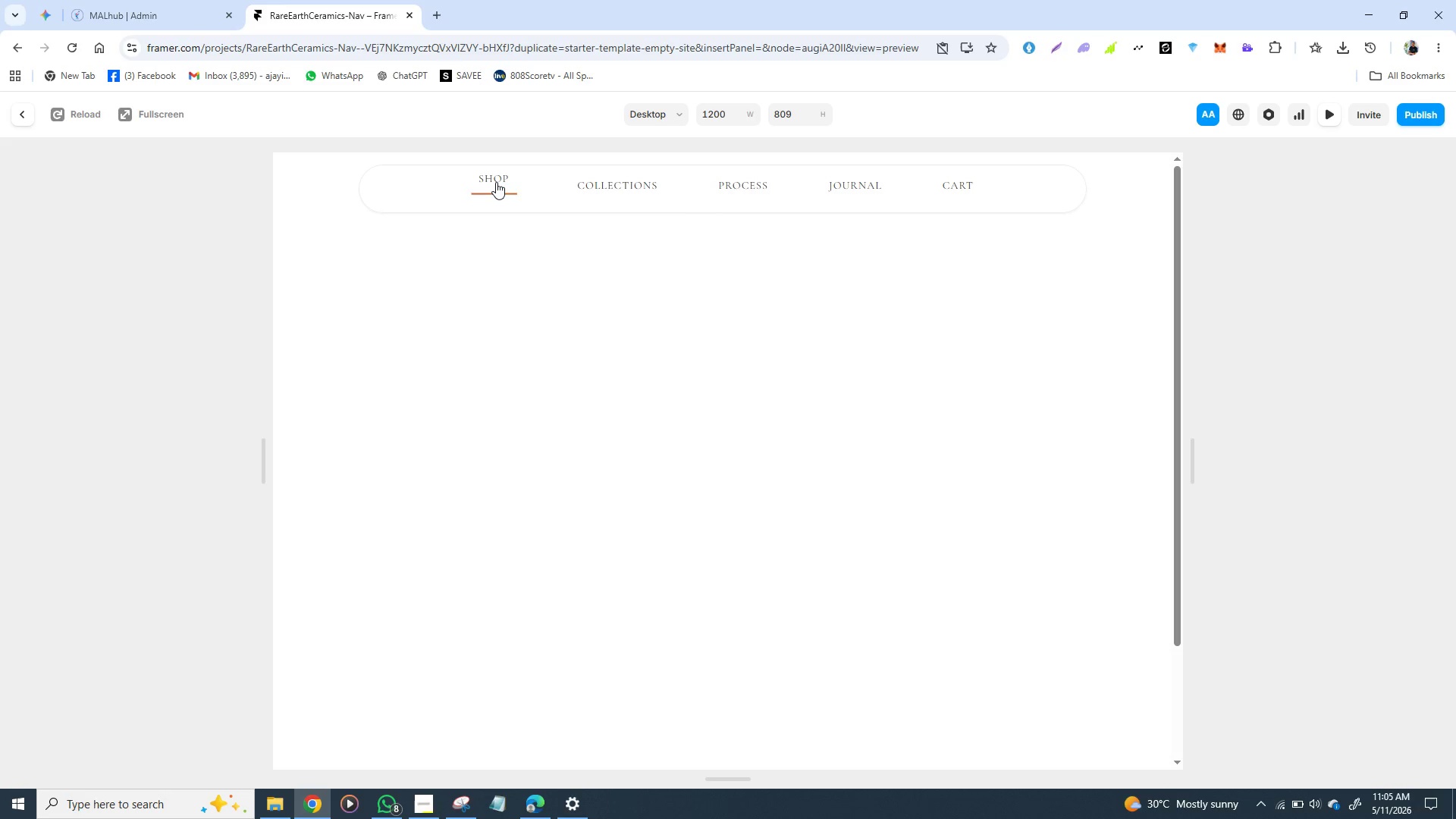 
left_click([496, 182])
 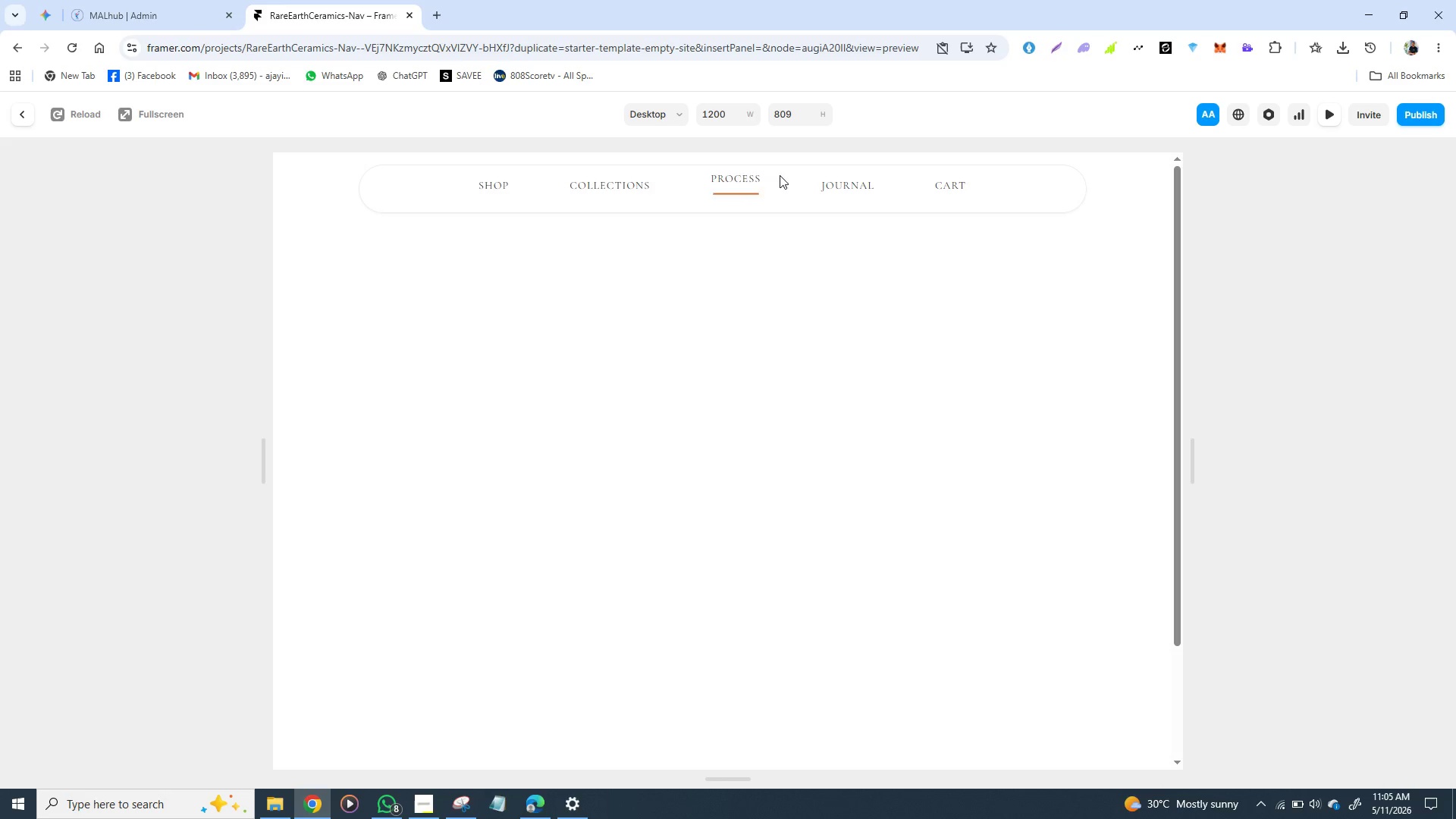 
wait(8.44)
 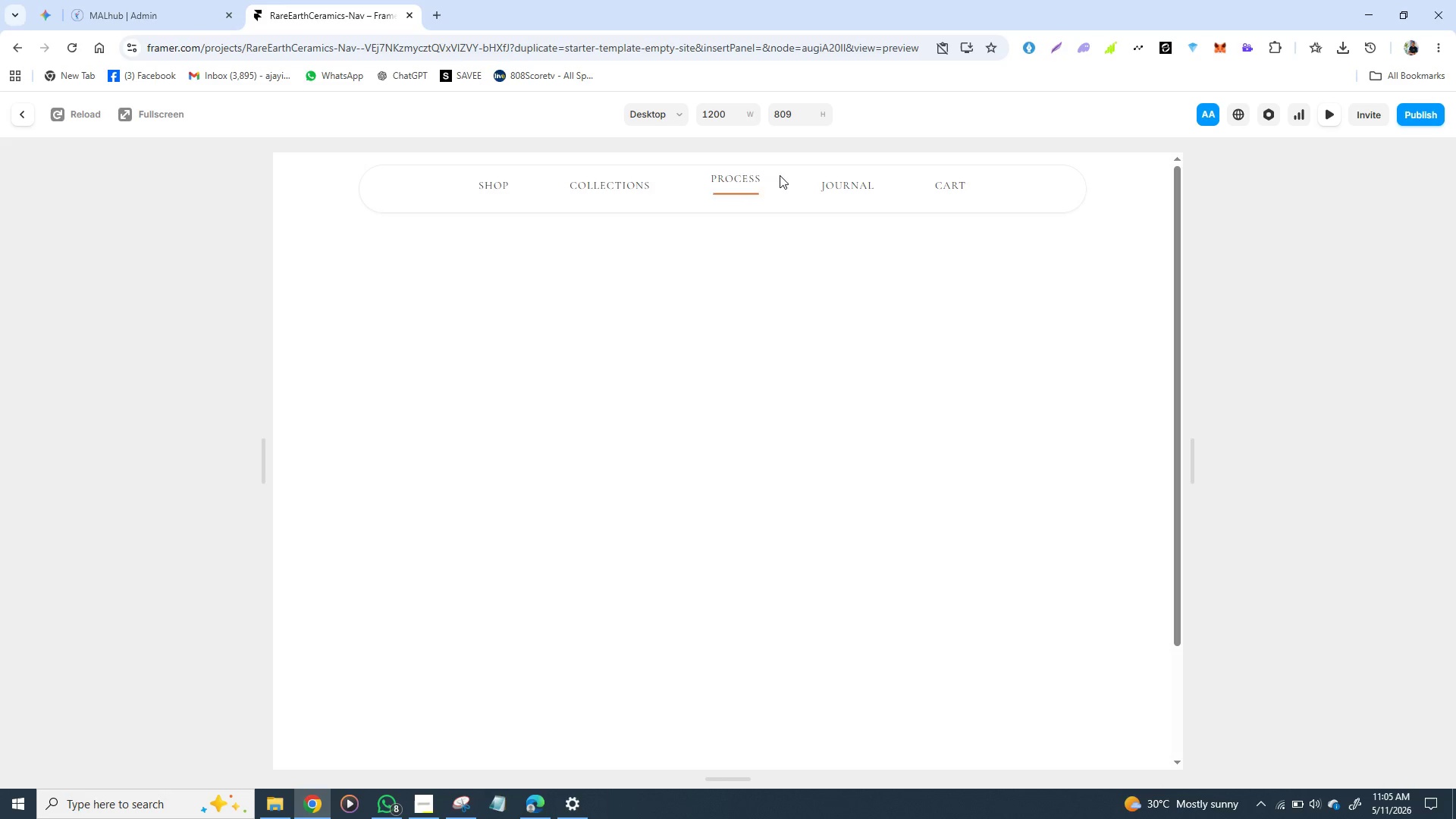 
left_click([104, 336])
 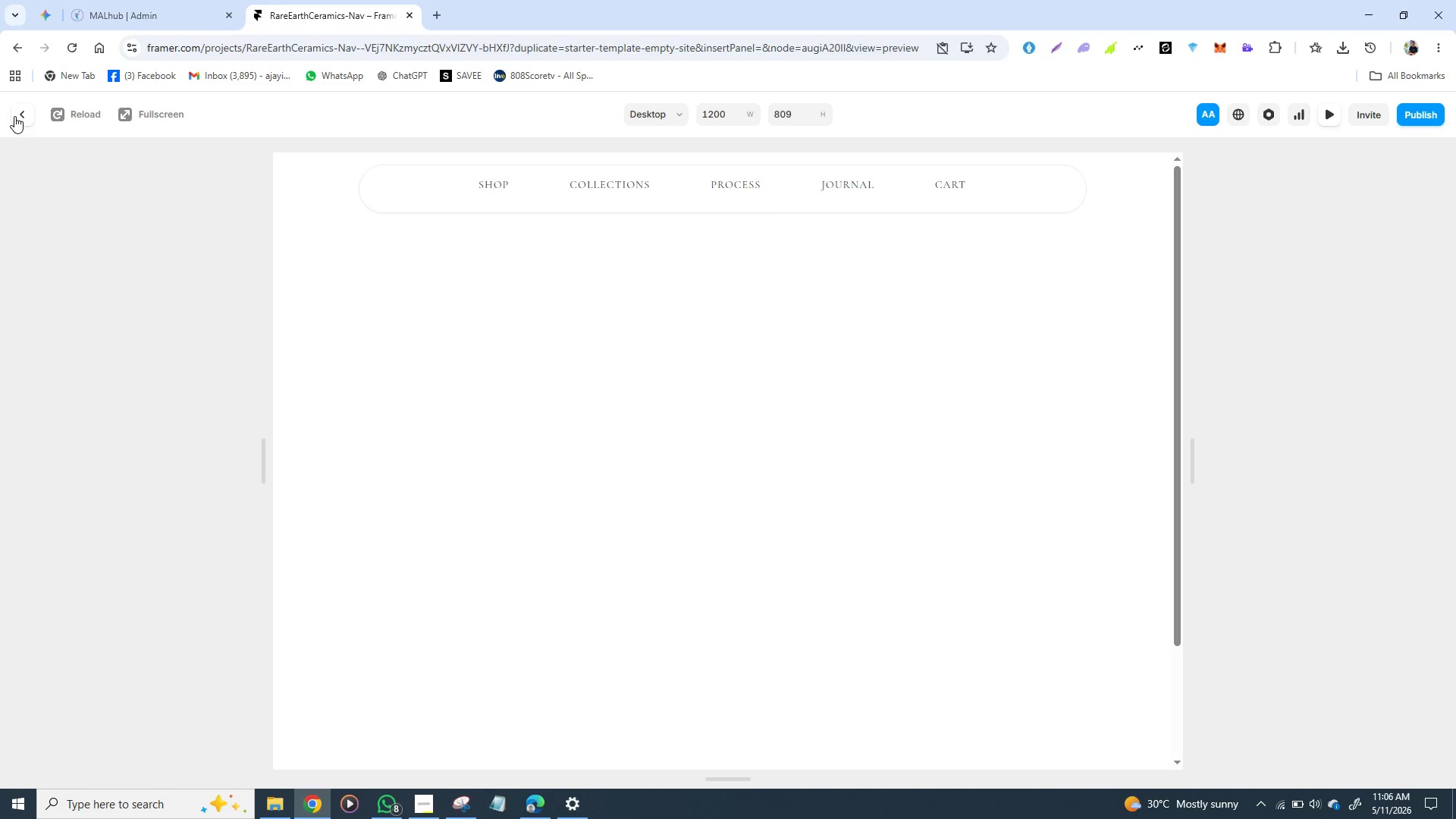 
left_click([14, 116])
 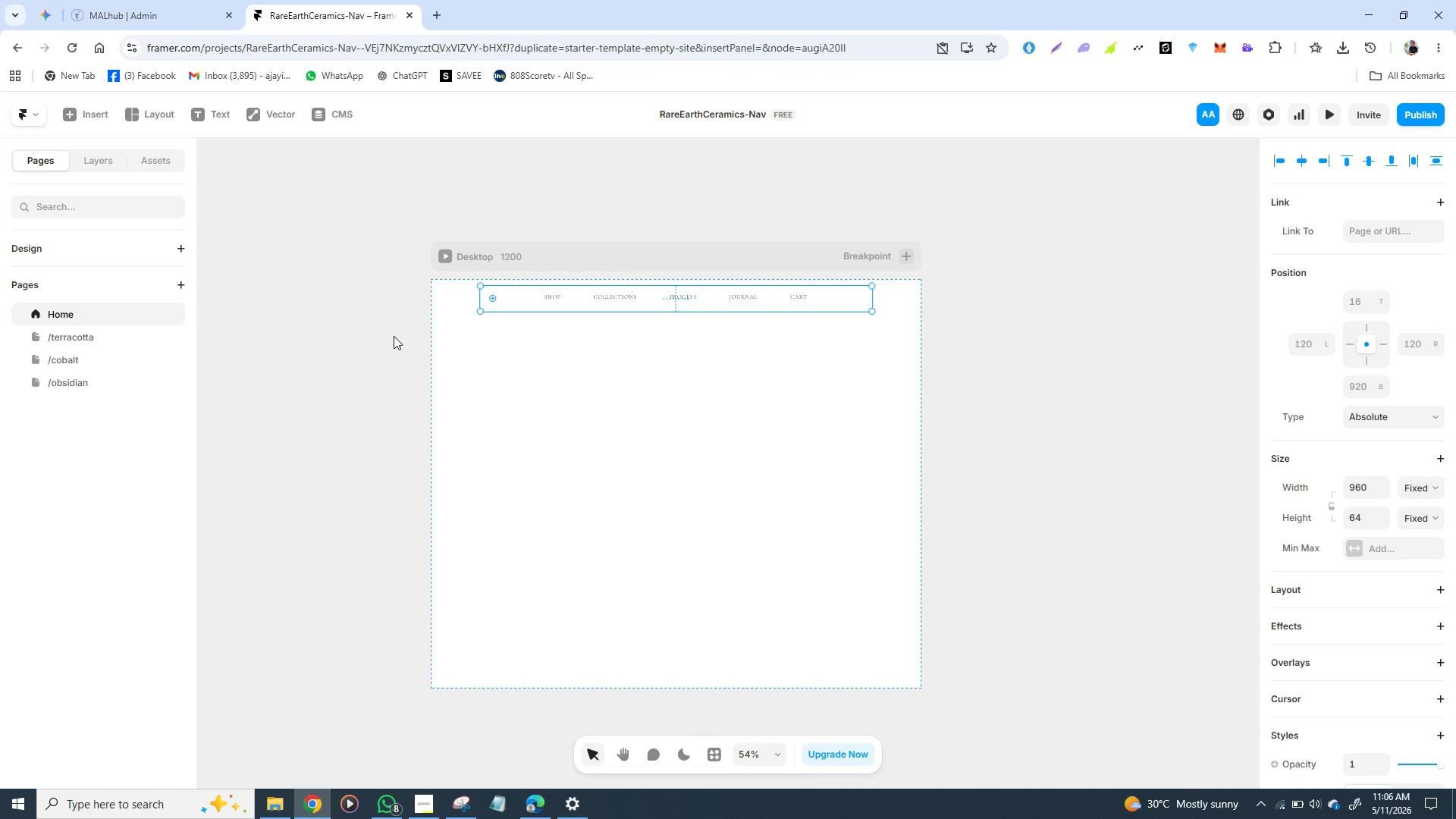 
wait(21.44)
 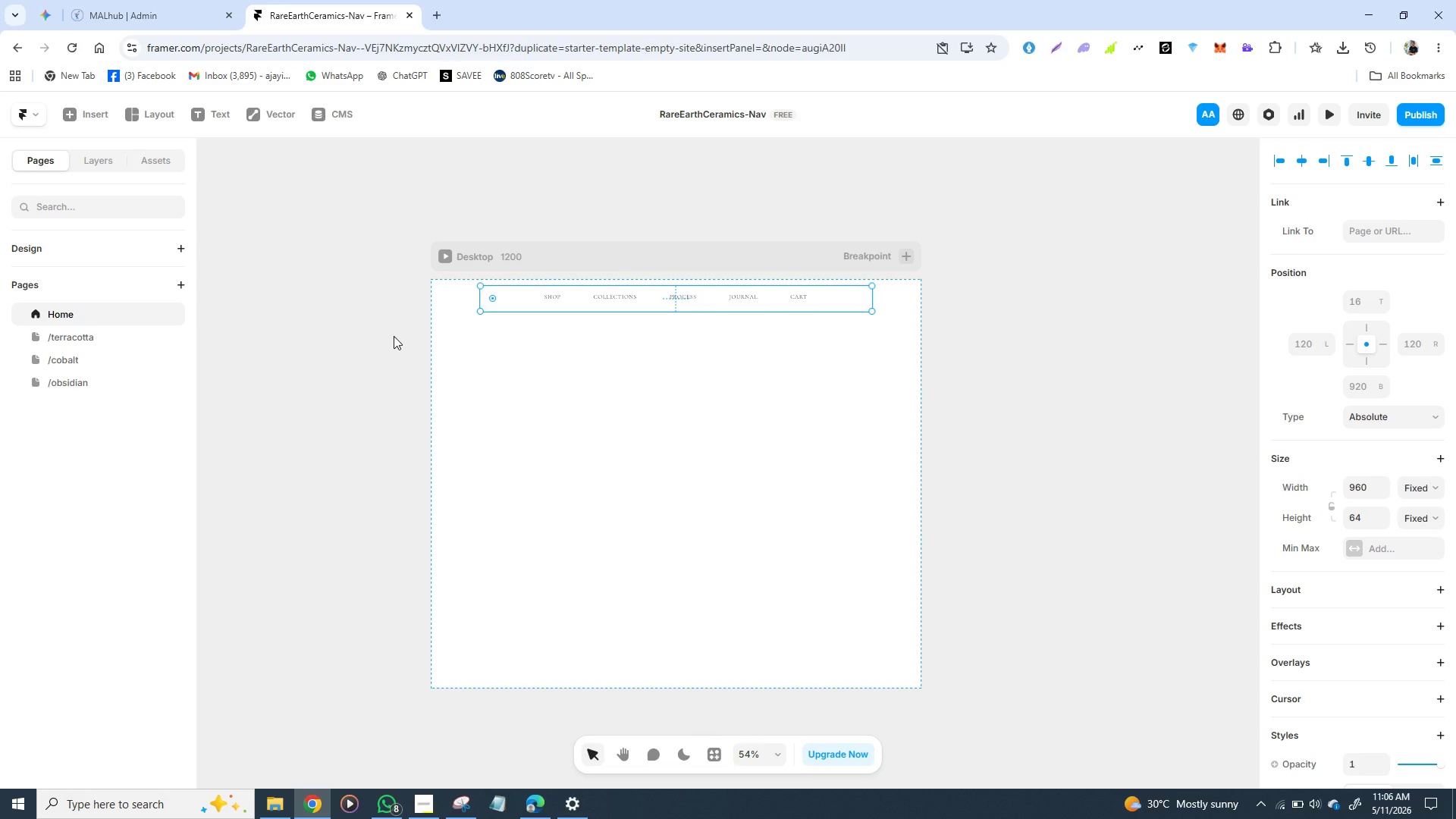 
left_click([71, 334])
 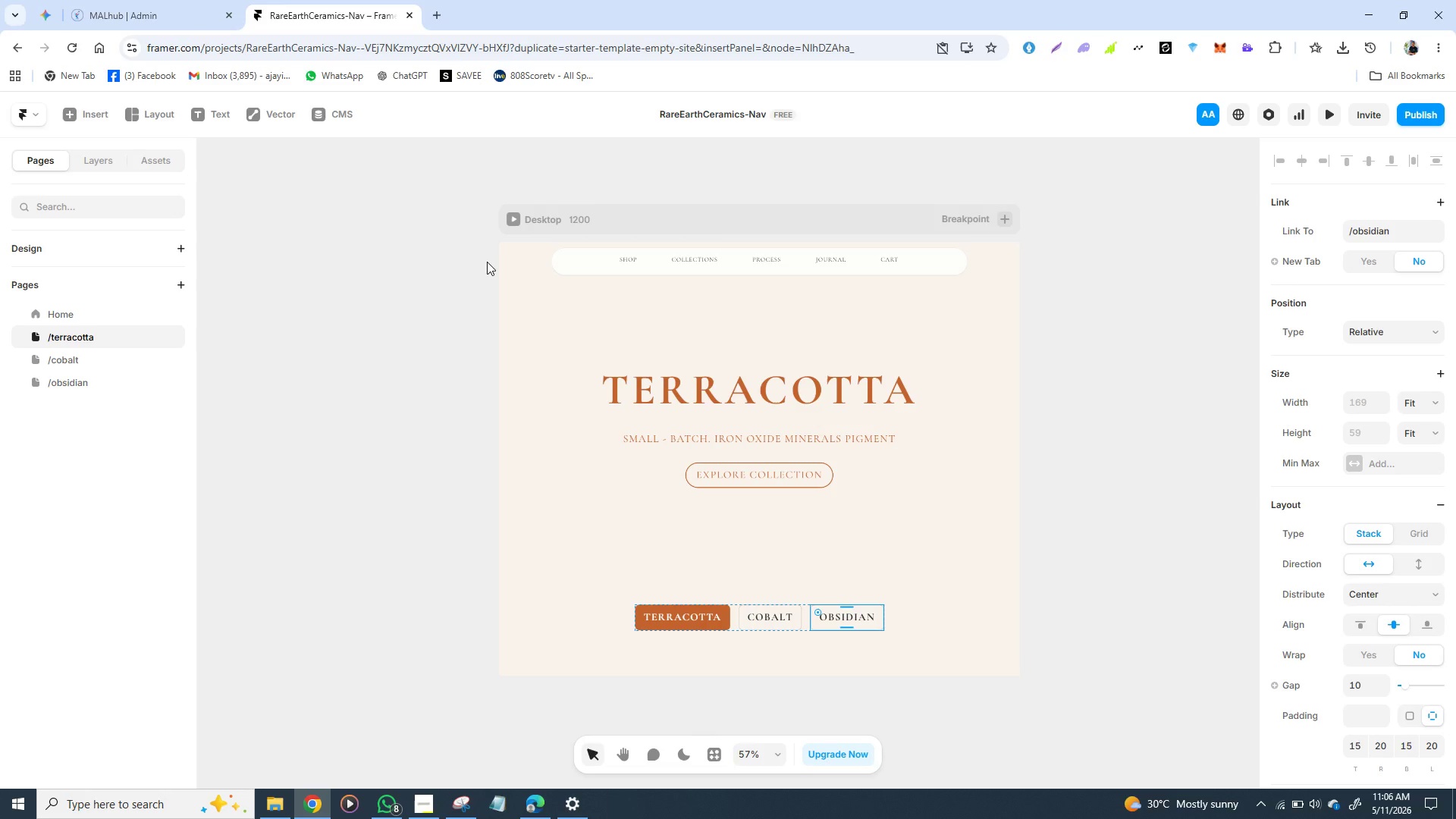 
wait(9.49)
 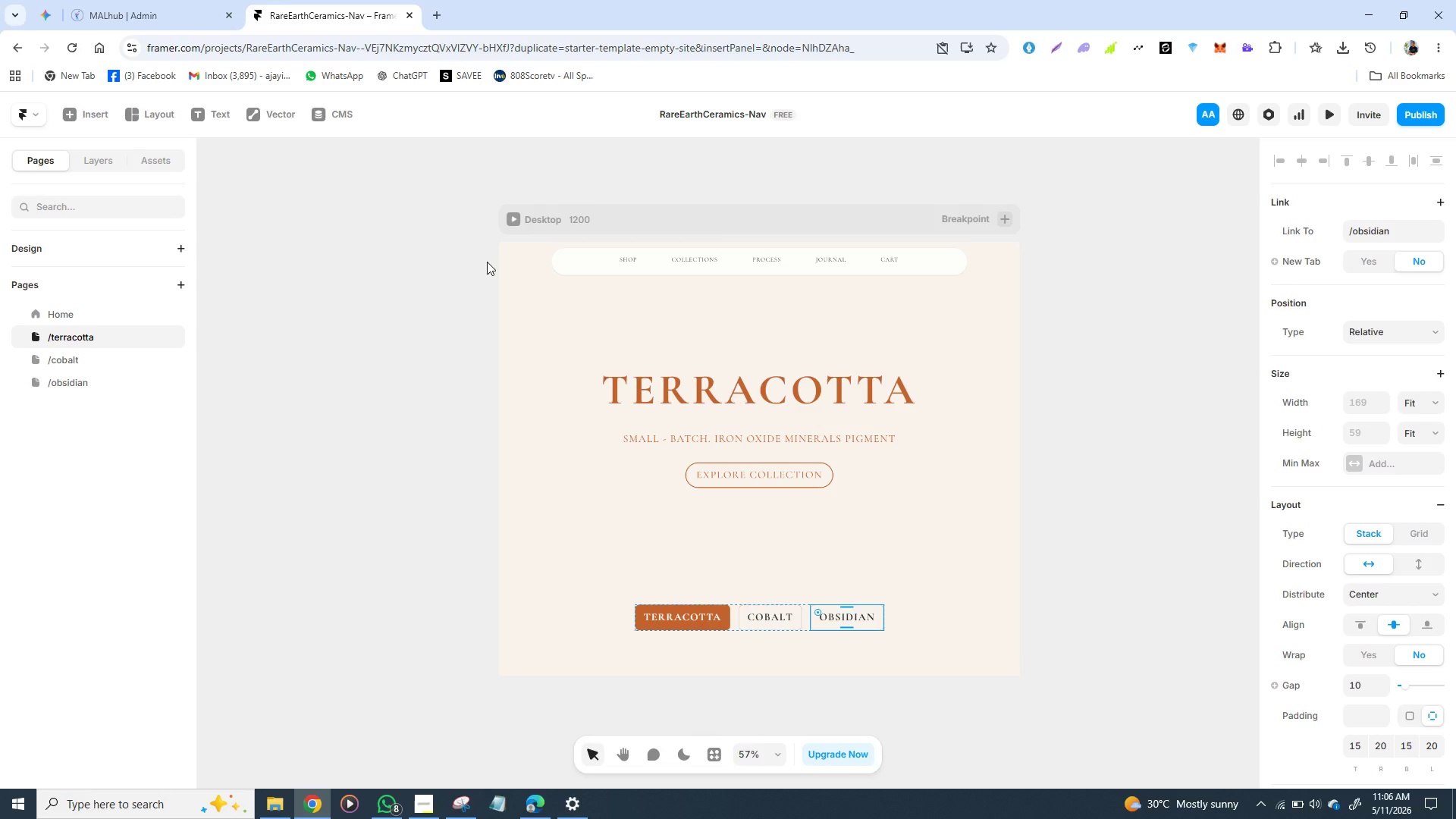 
left_click([526, 281])
 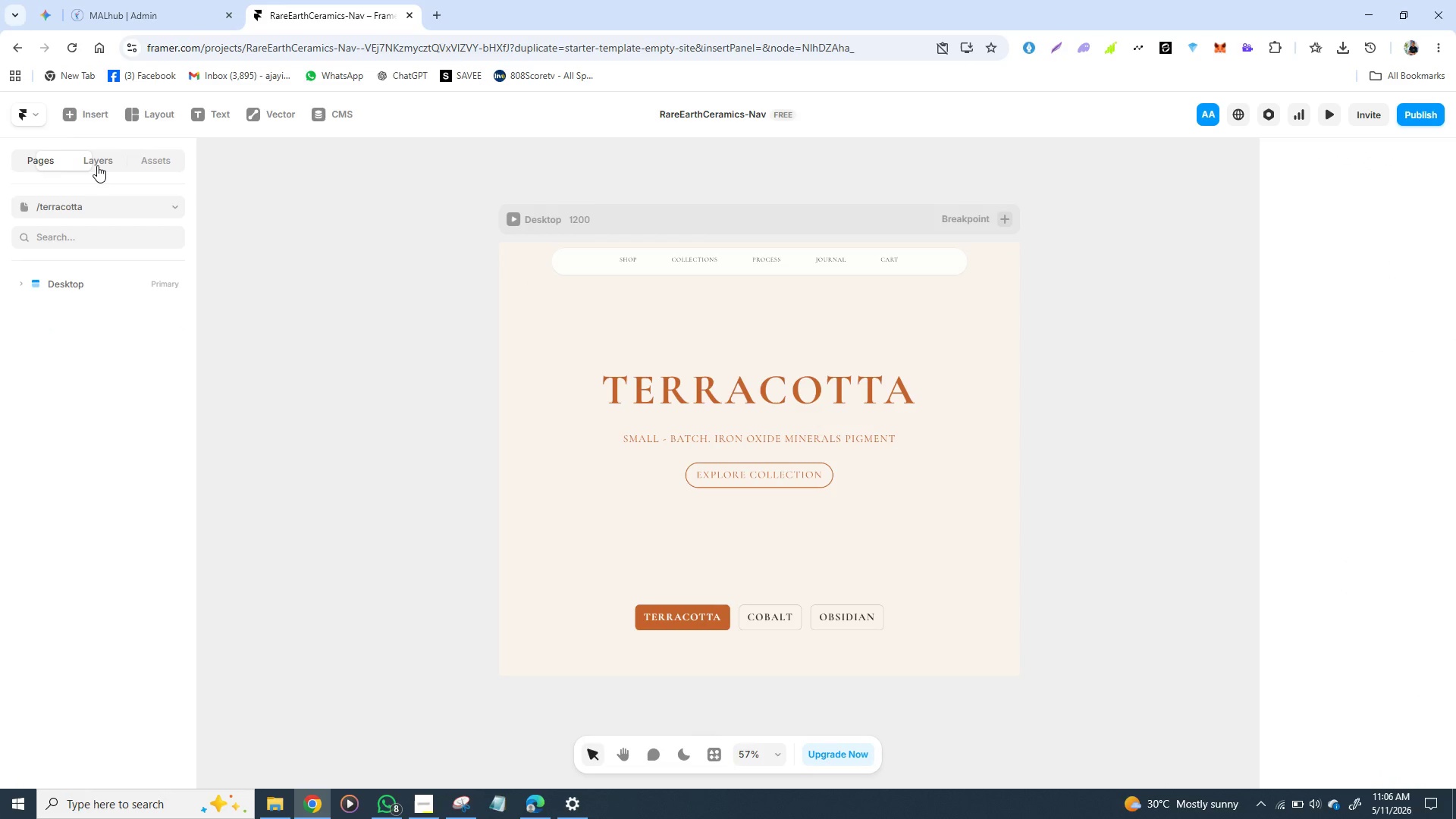 
left_click([97, 165])
 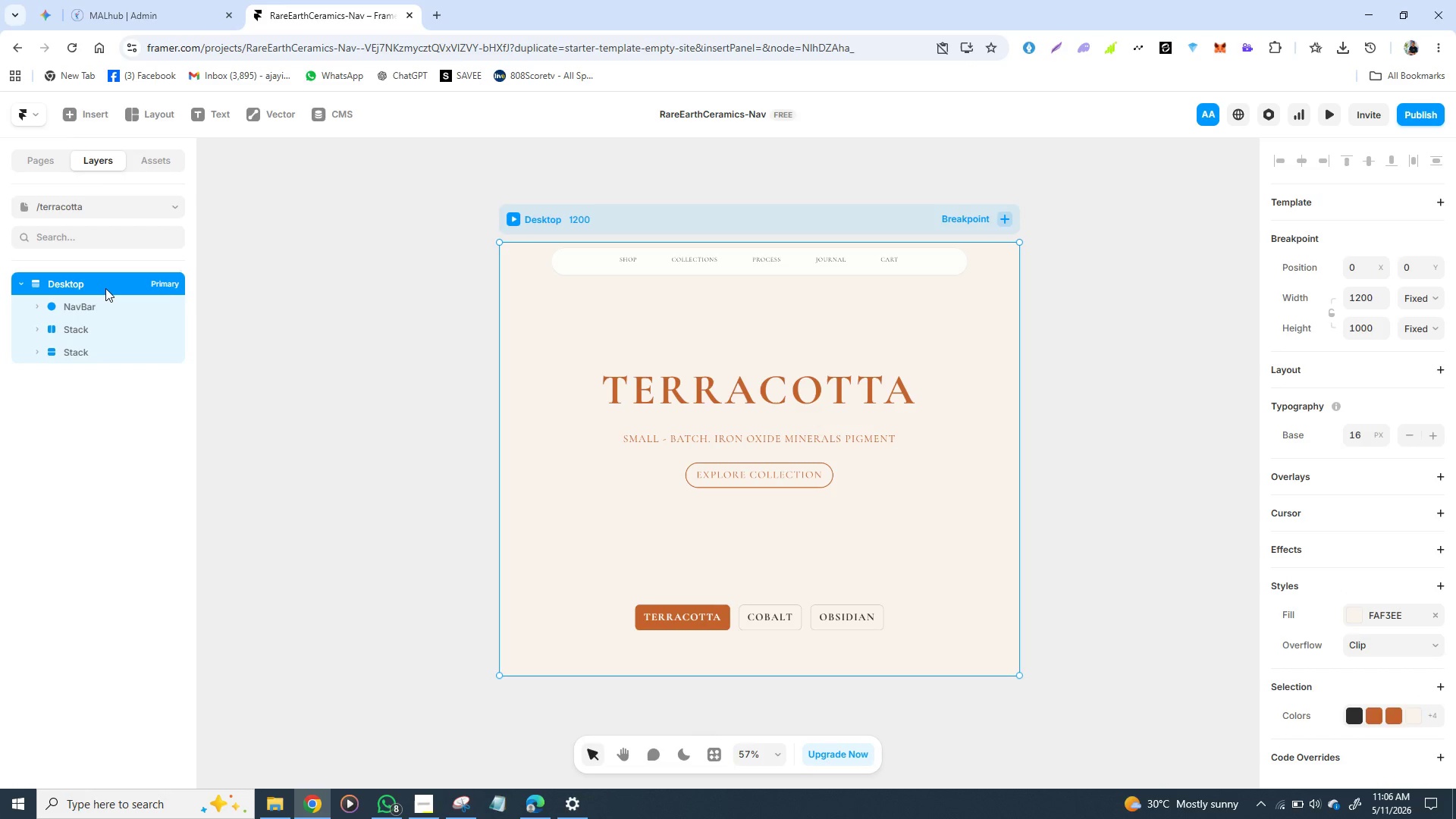 
left_click([105, 288])
 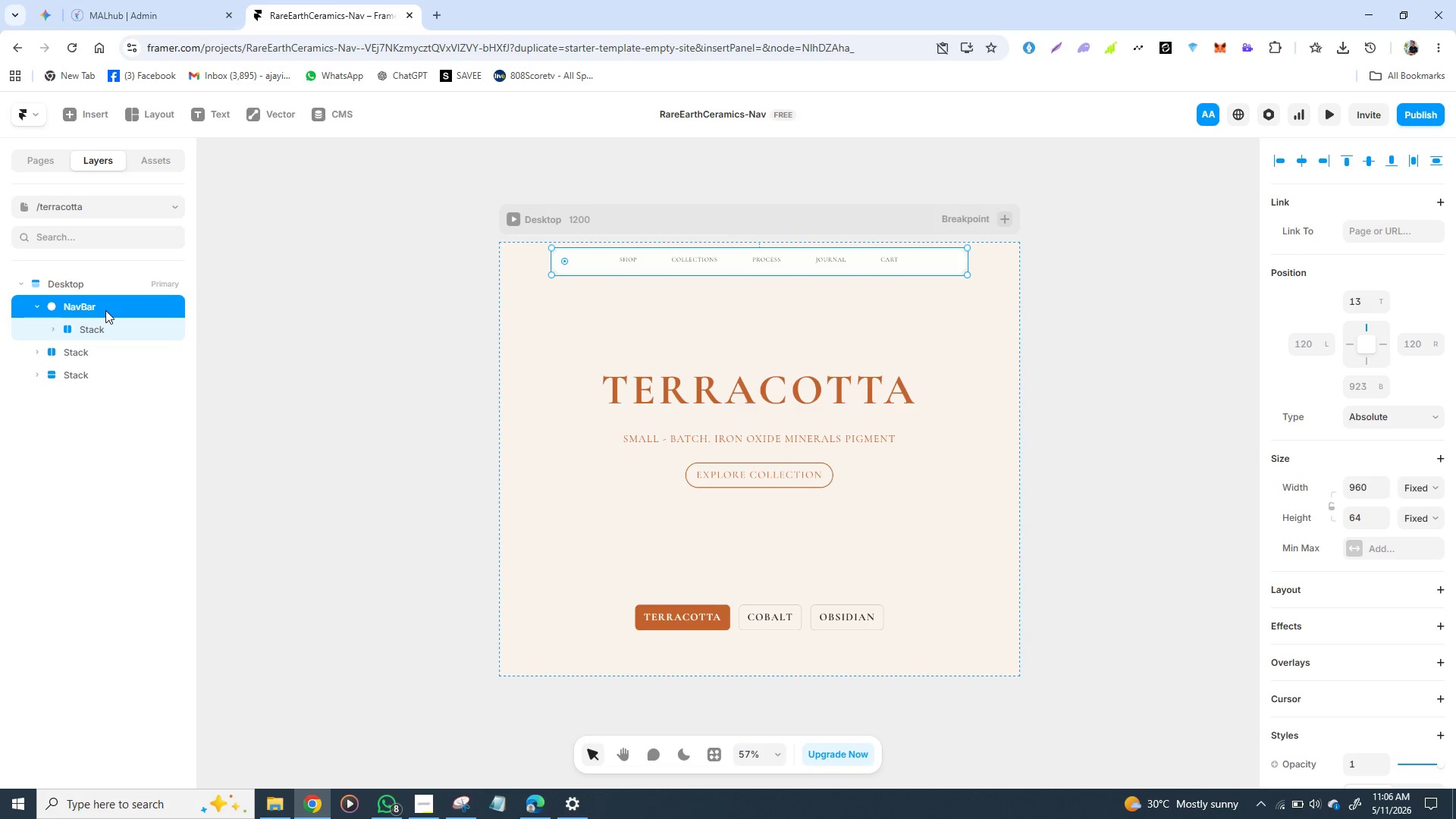 
left_click([105, 310])
 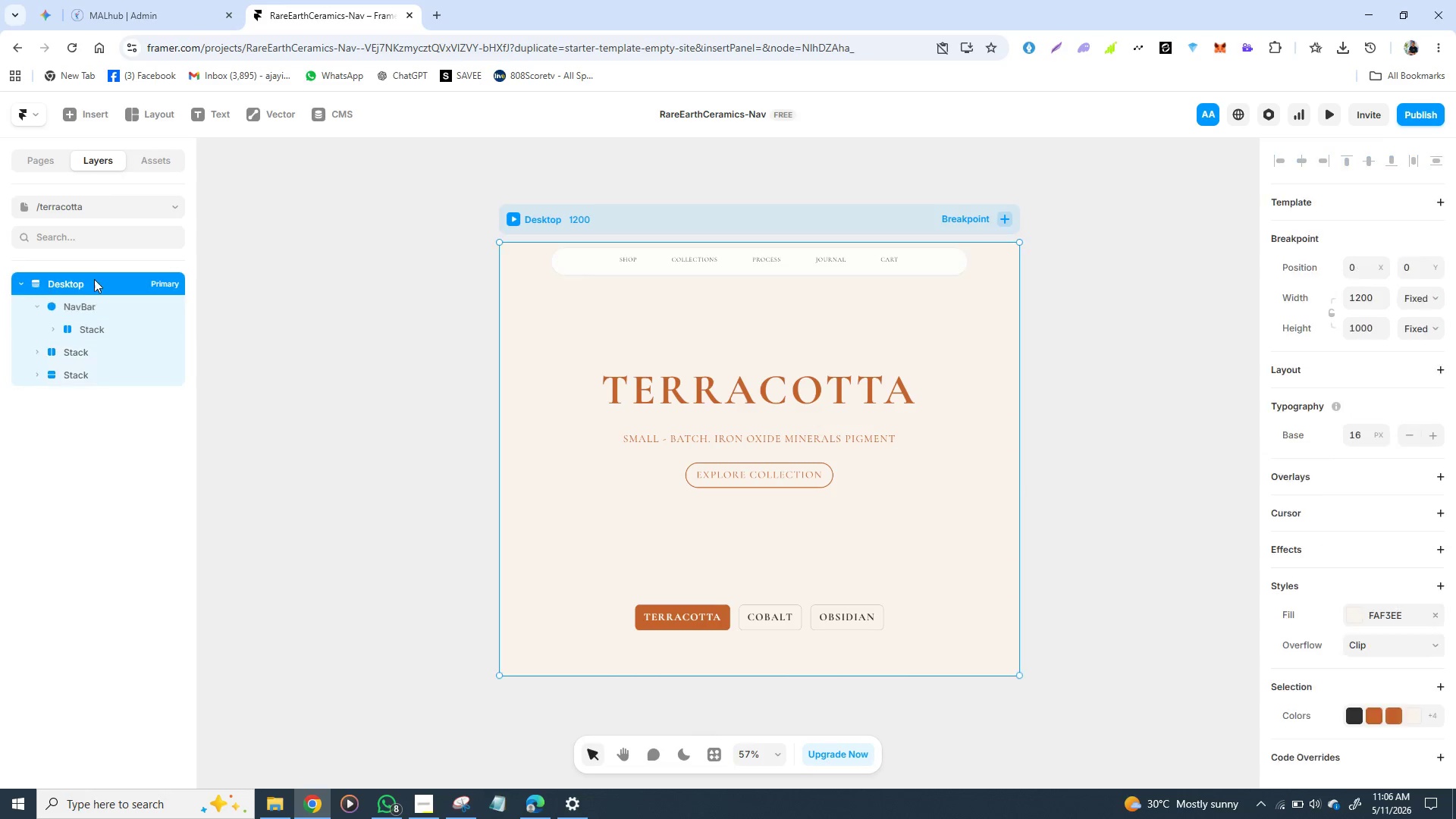 
left_click([94, 279])
 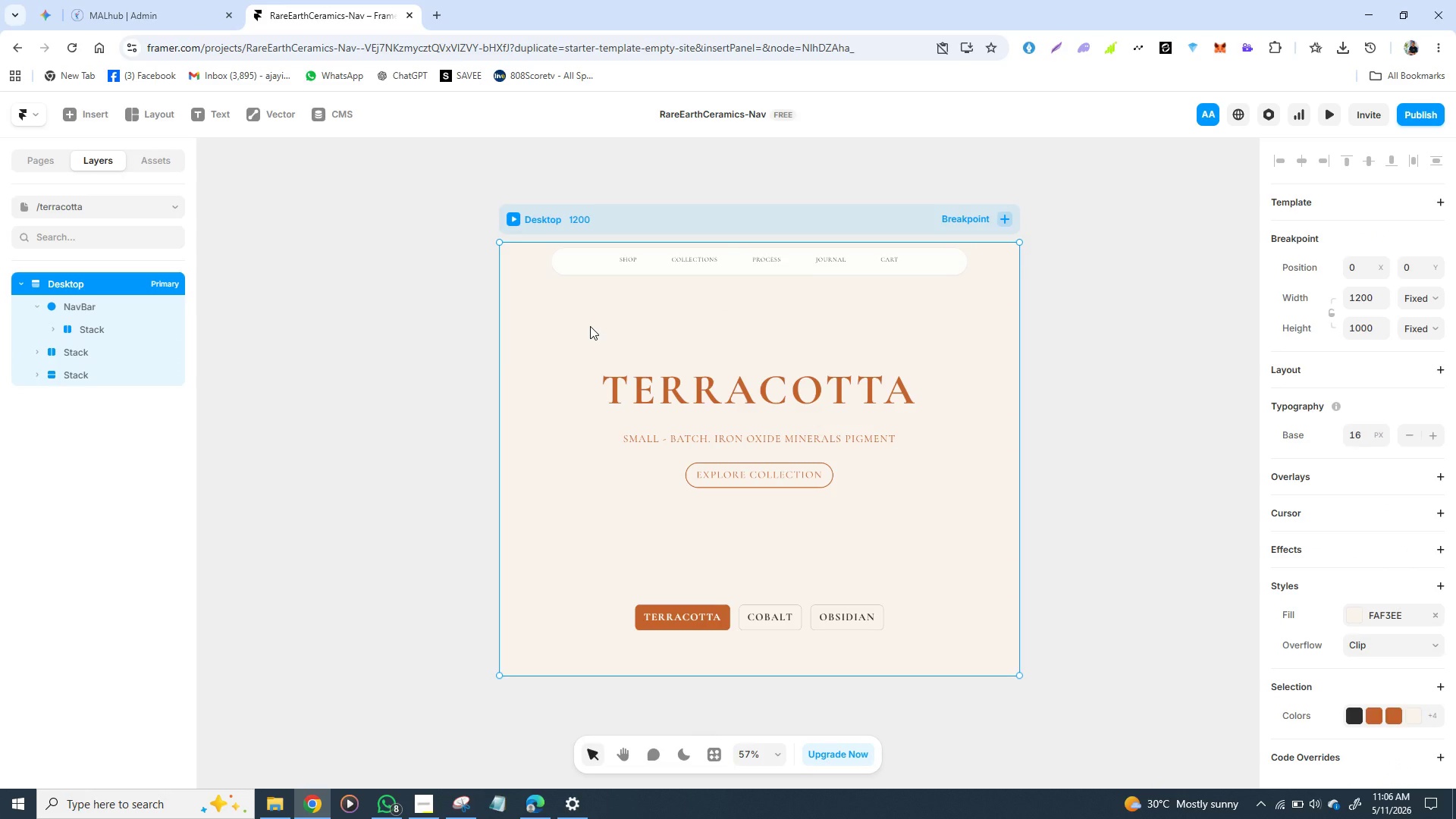 
right_click([590, 326])
 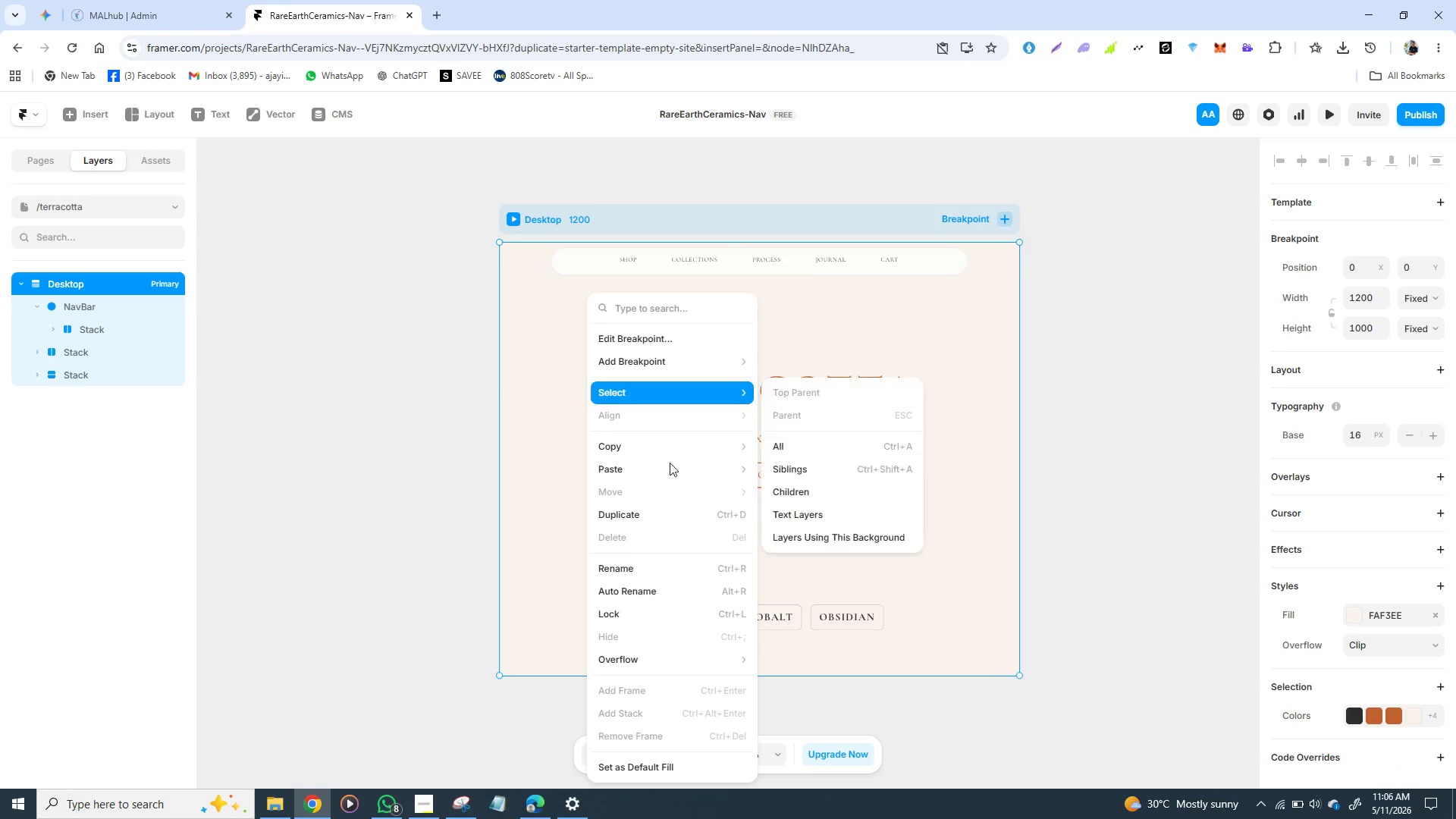 
mouse_move([686, 455])
 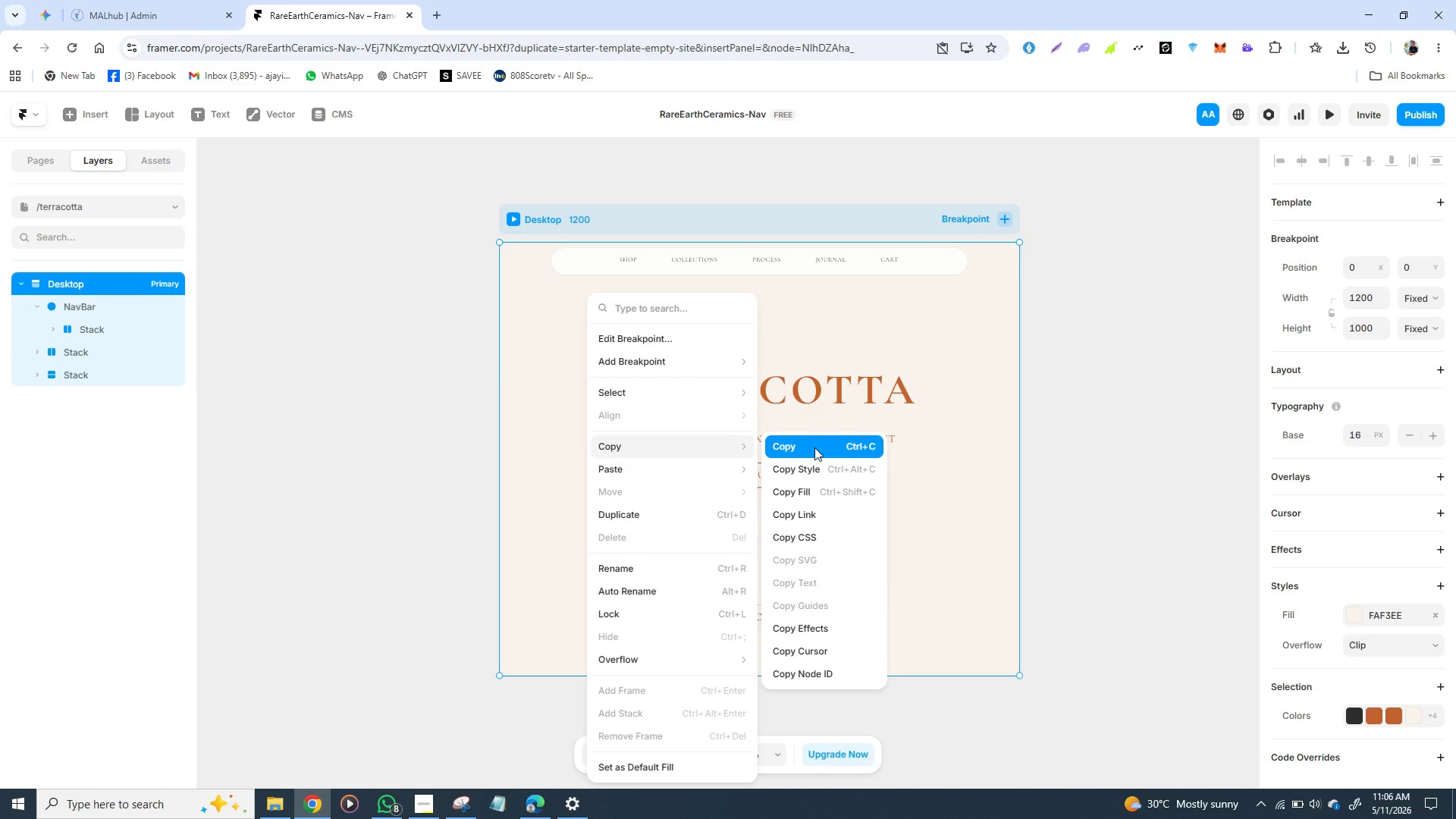 
left_click([814, 447])
 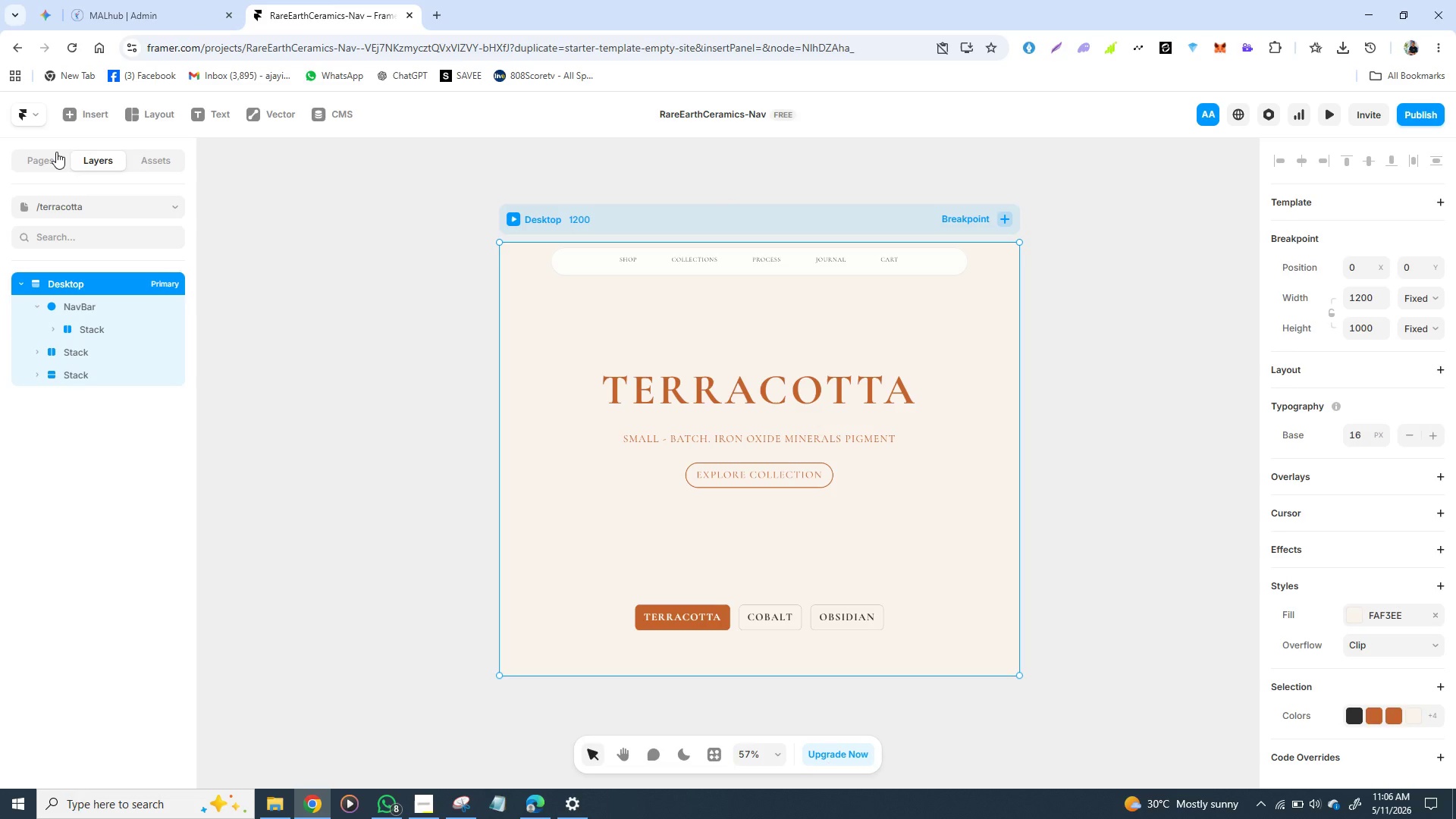 
left_click([56, 152])
 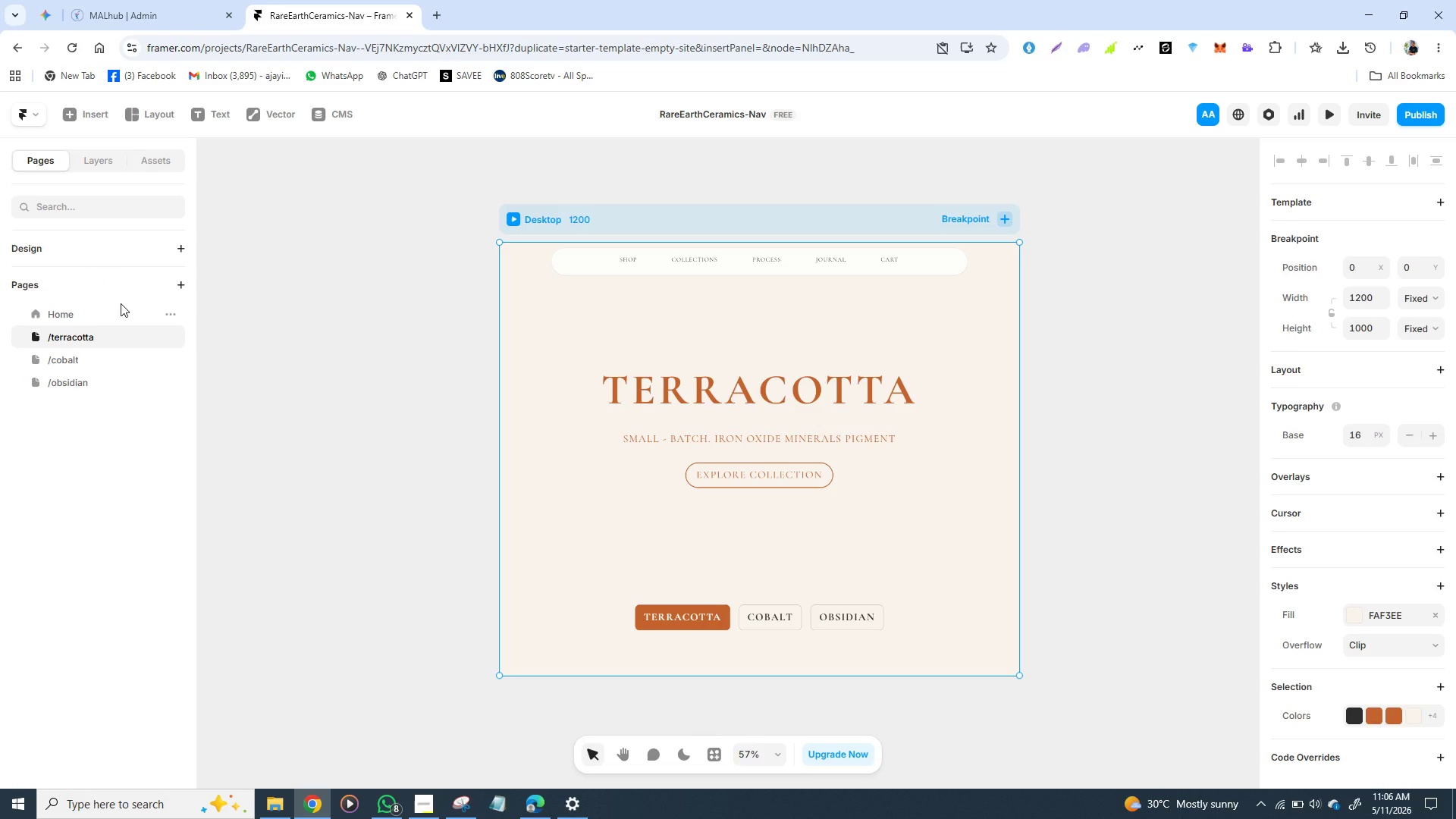 
left_click([121, 303])
 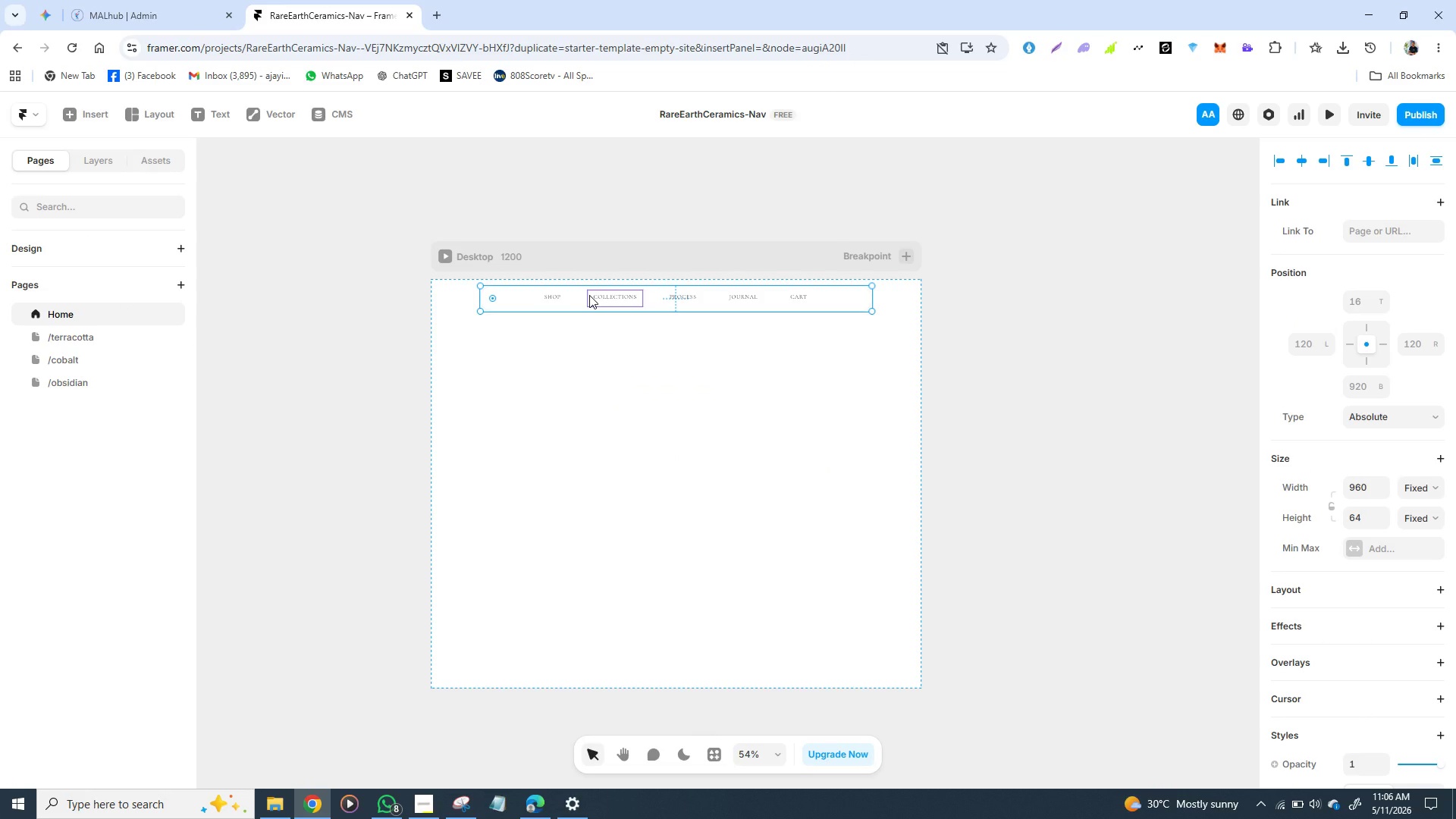 
key(Backspace)
 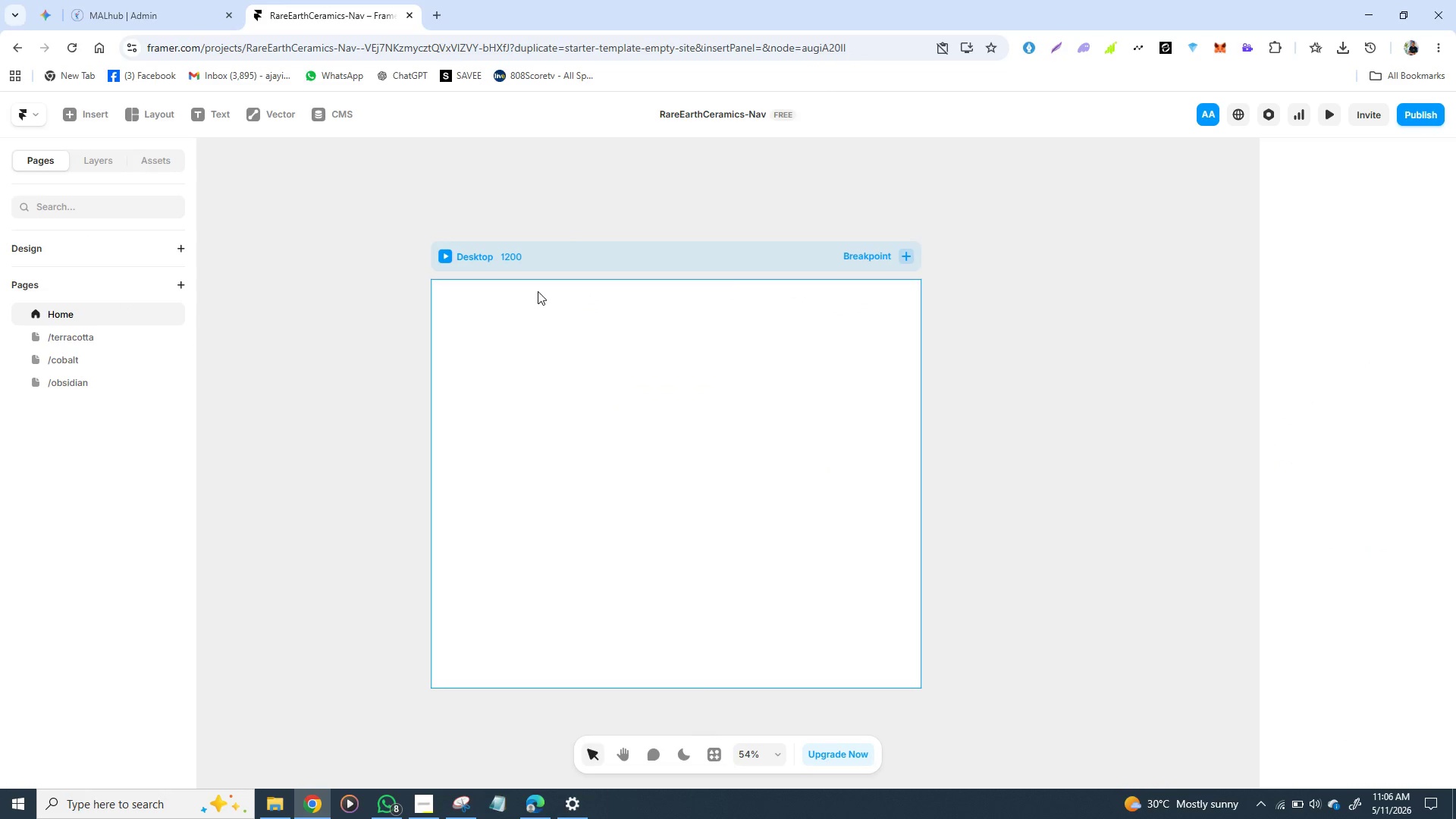 
right_click([538, 291])
 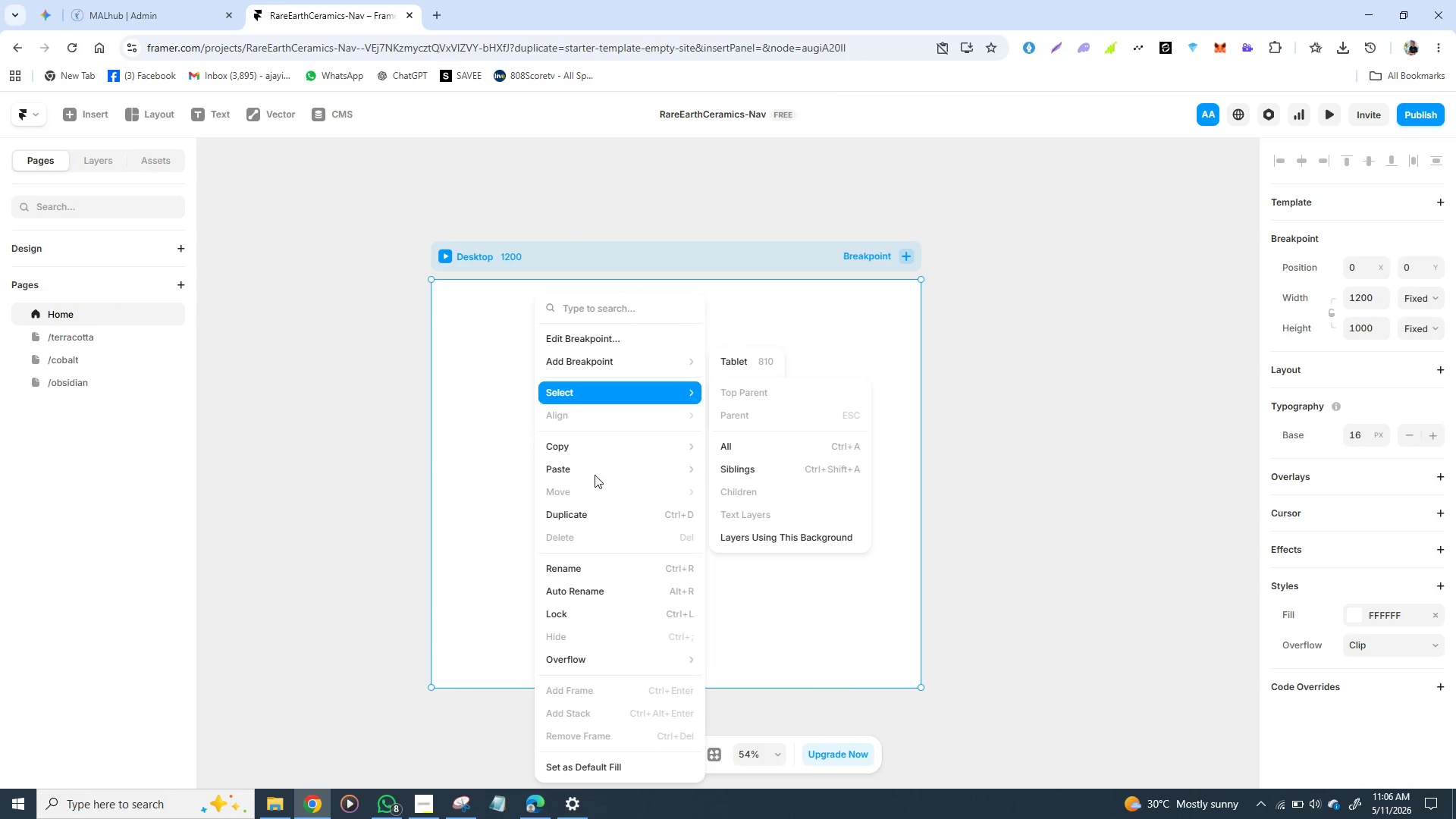 
mouse_move([617, 472])
 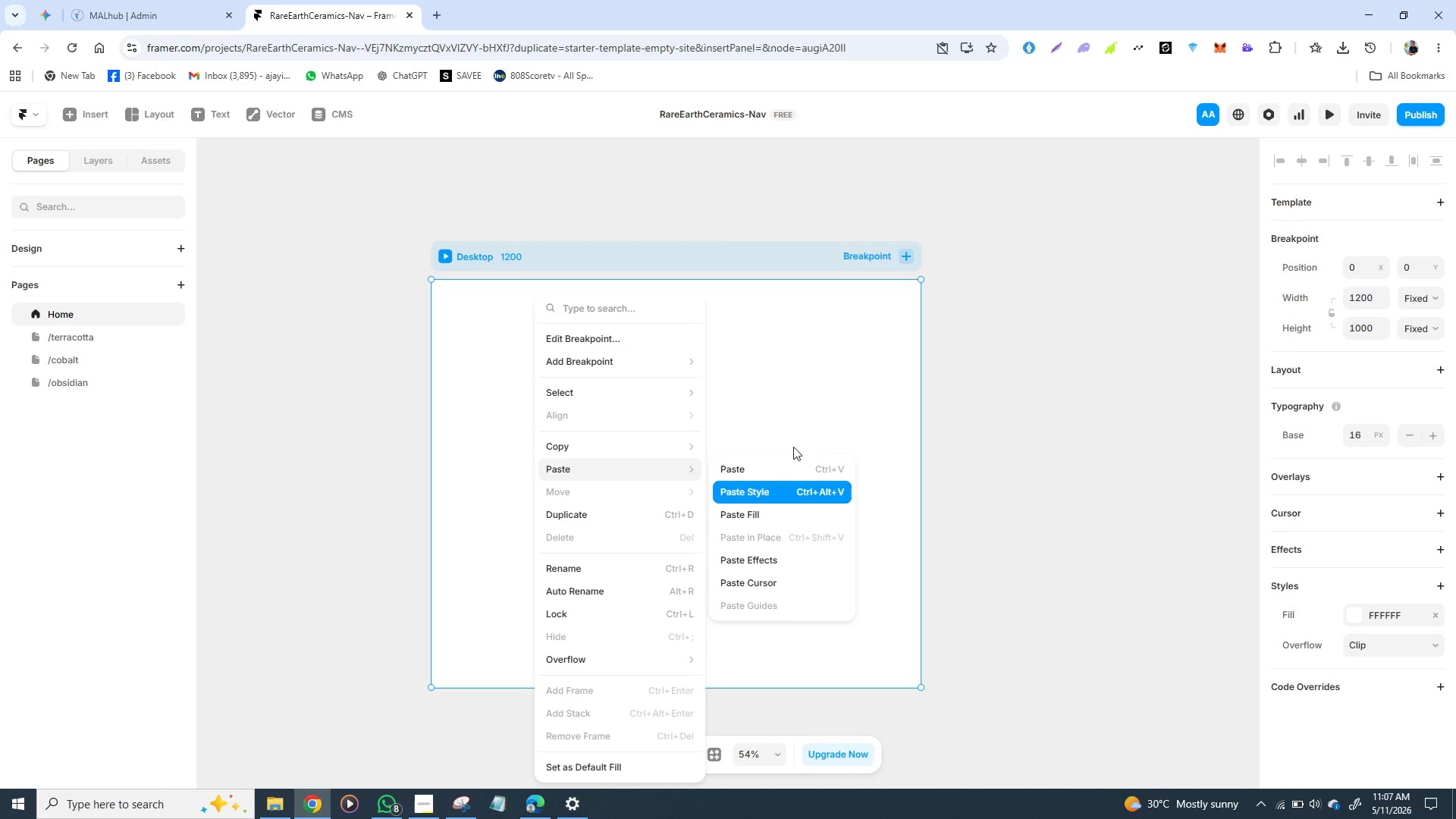 
left_click([796, 371])
 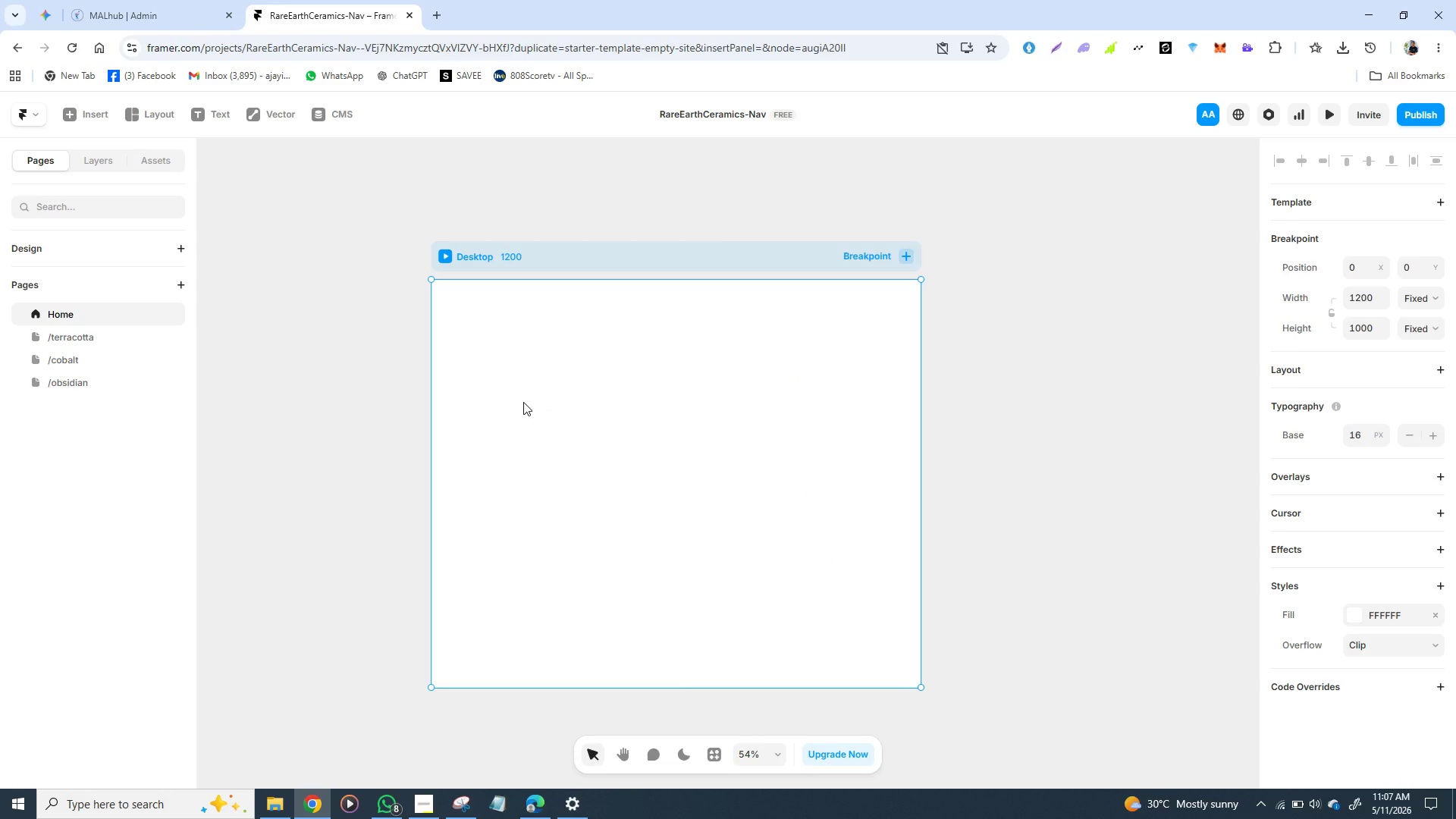 
right_click([523, 402])
 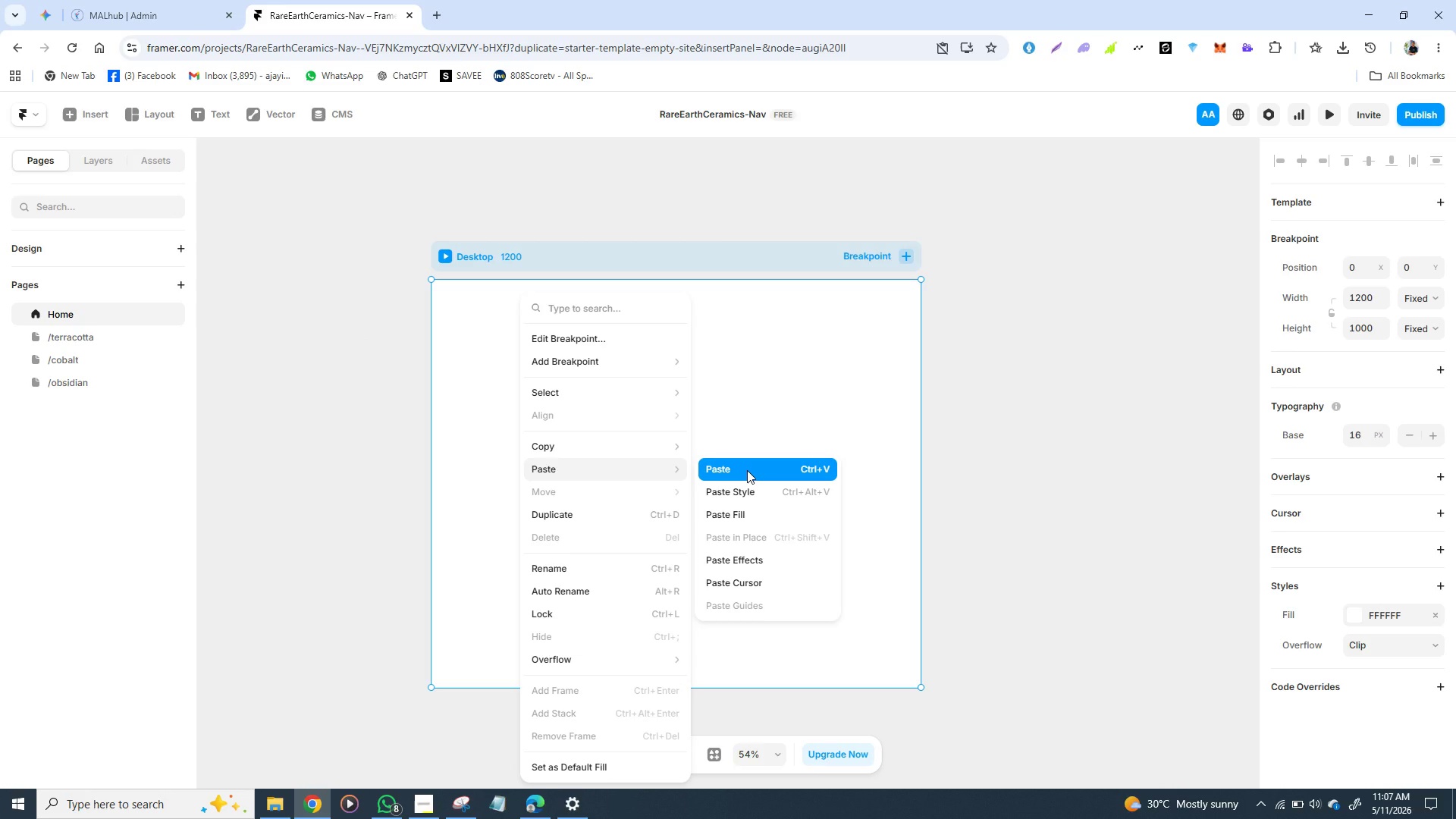 
left_click([747, 470])
 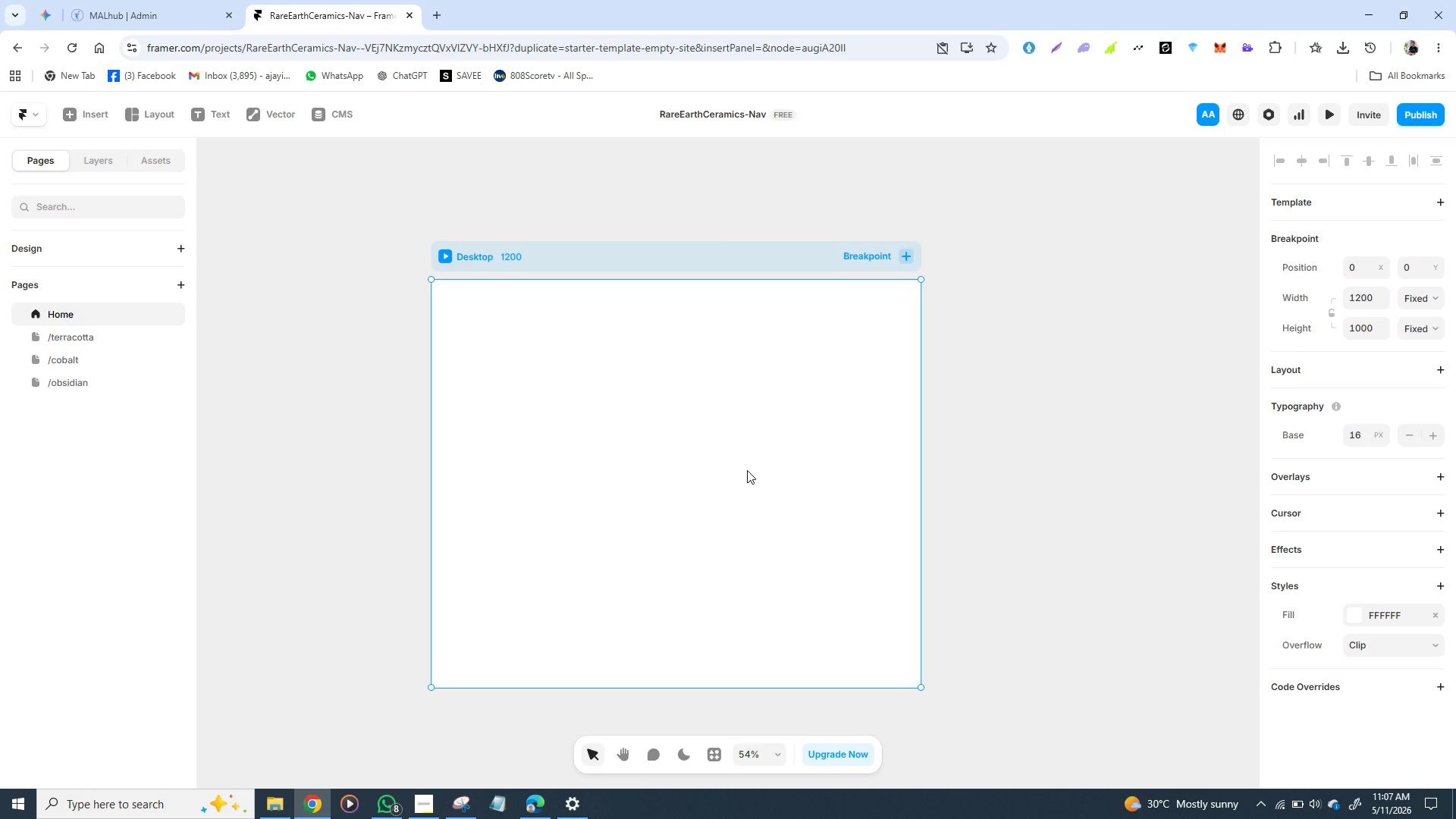 
wait(10.12)
 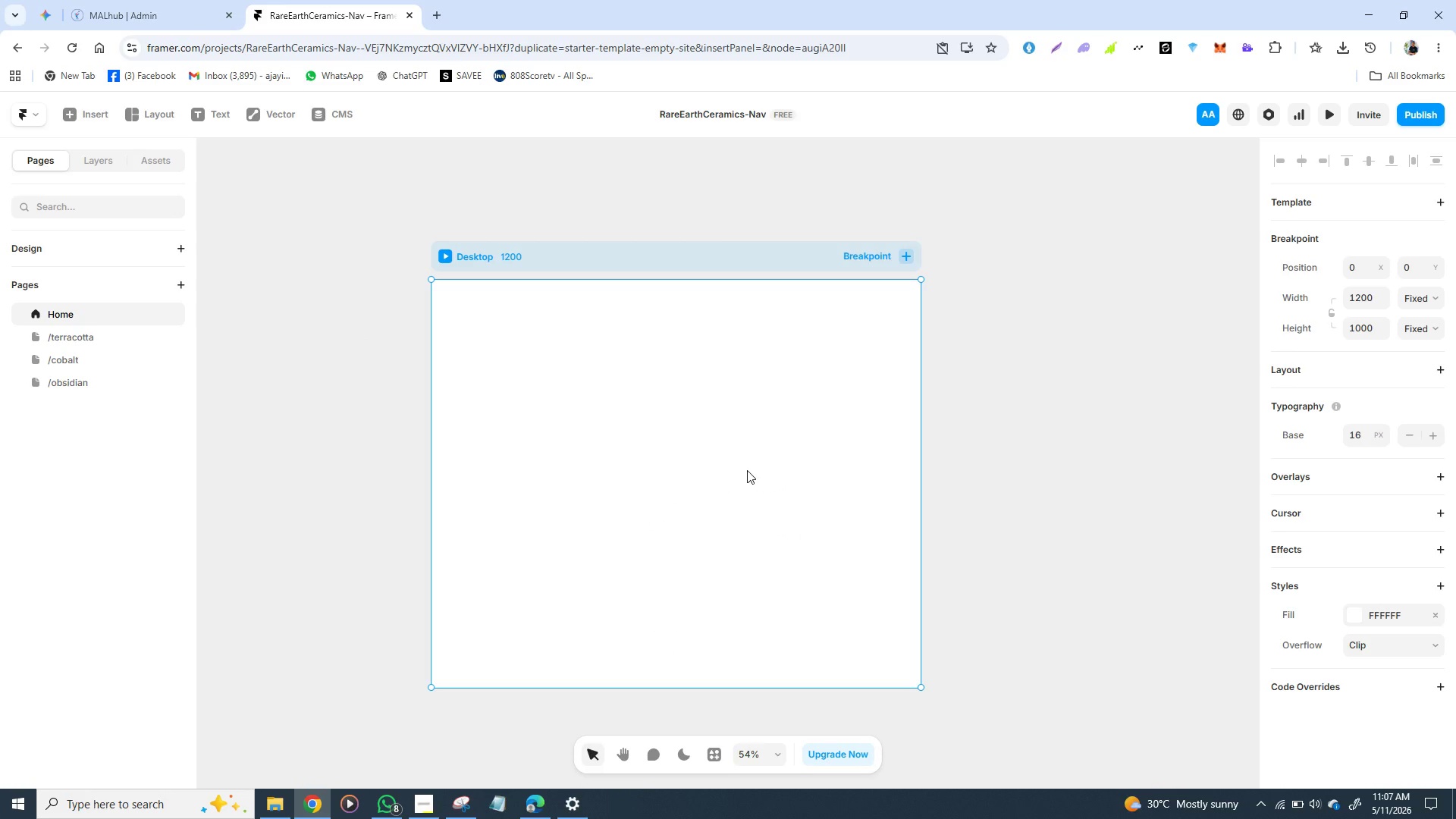 
left_click([998, 368])
 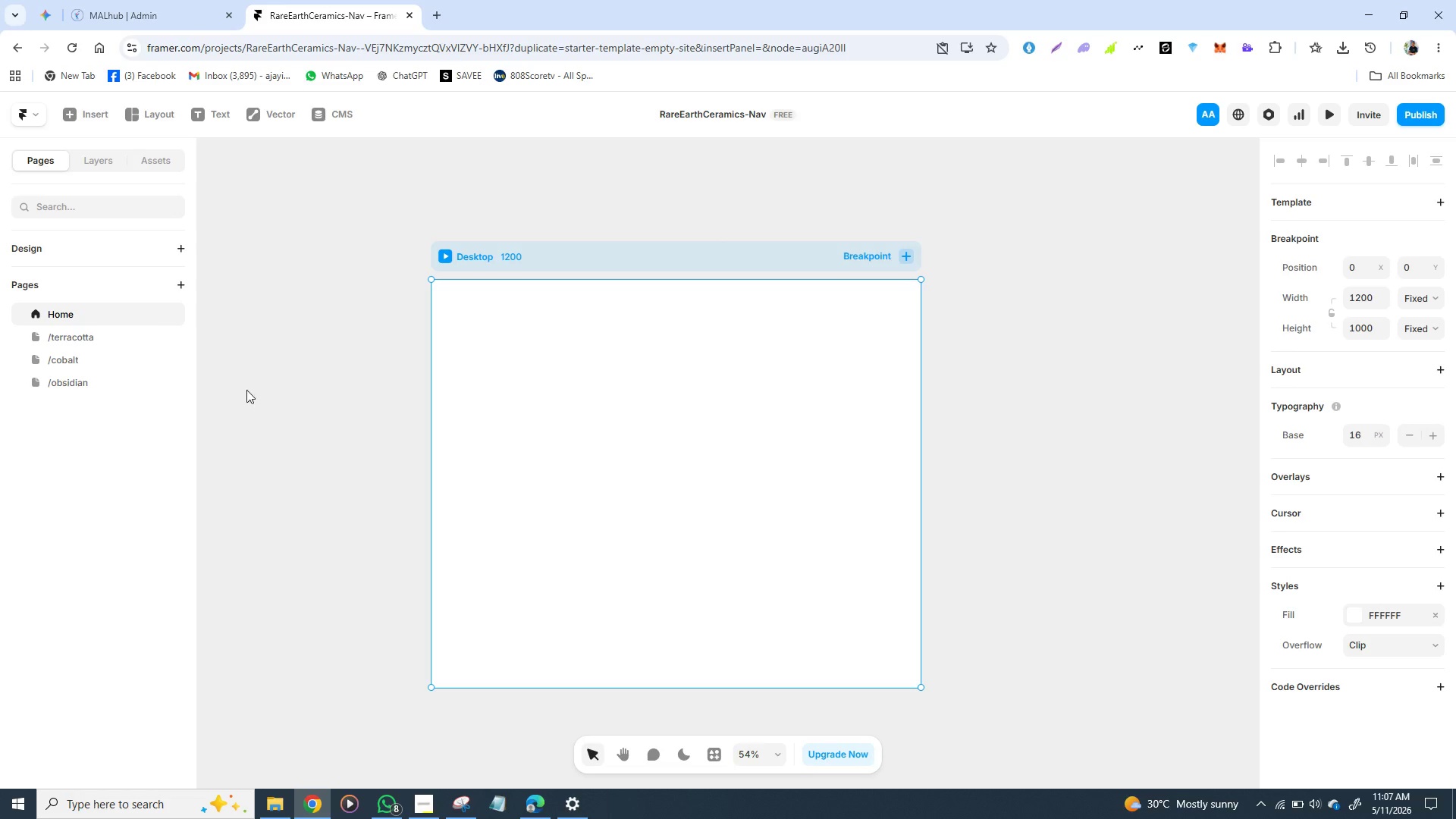 
key(Control+Z)
 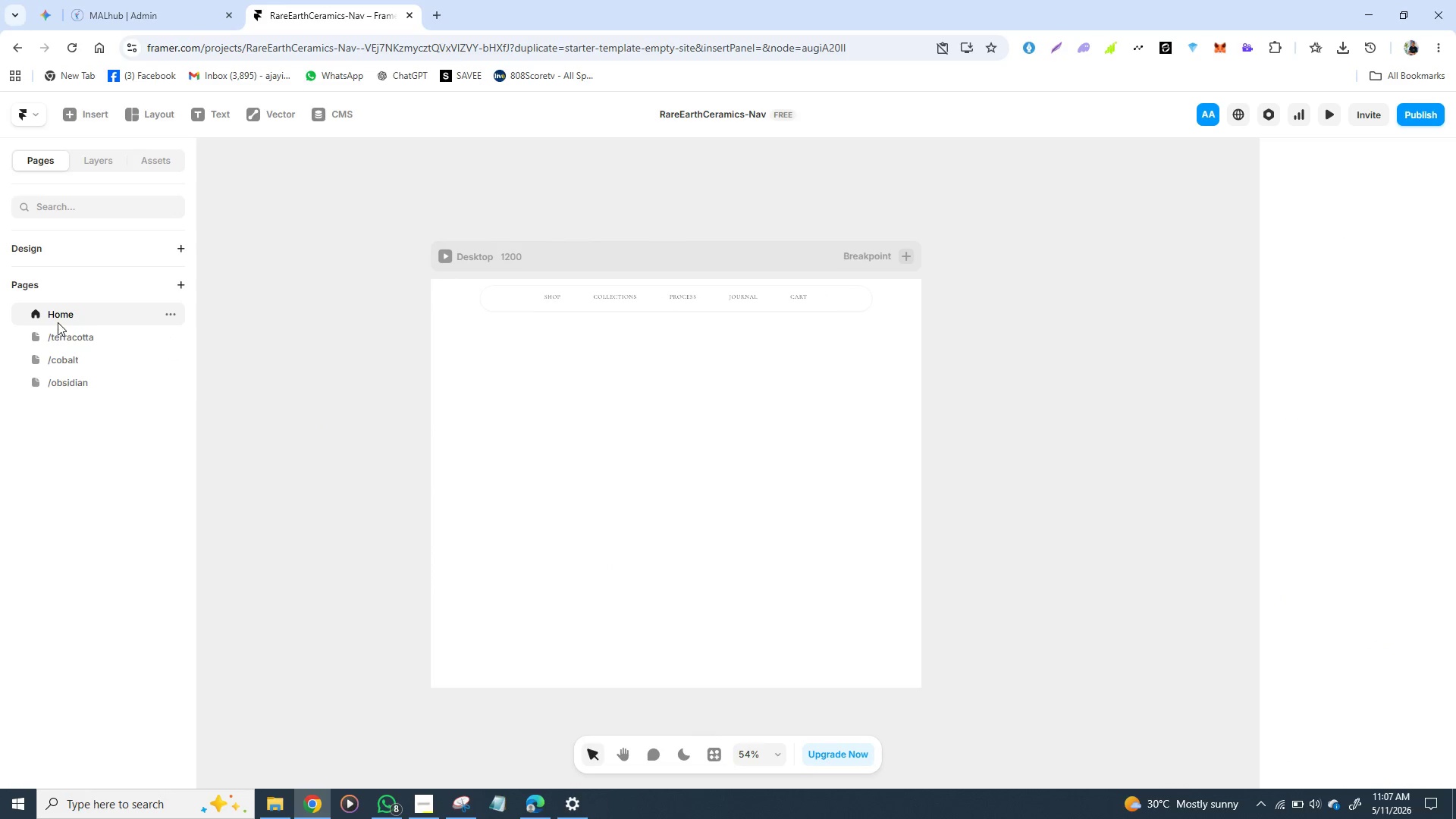 
left_click([64, 338])
 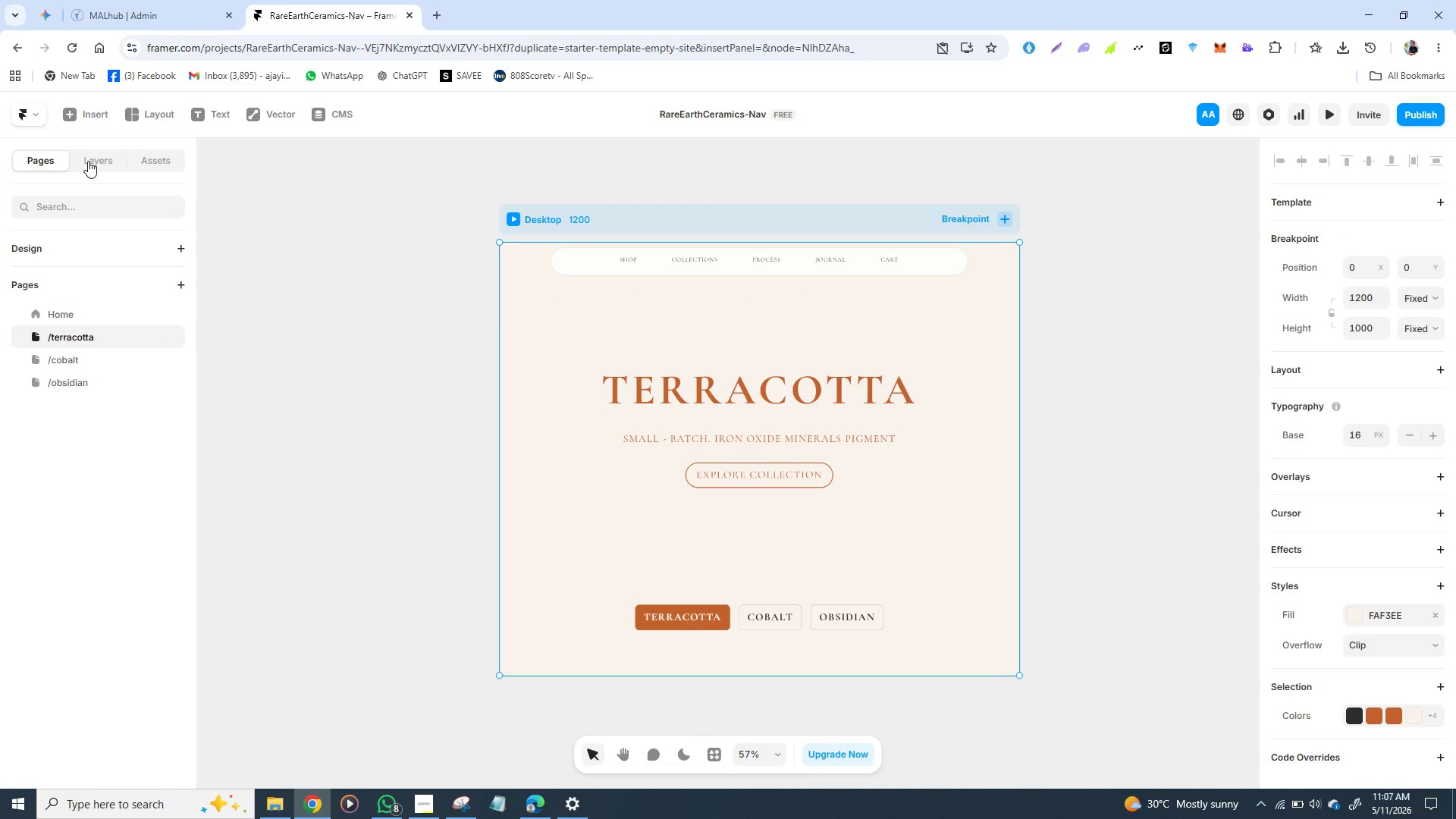 
left_click([90, 158])
 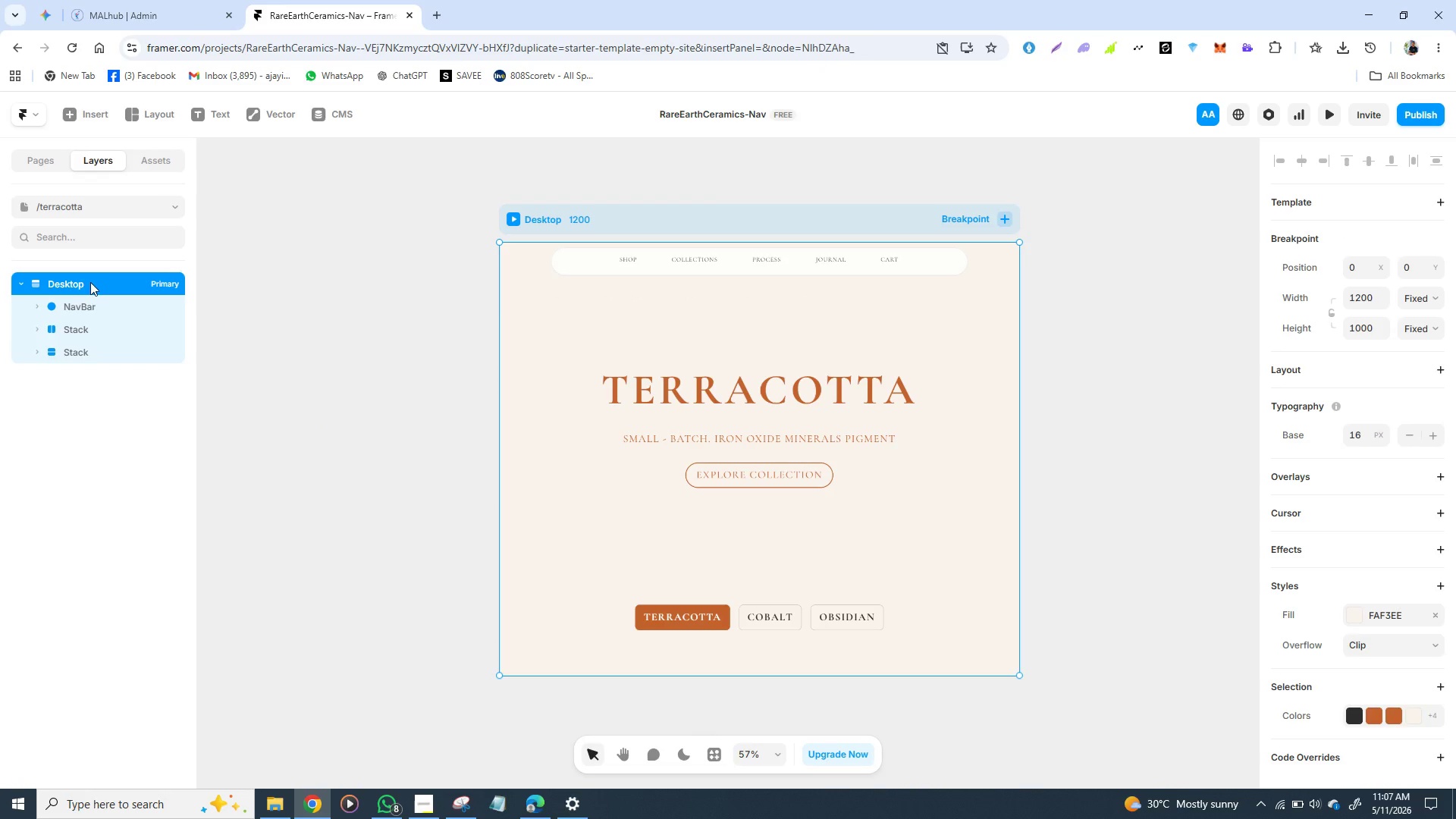 
right_click([93, 282])
 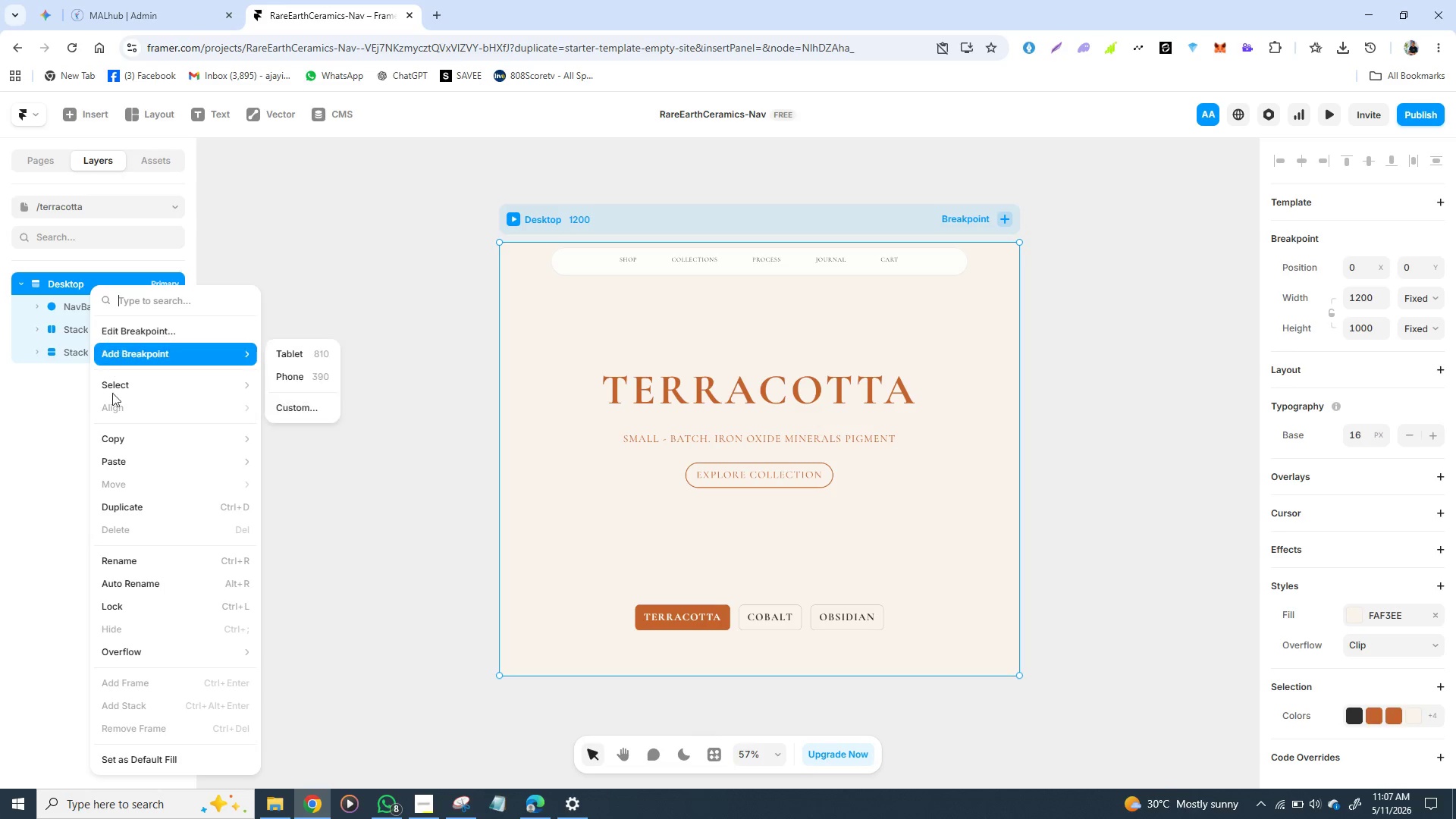 
wait(8.66)
 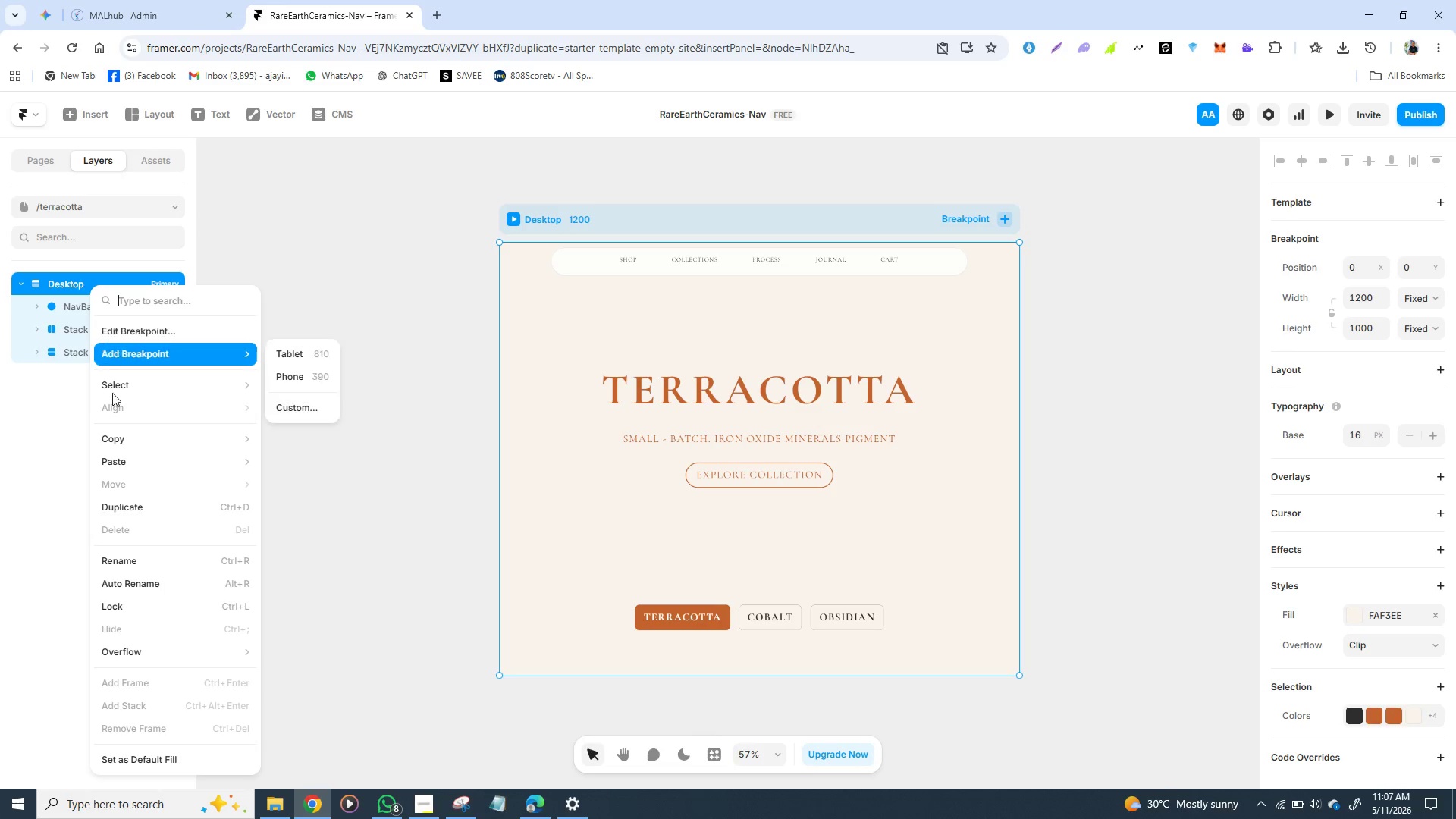 
left_click([124, 438])
 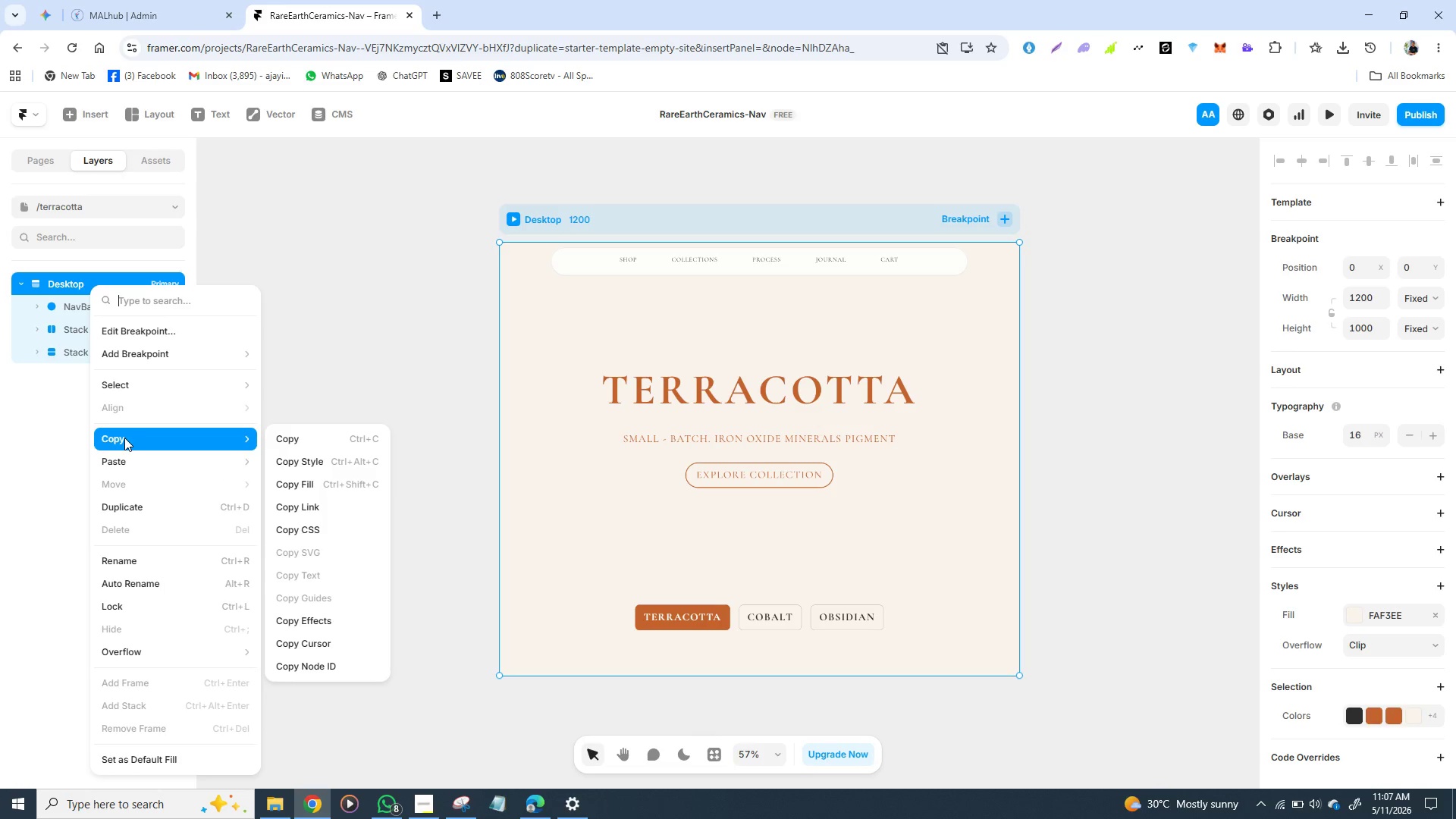 
double_click([124, 438])
 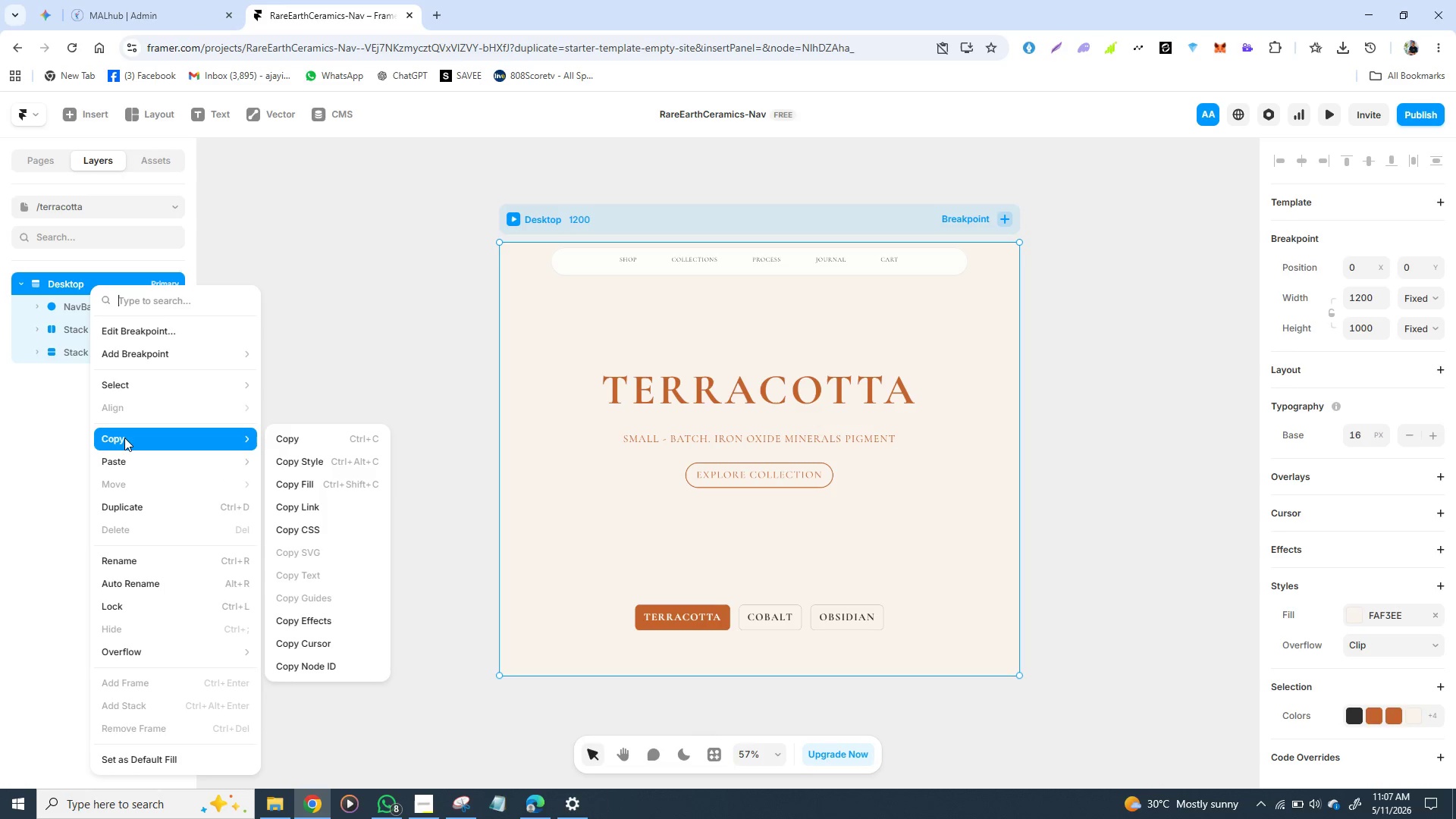 
left_click([124, 438])
 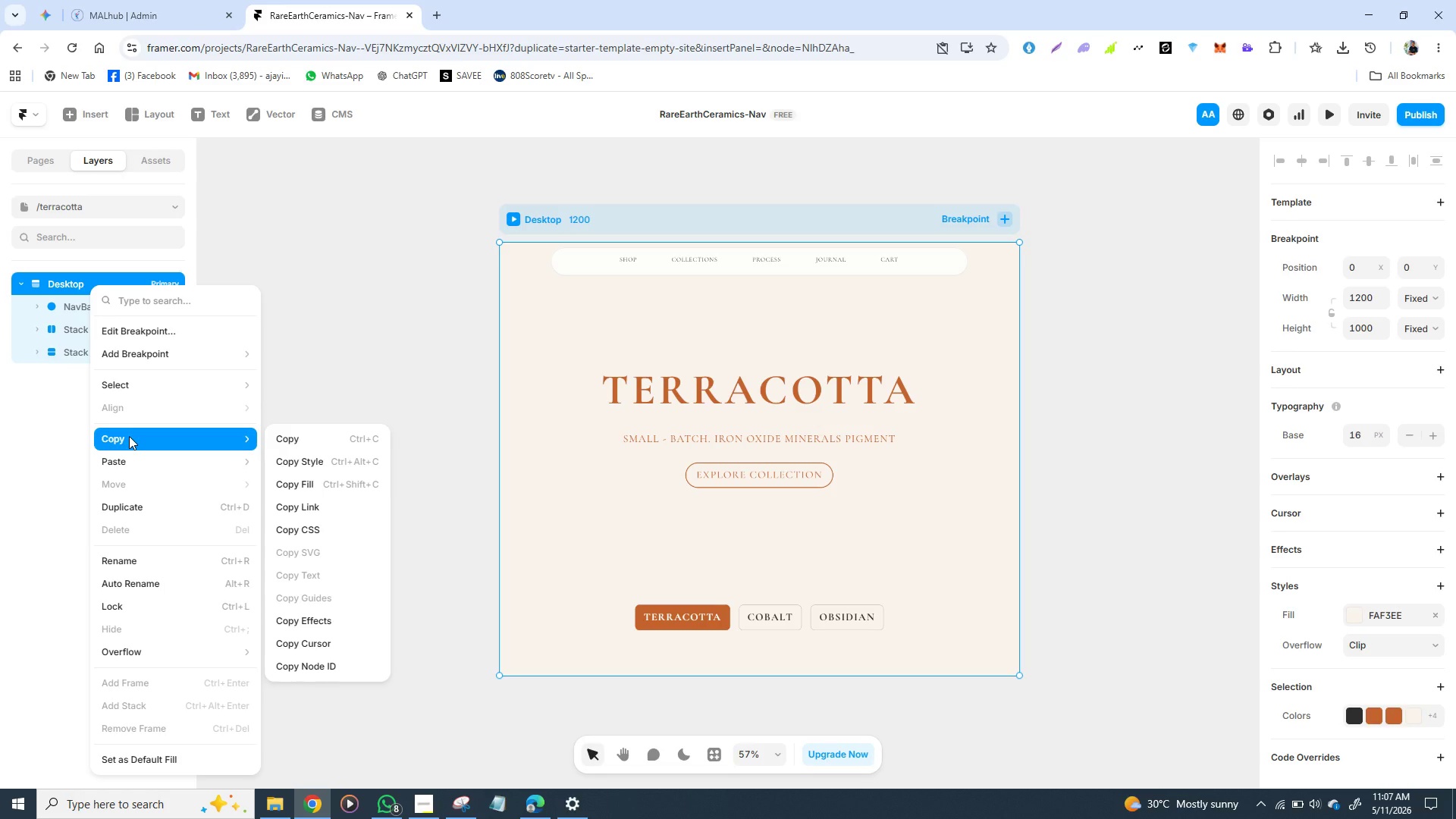 
left_click([129, 436])
 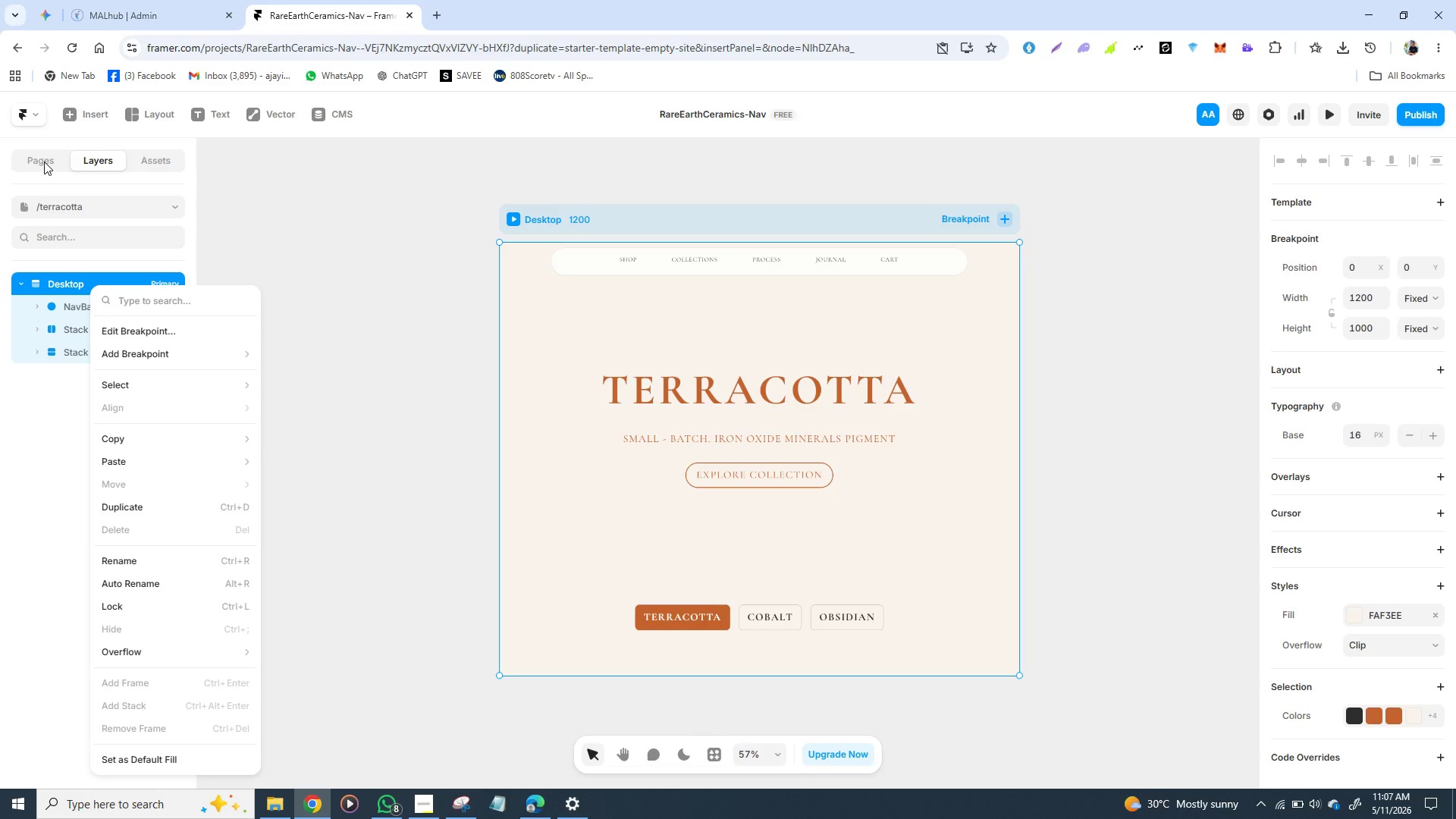 
left_click([44, 162])
 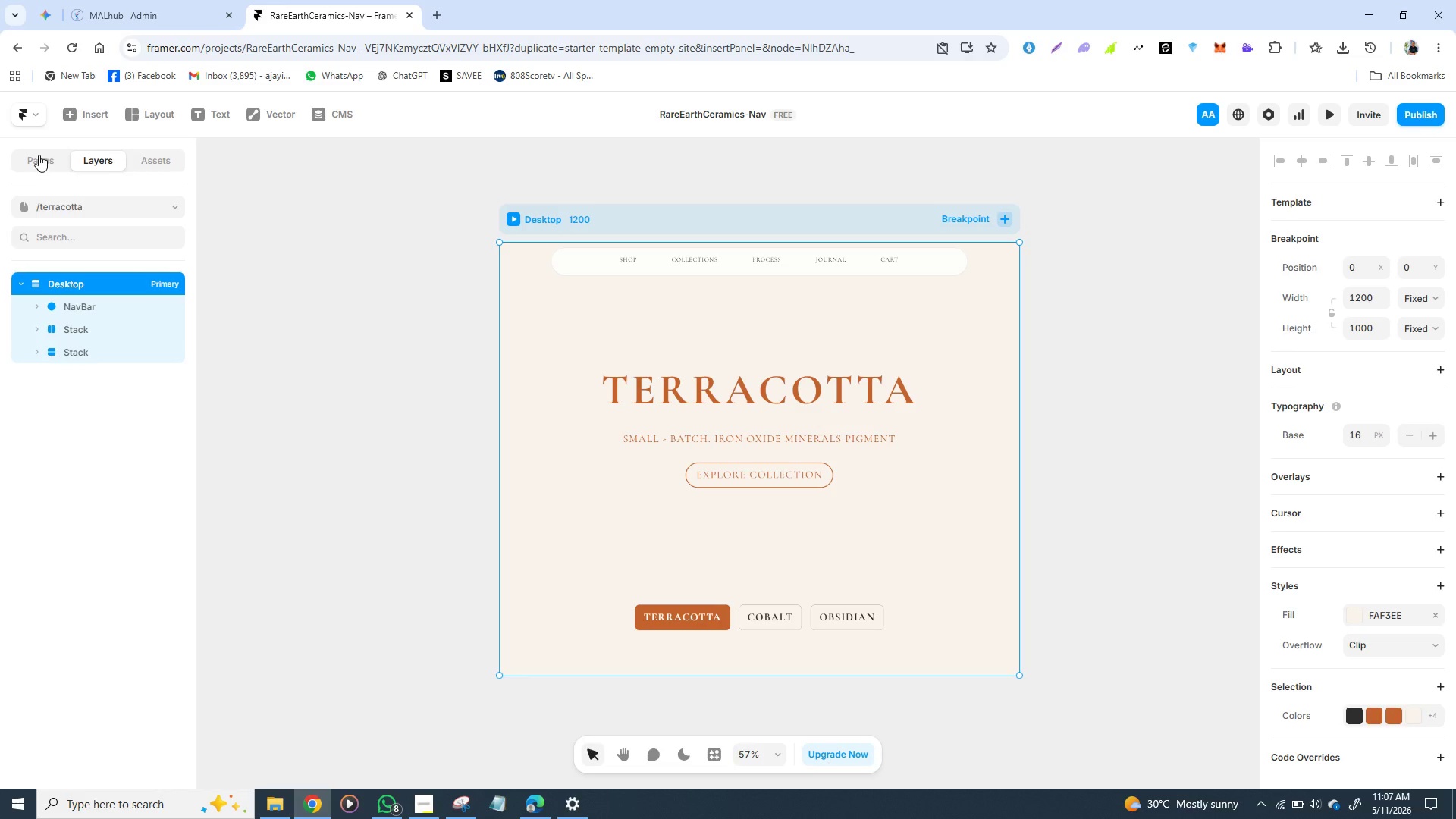 
left_click([39, 155])
 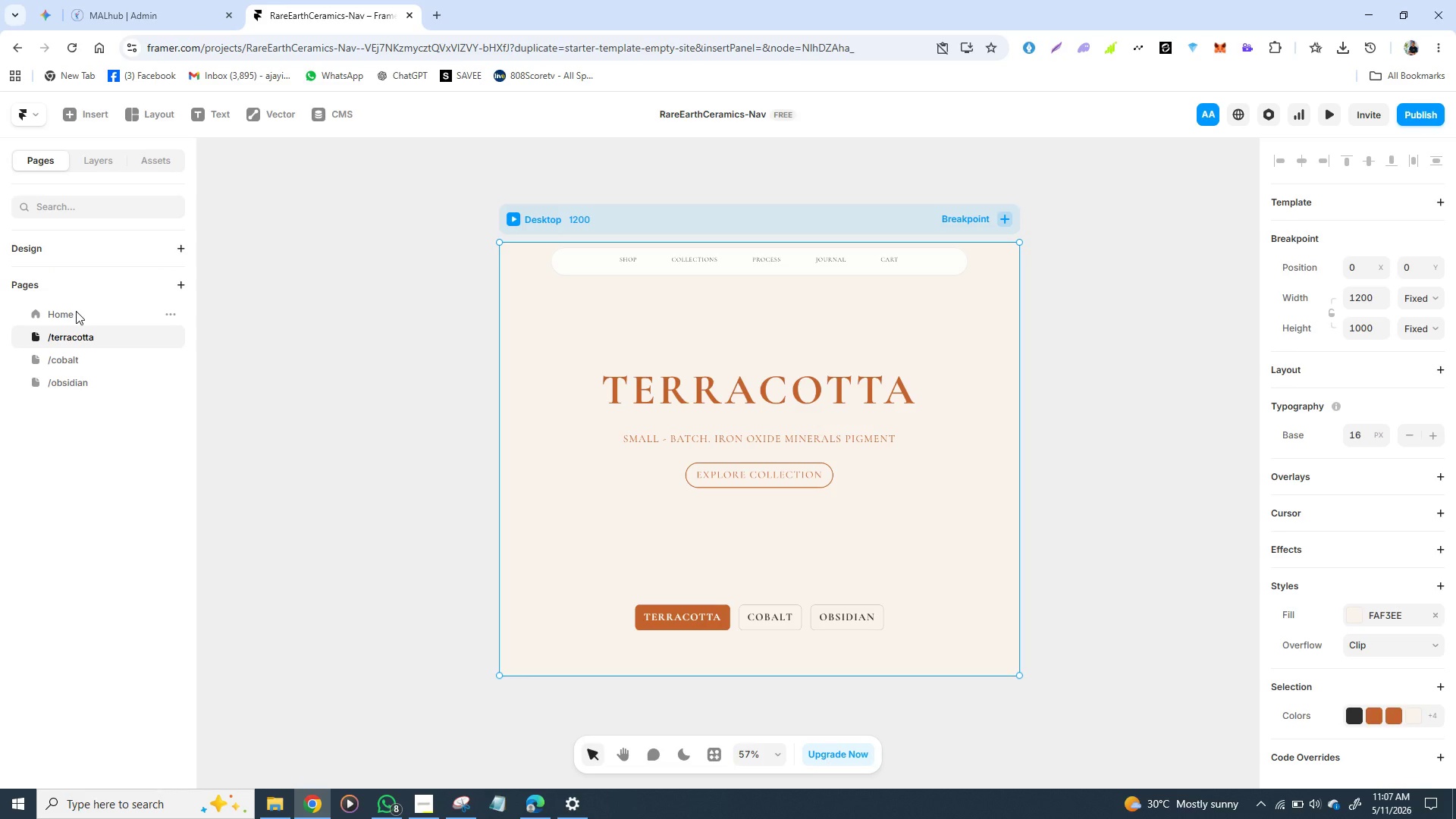 
left_click([76, 311])
 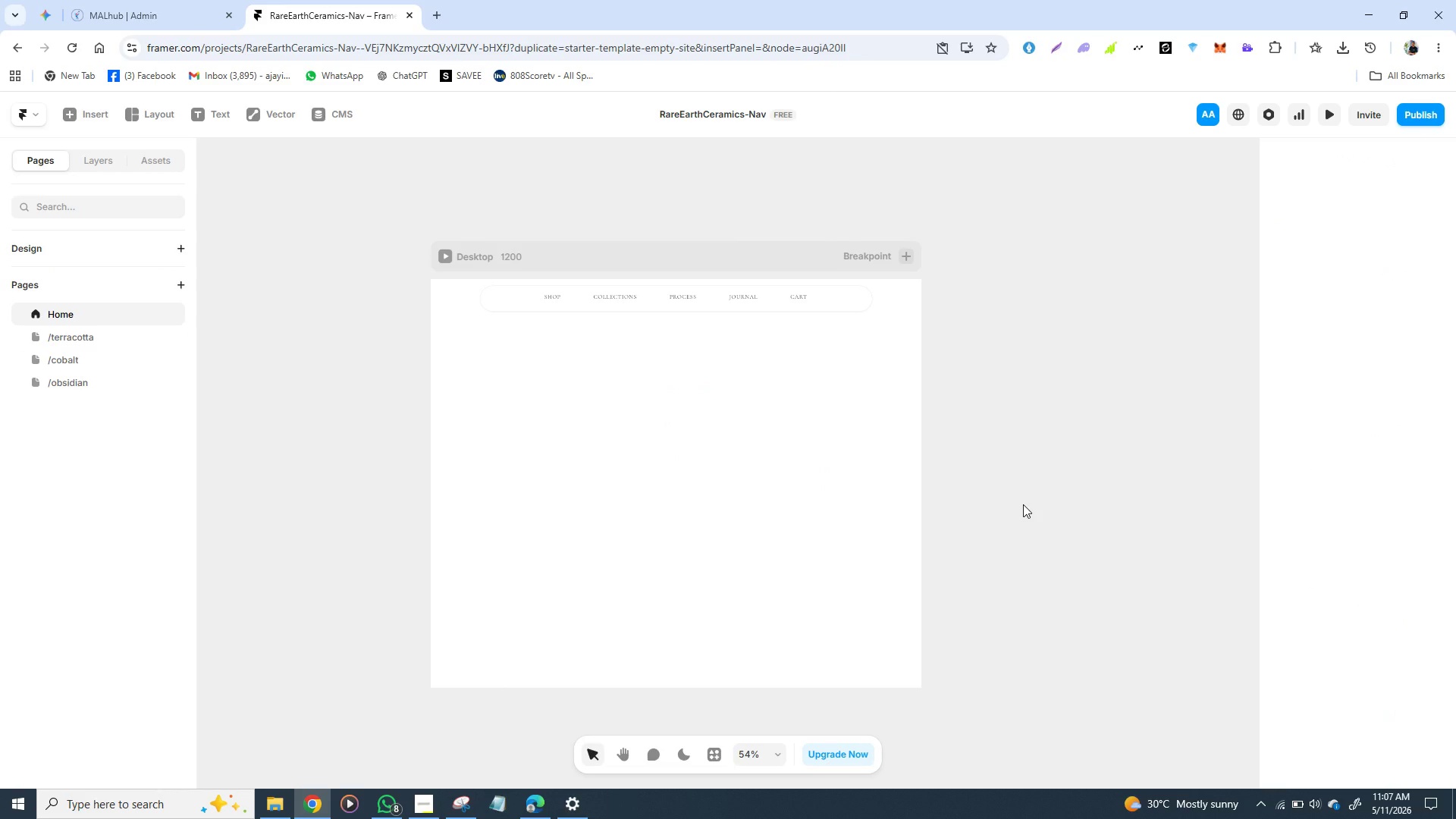 
key(Control+V)
 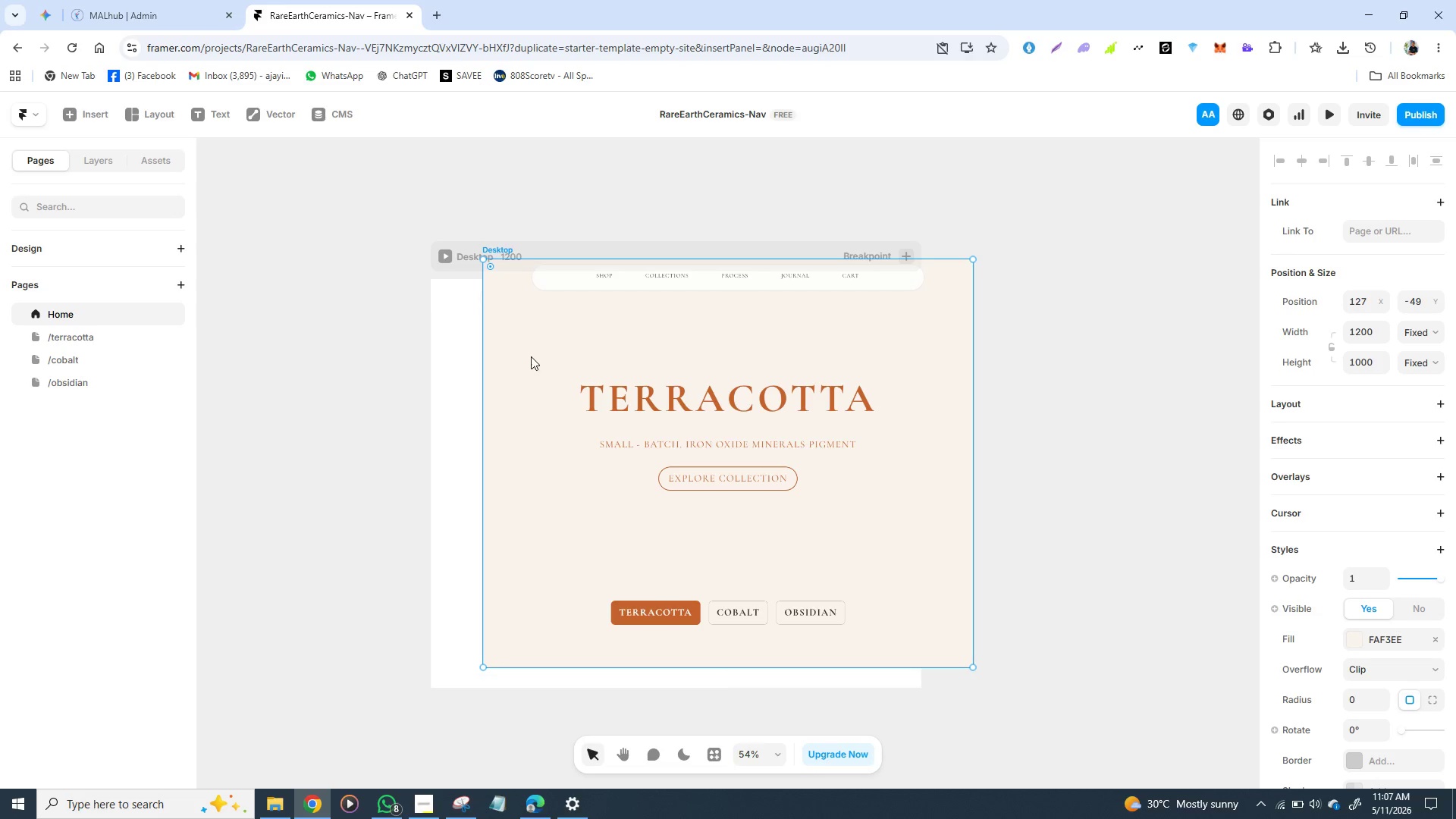 
left_click_drag(start_coordinate=[532, 357], to_coordinate=[469, 434])
 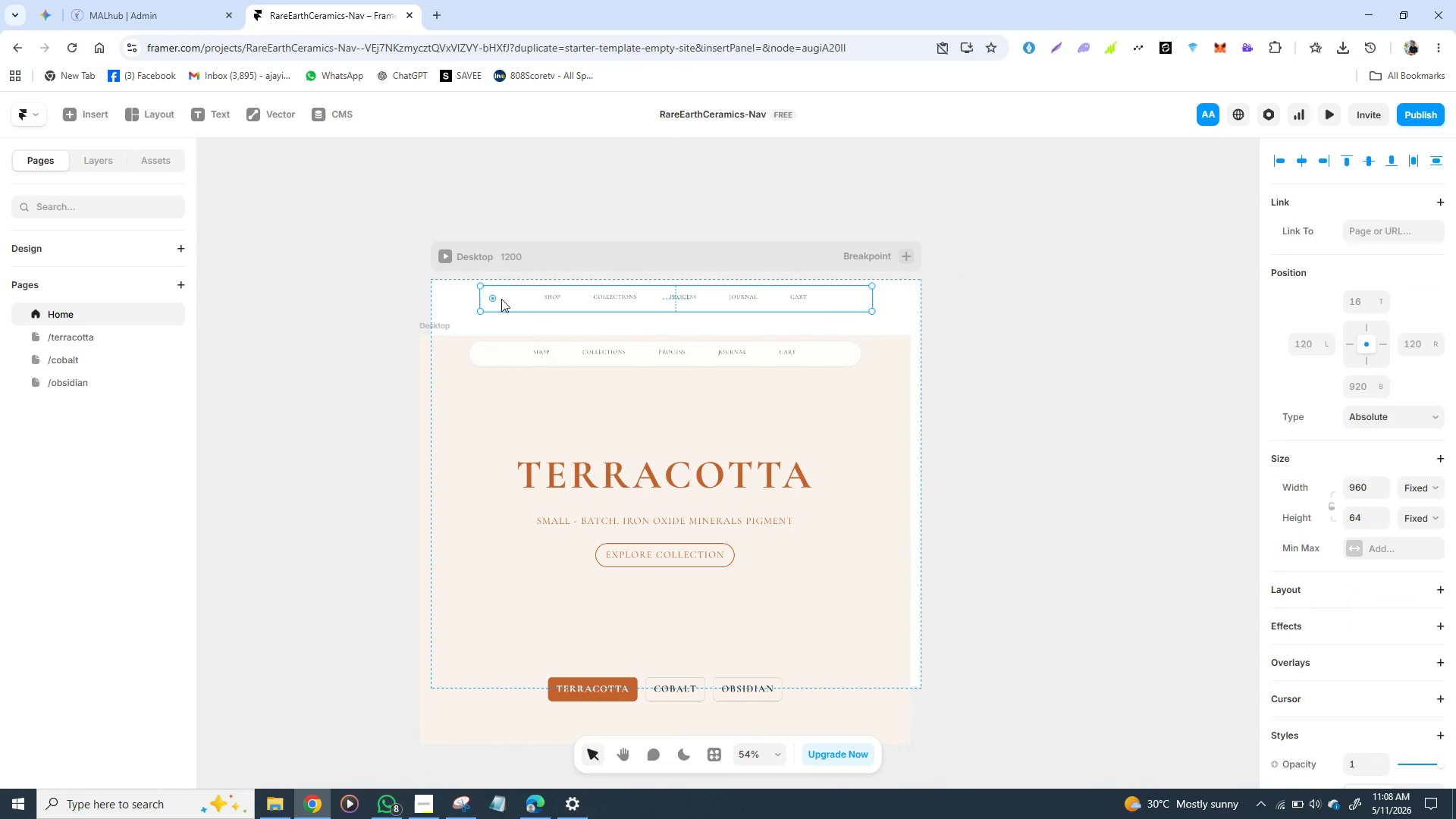 
left_click([501, 299])
 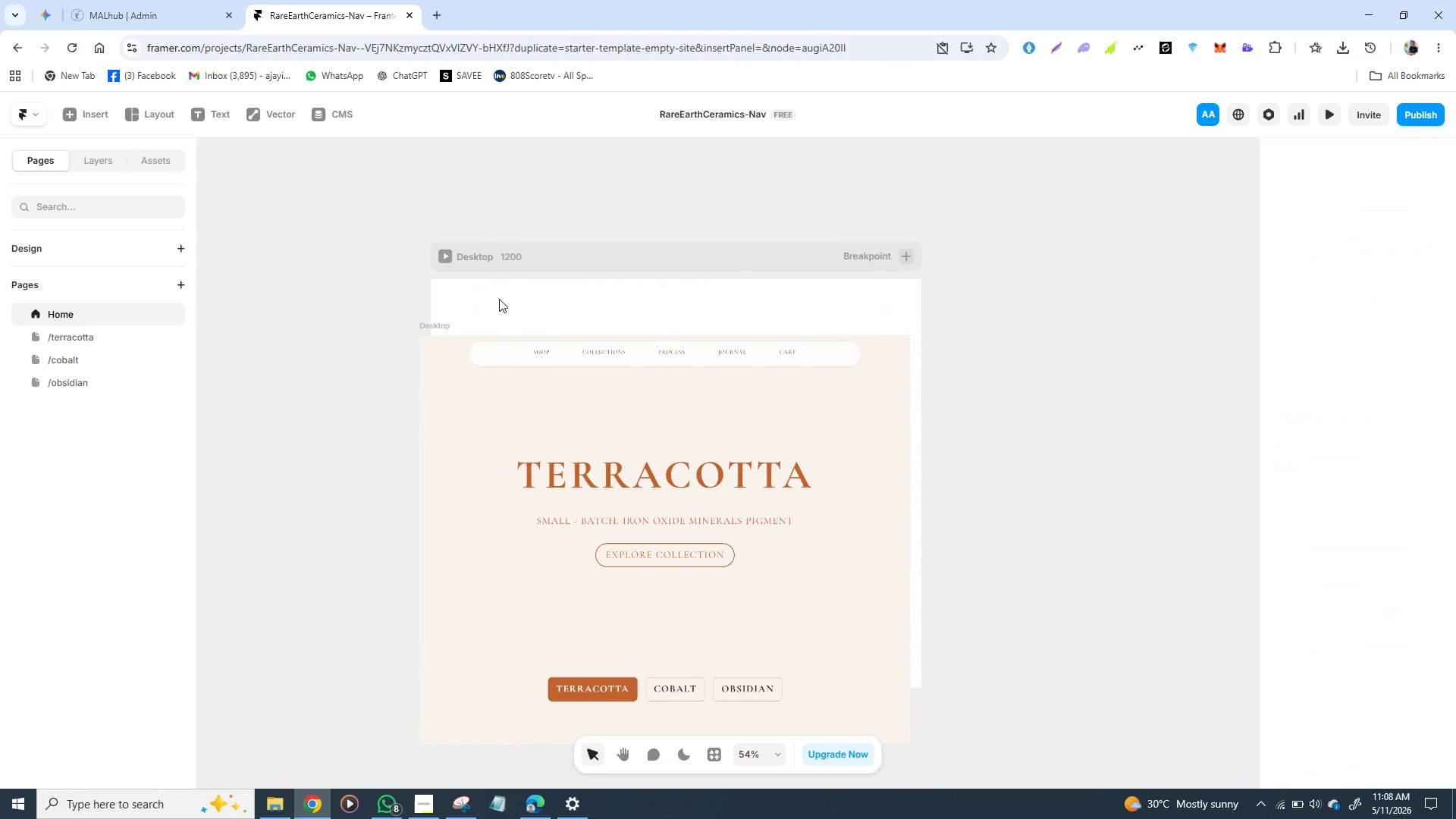 
key(Backspace)
 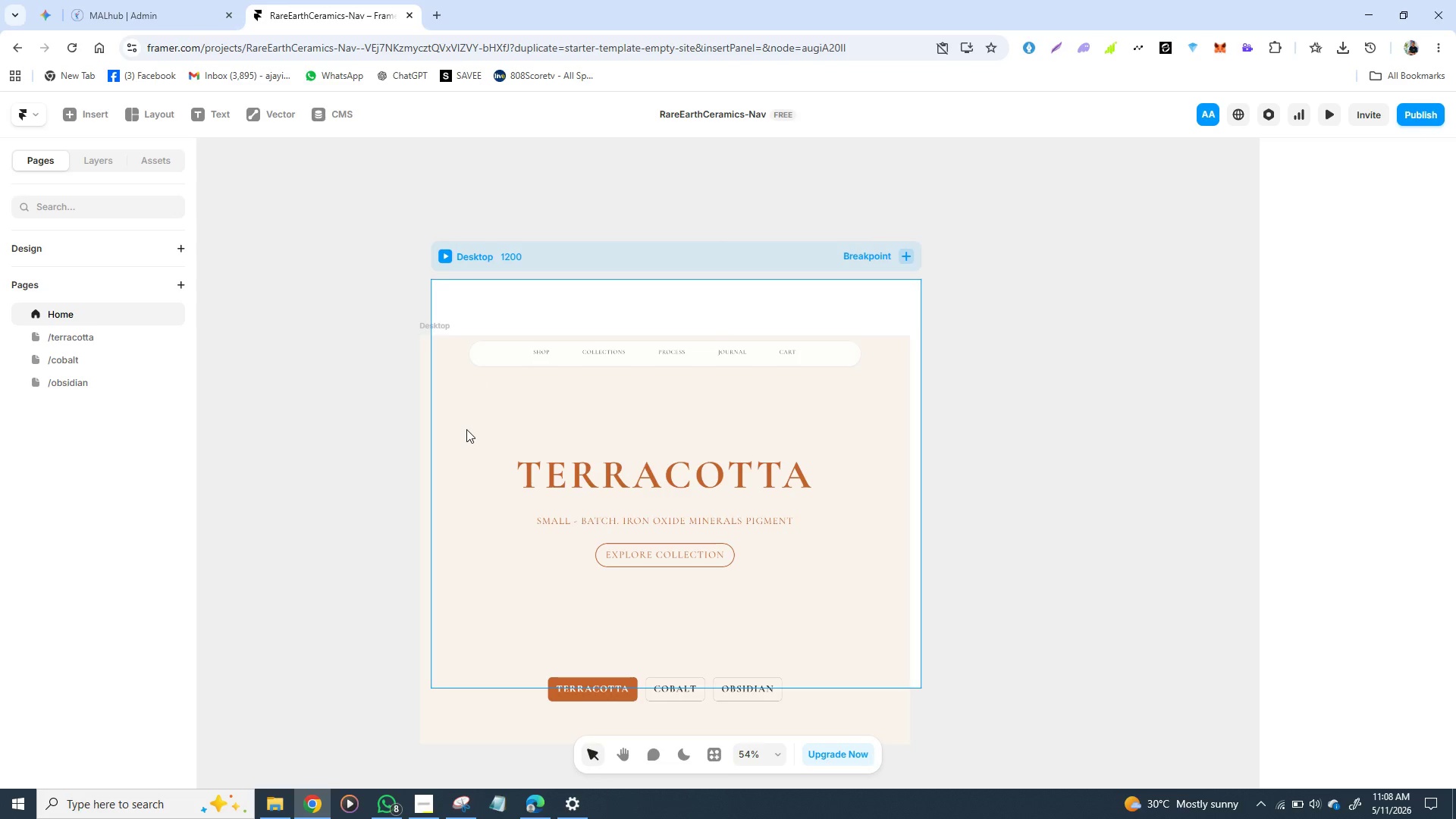 
left_click_drag(start_coordinate=[466, 428], to_coordinate=[468, 424])
 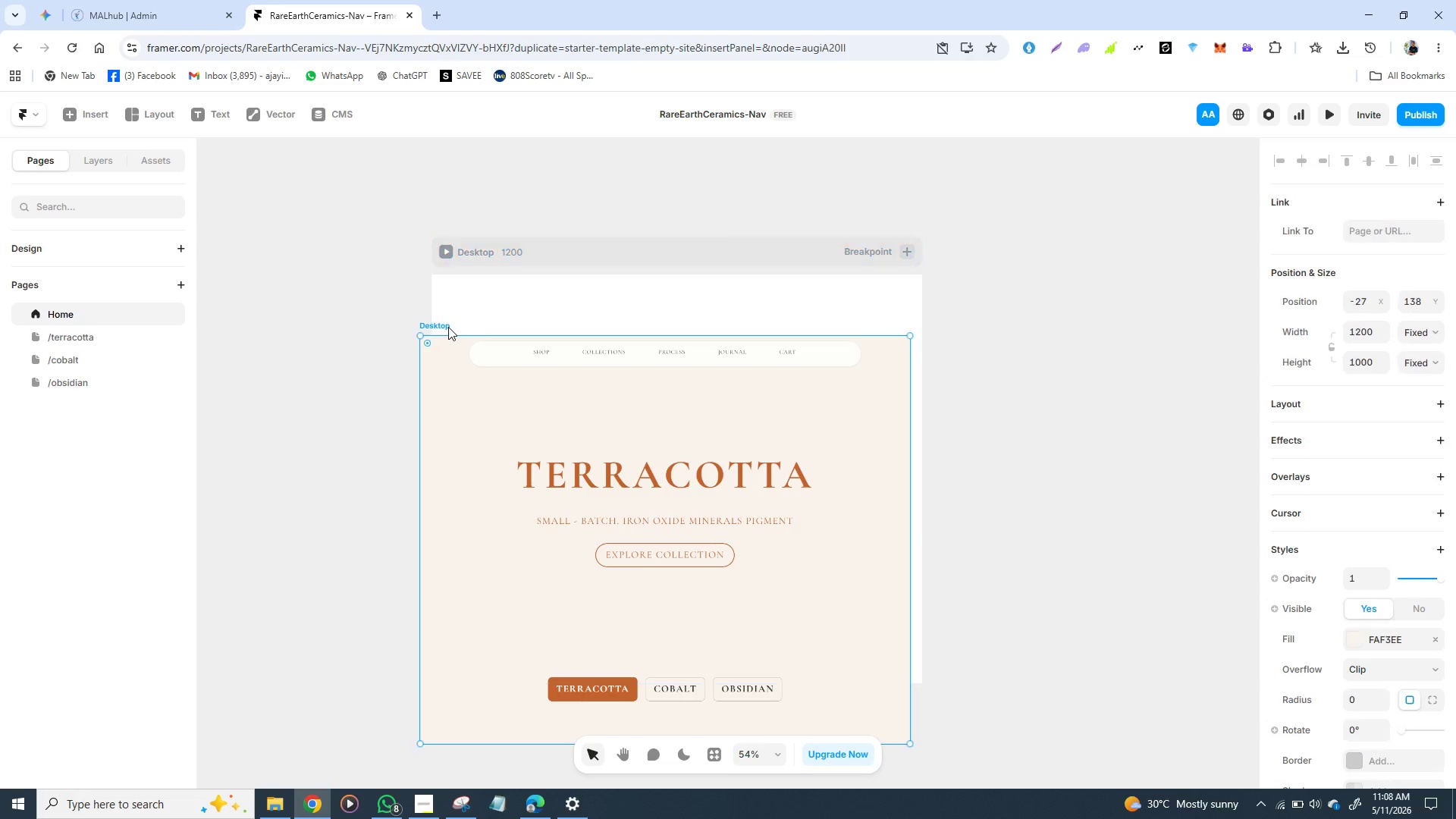 
left_click([448, 327])
 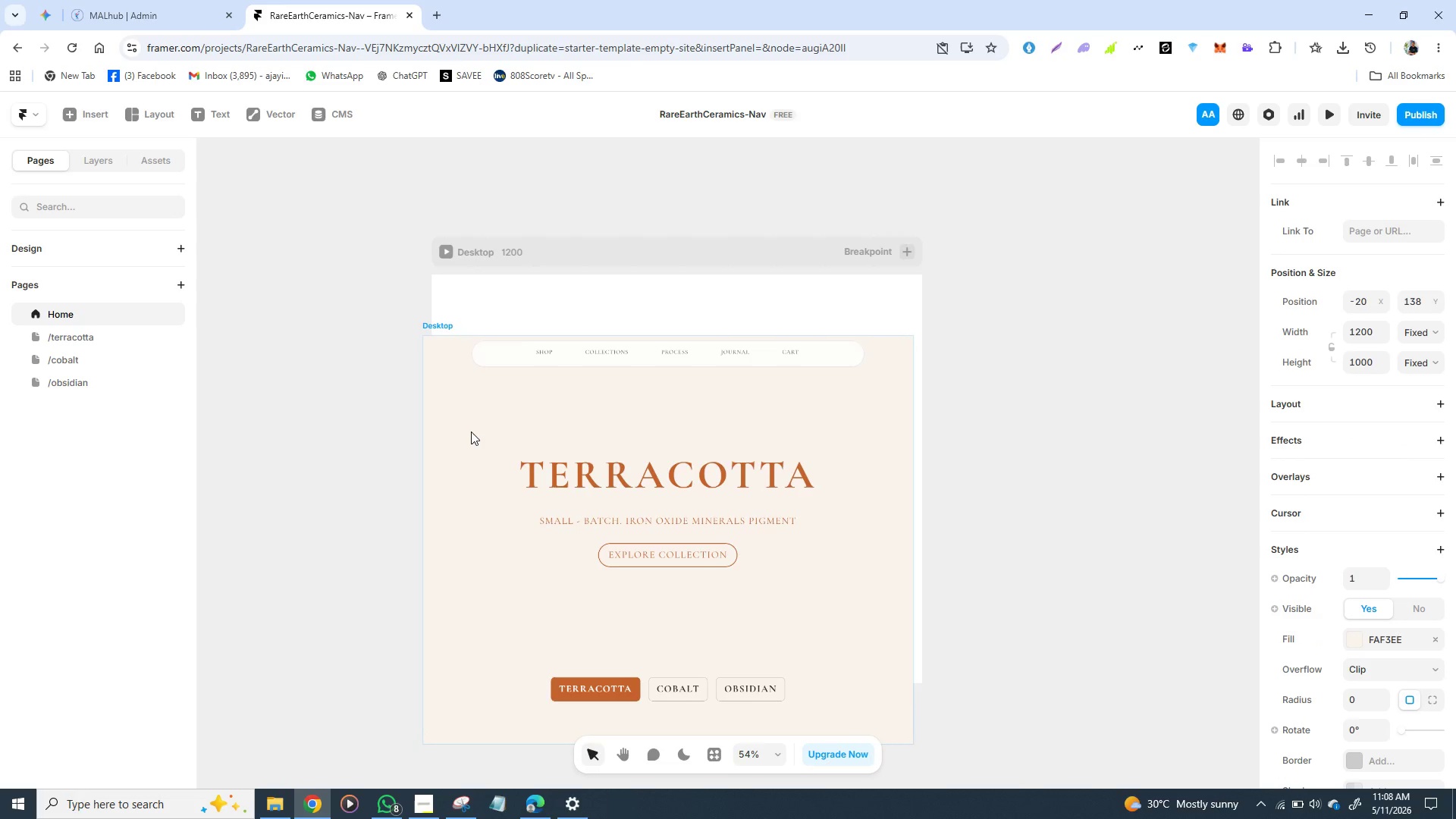 
left_click_drag(start_coordinate=[467, 434], to_coordinate=[478, 375])
 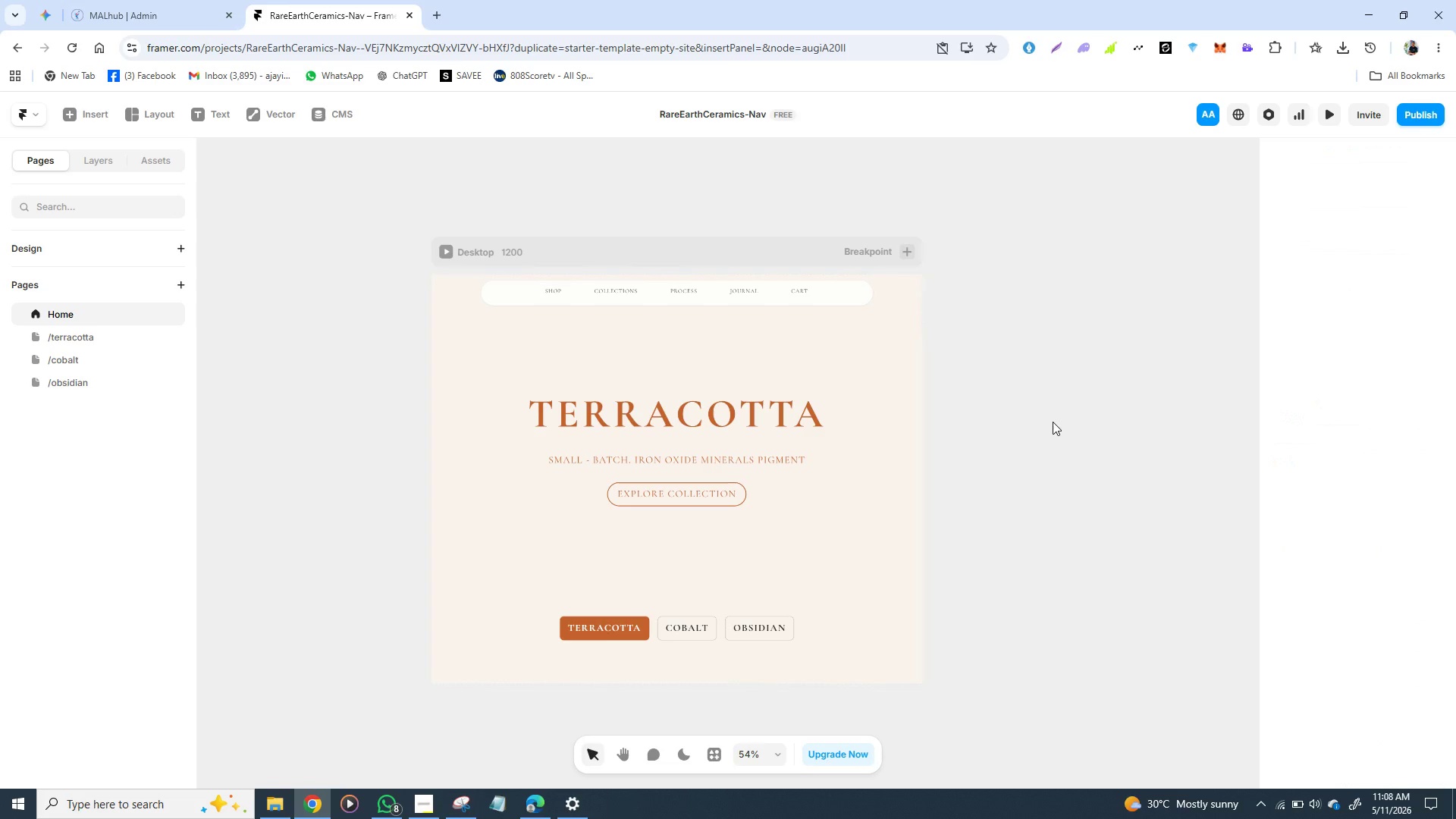 
left_click([1053, 422])
 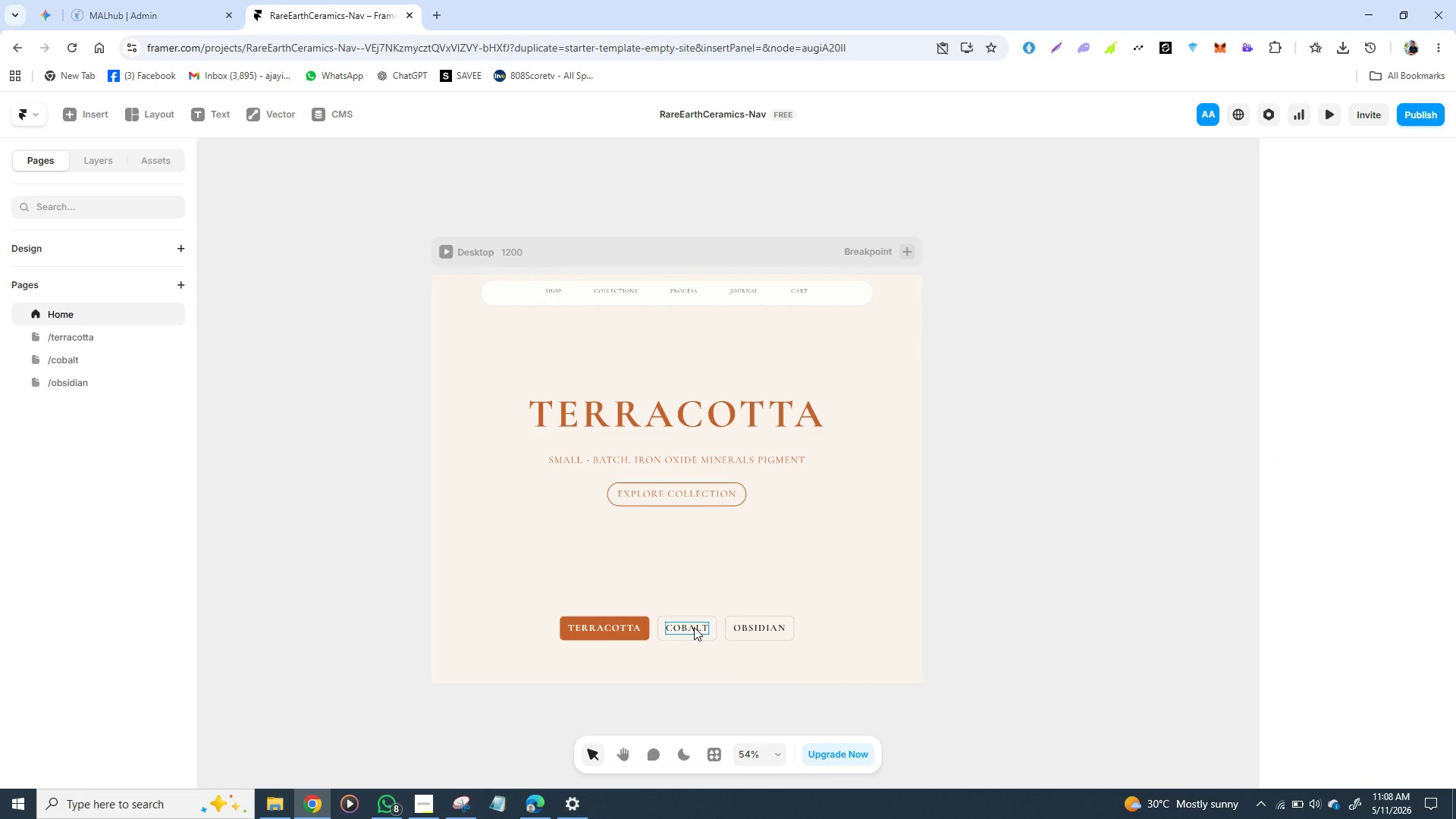 
left_click([693, 626])
 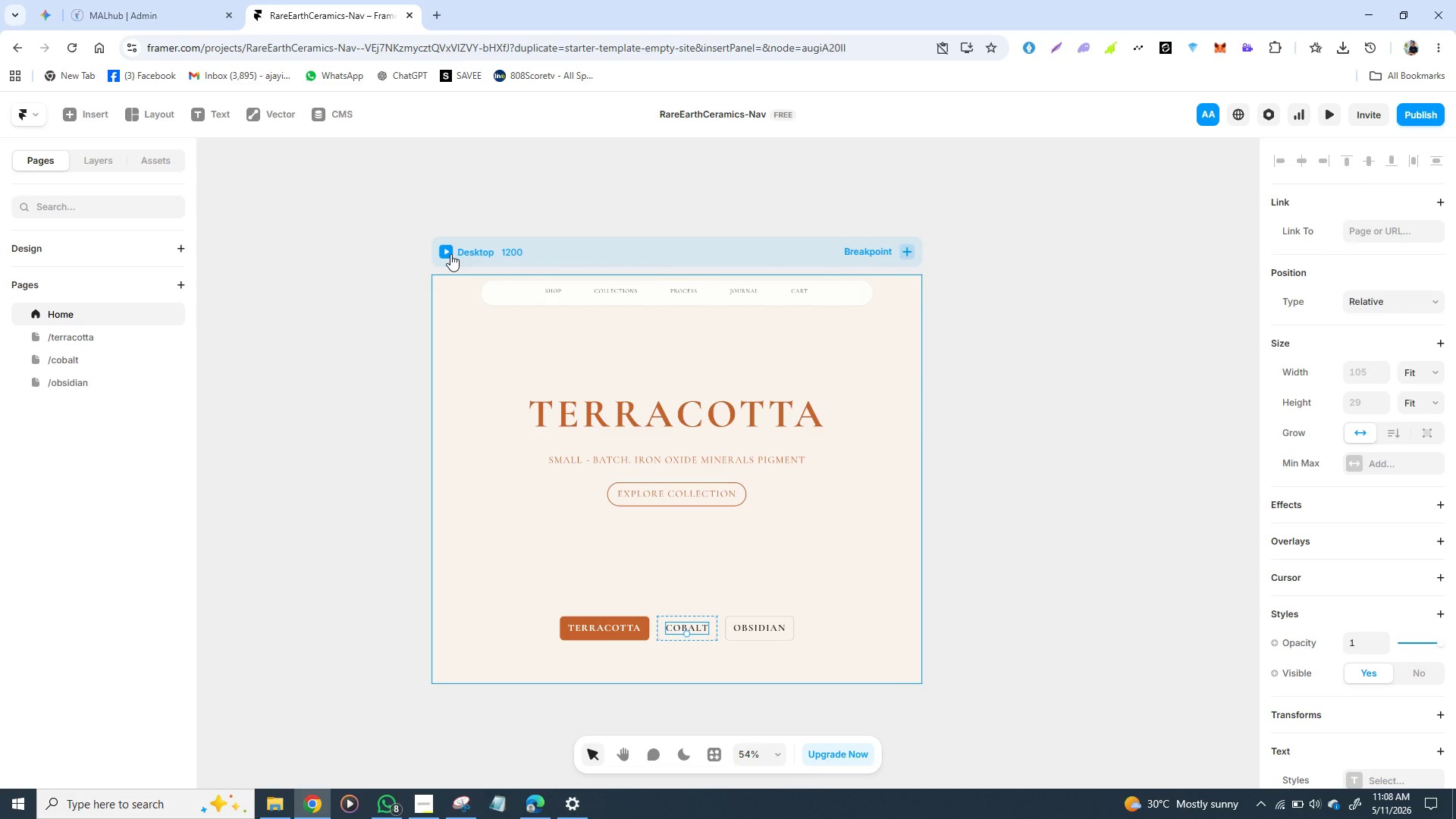 
left_click([449, 254])
 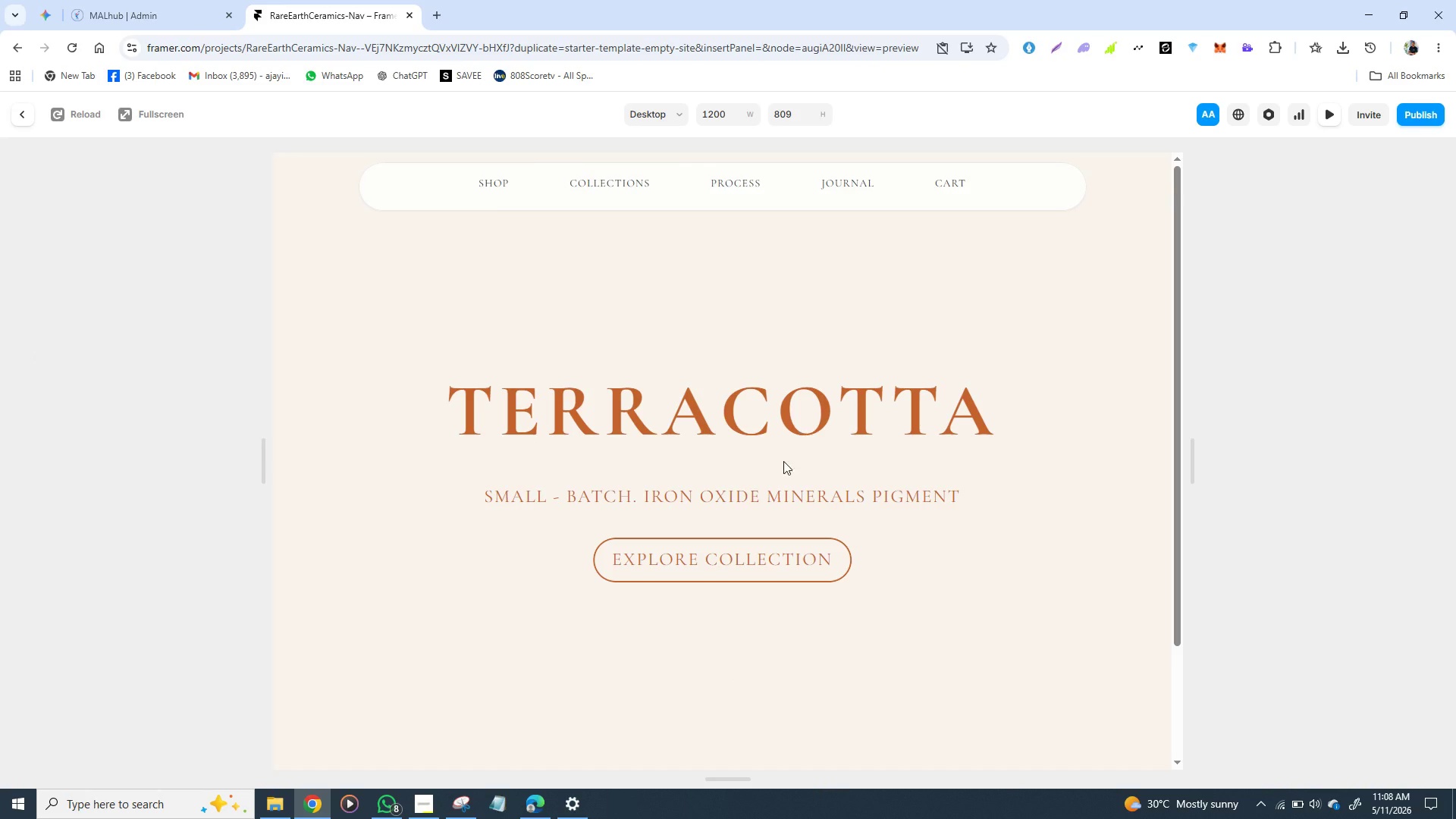 
scroll: coordinate [730, 412], scroll_direction: down, amount: 1.0
 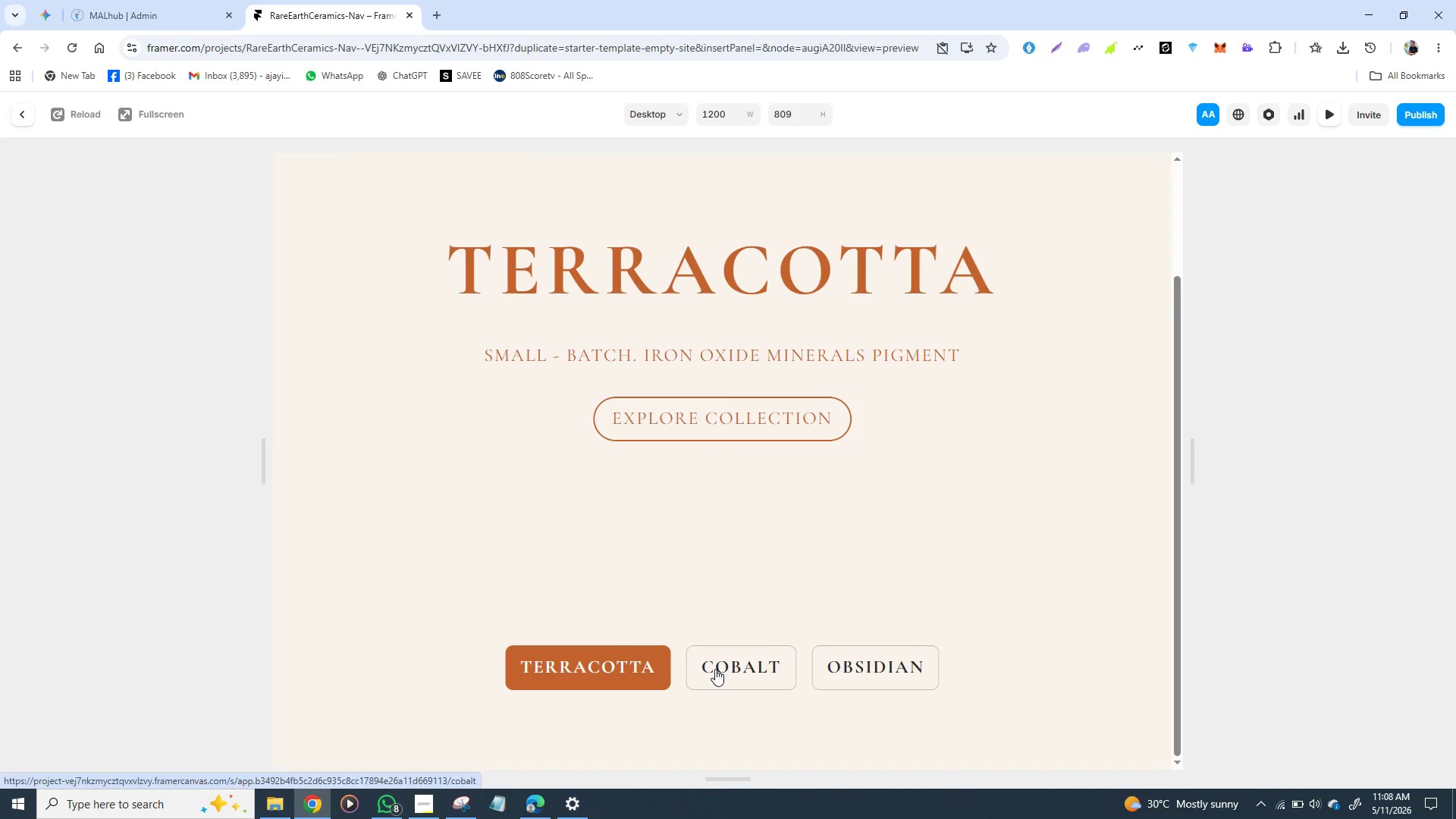 
left_click([715, 669])
 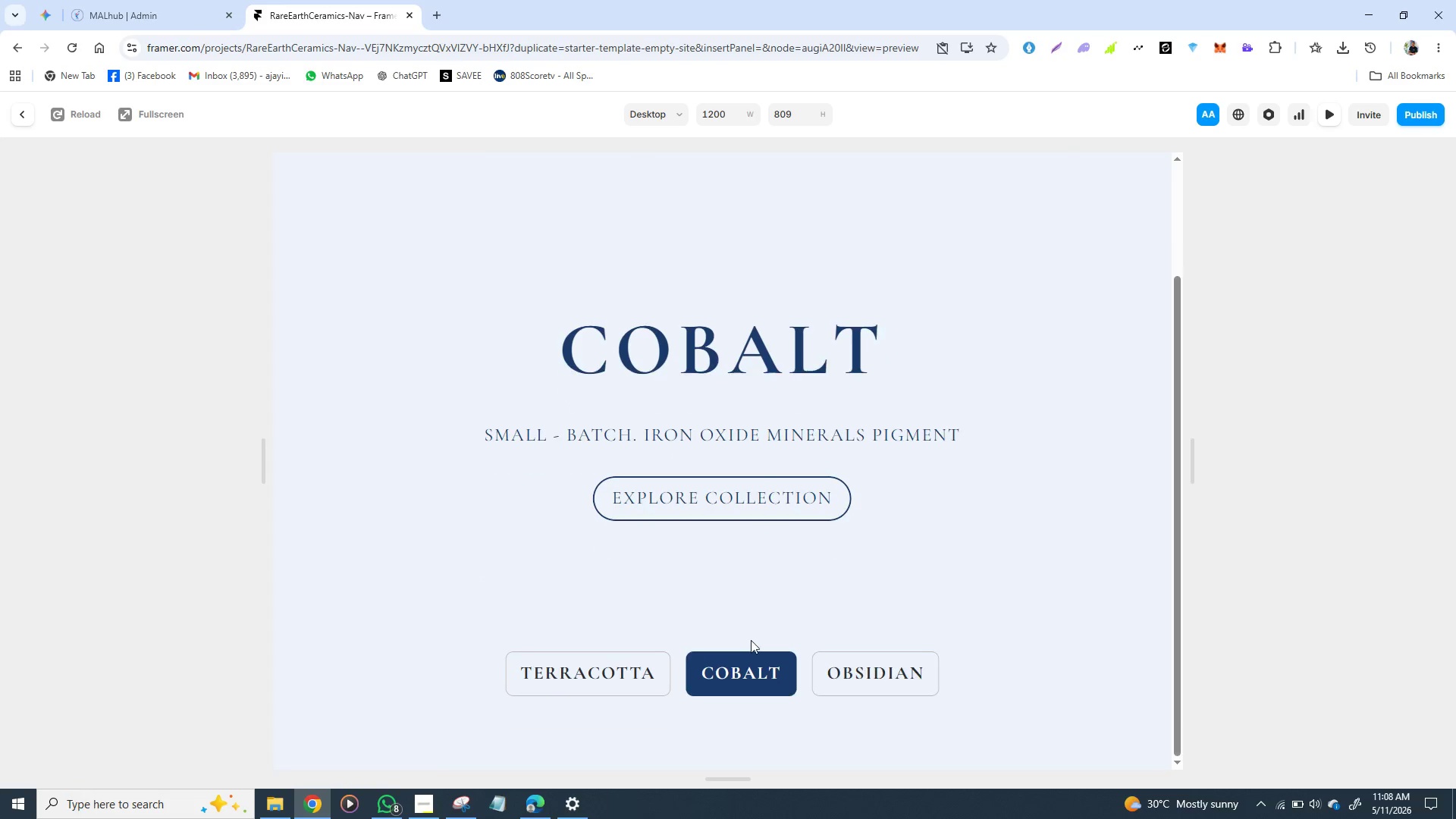 
scroll: coordinate [751, 642], scroll_direction: down, amount: 3.0
 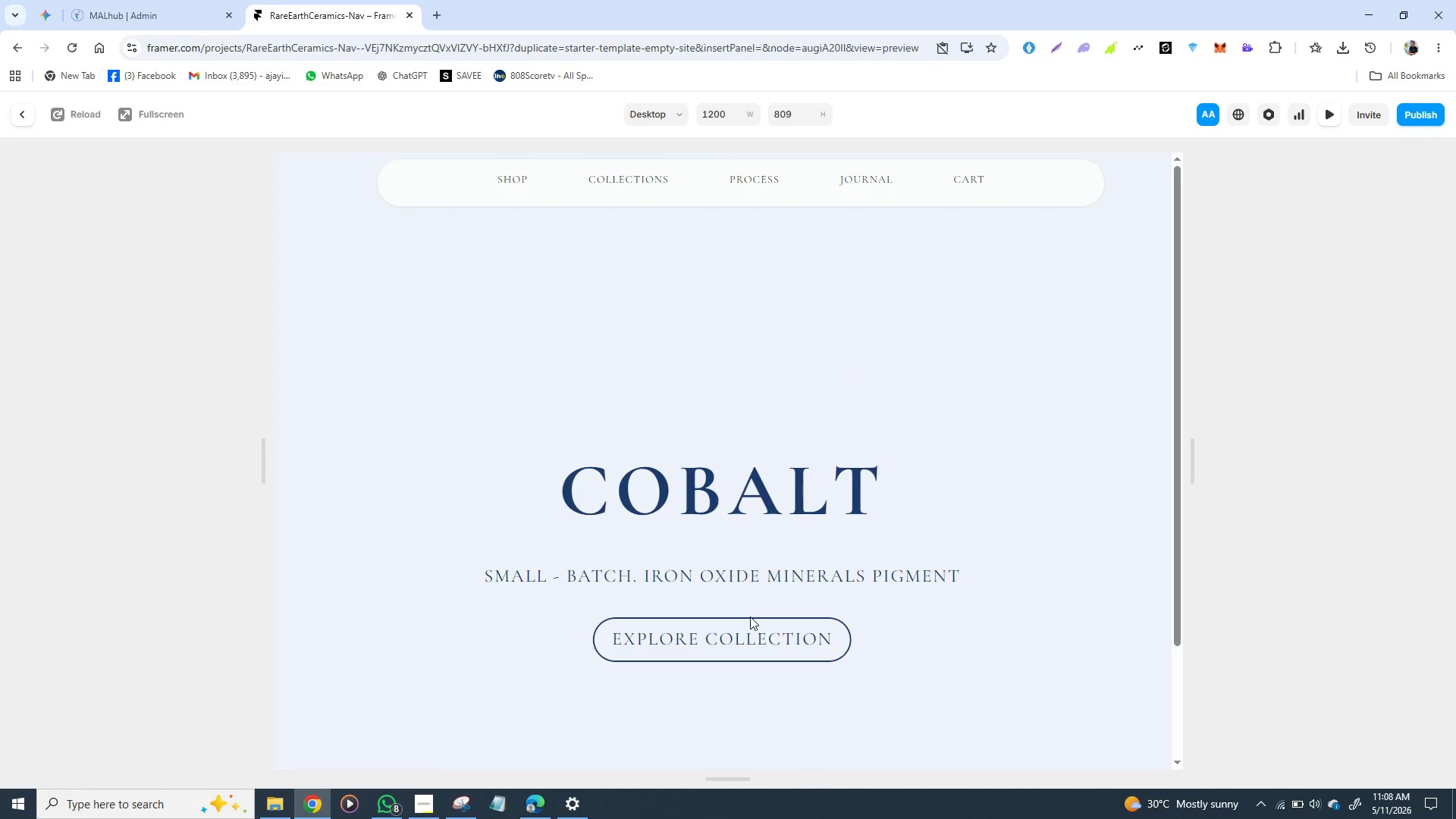 
scroll: coordinate [748, 612], scroll_direction: none, amount: 0.0
 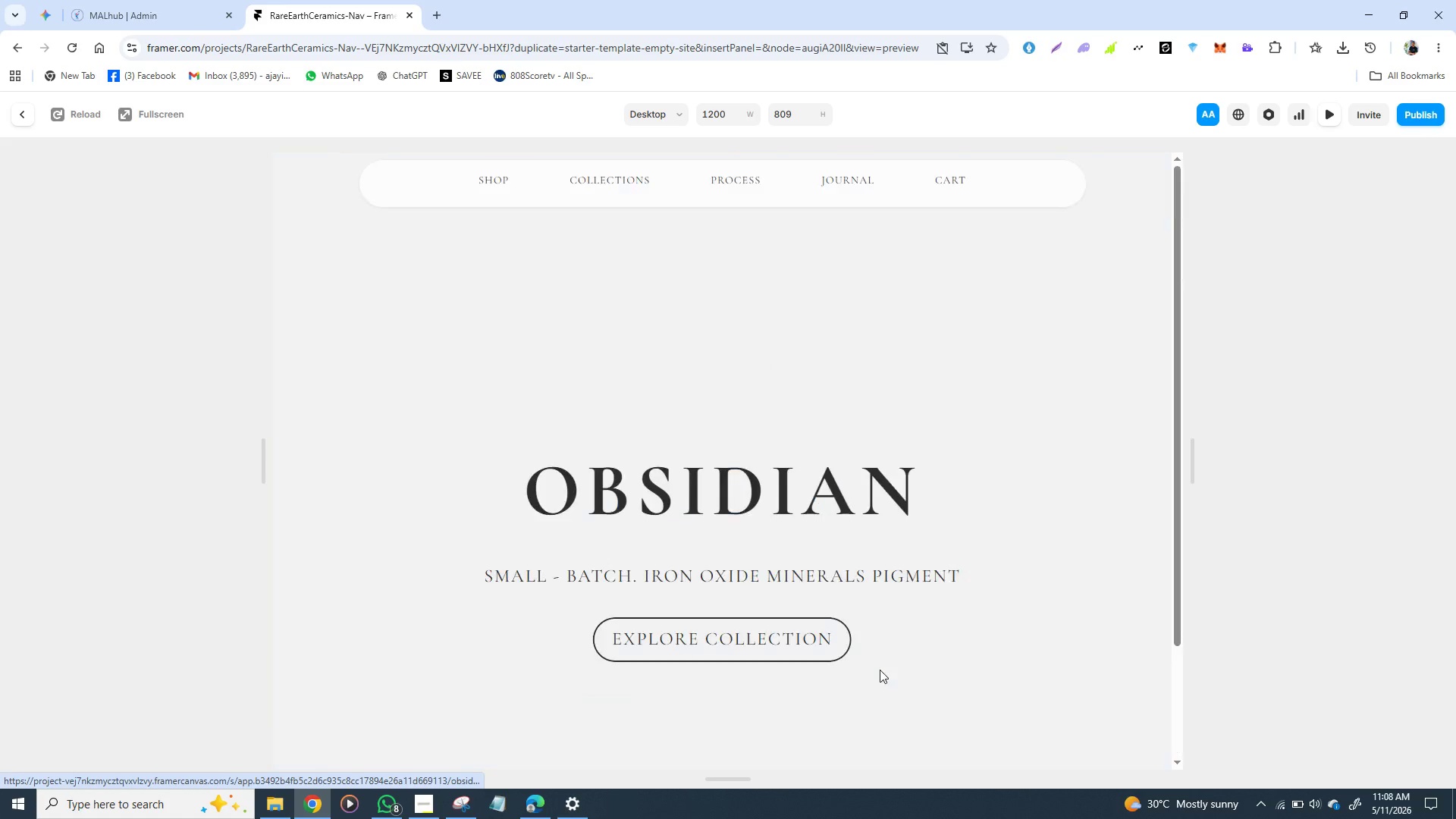 
left_click([880, 670])
 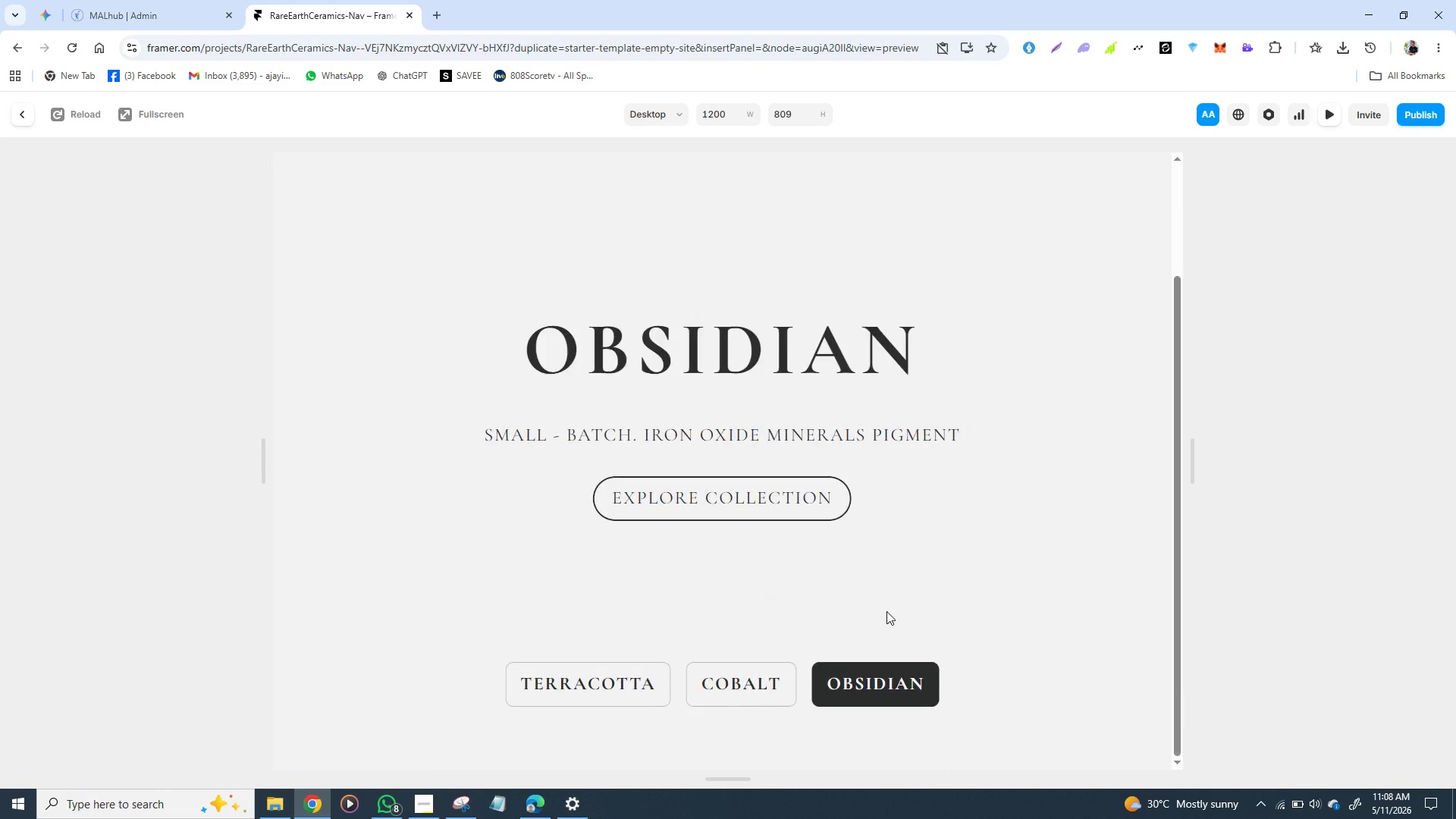 
scroll: coordinate [884, 595], scroll_direction: up, amount: 2.0
 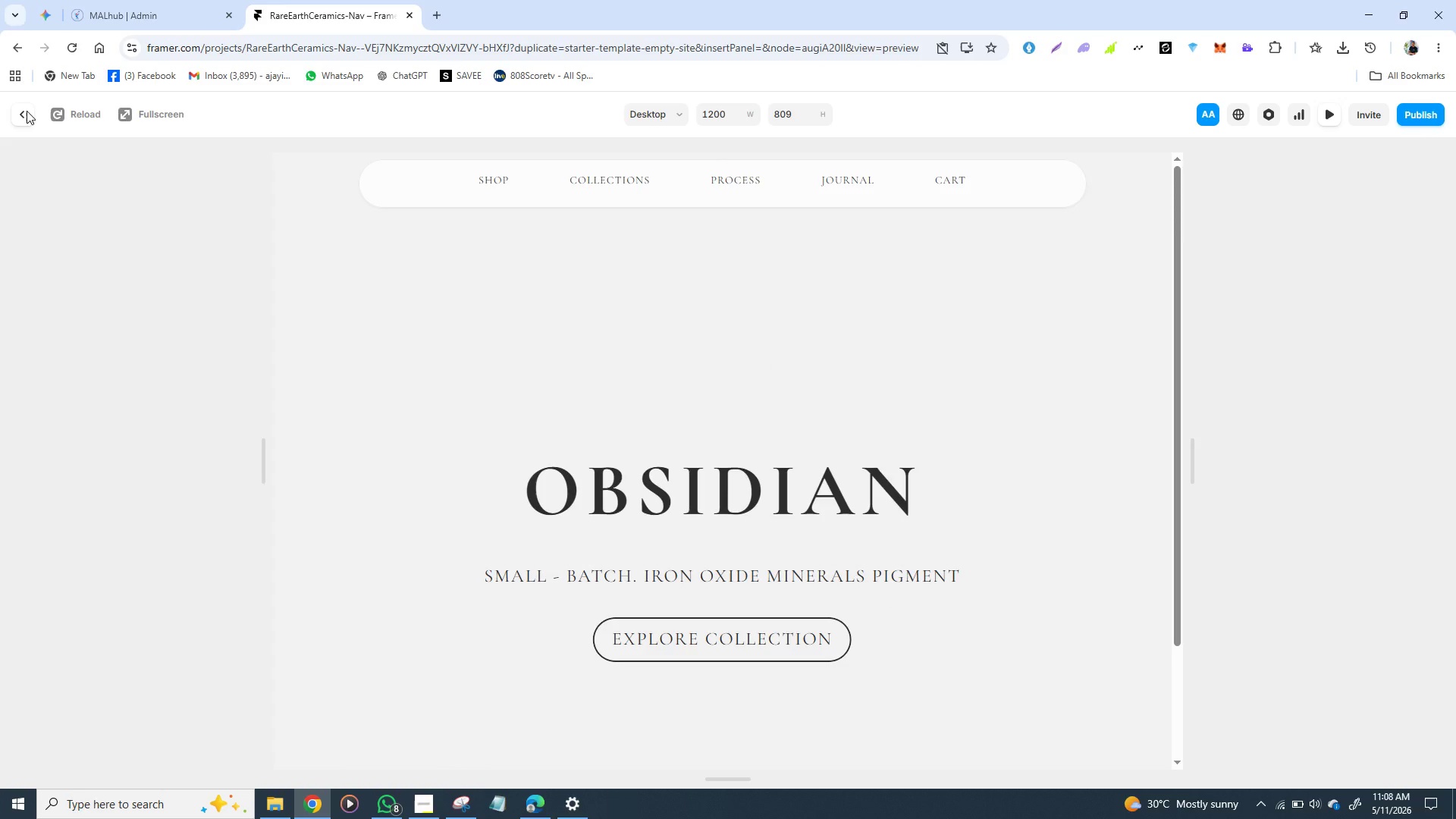 
left_click([27, 111])
 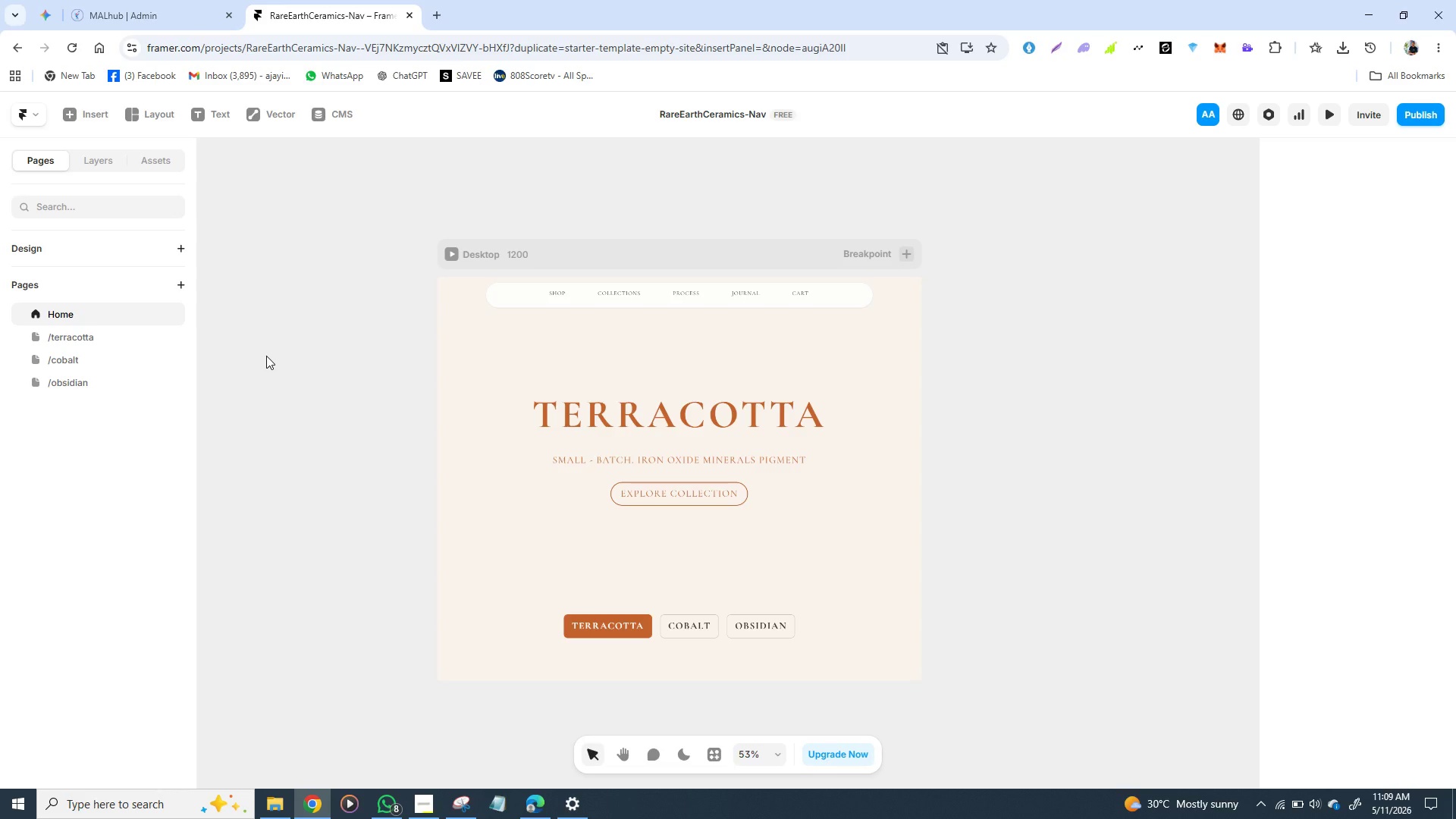 
wait(38.62)
 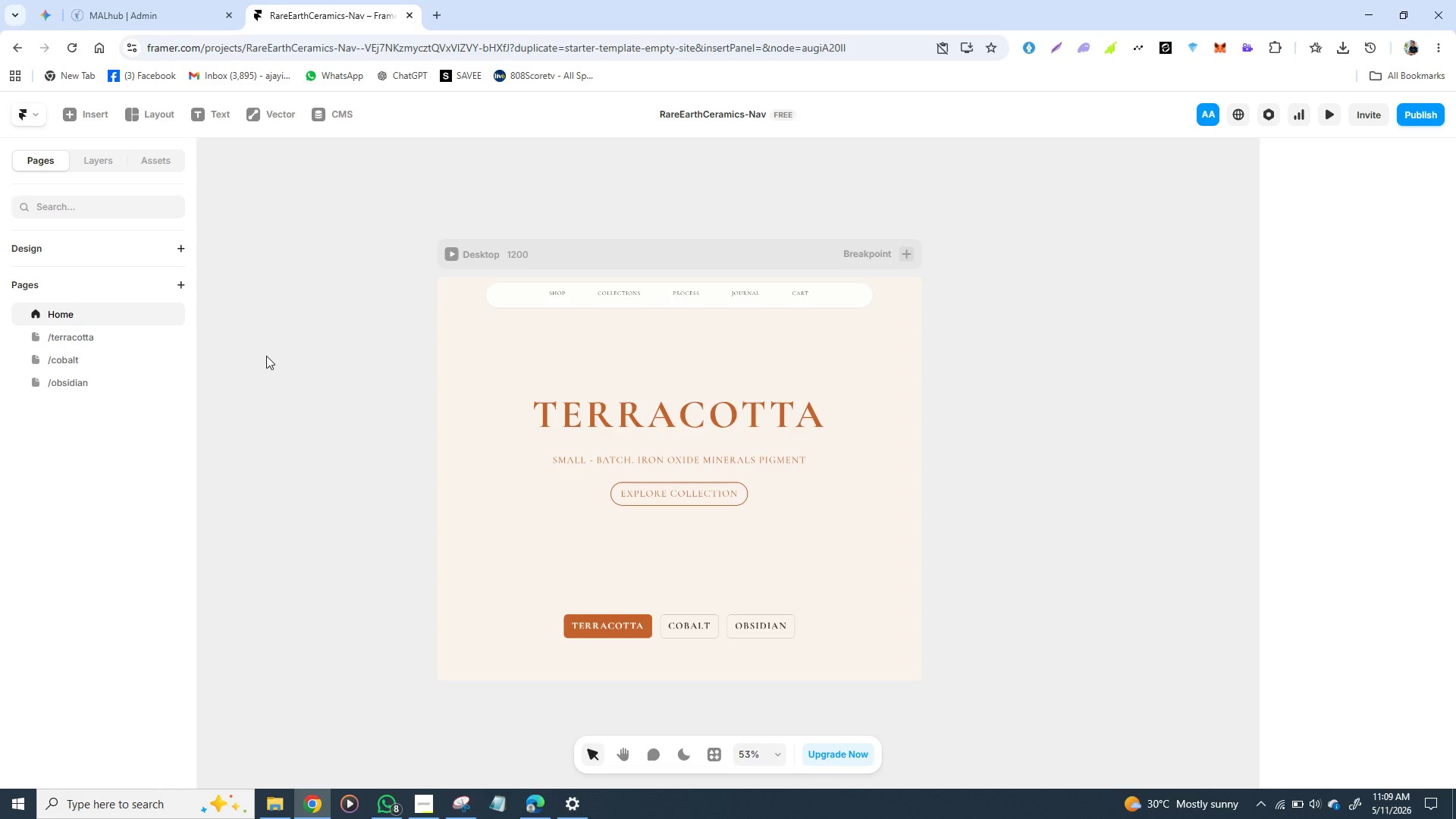 
left_click([906, 249])
 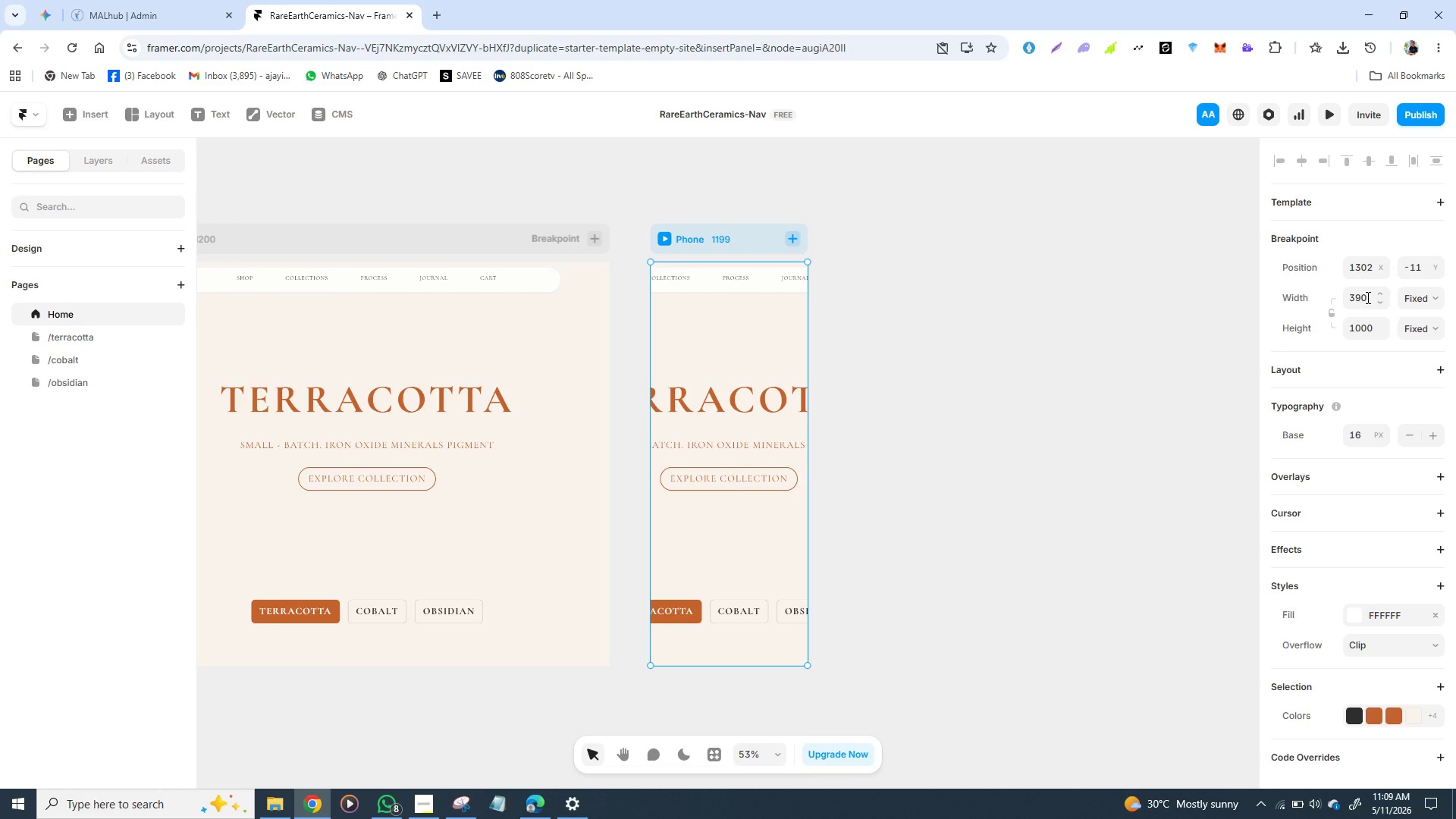 
wait(21.58)
 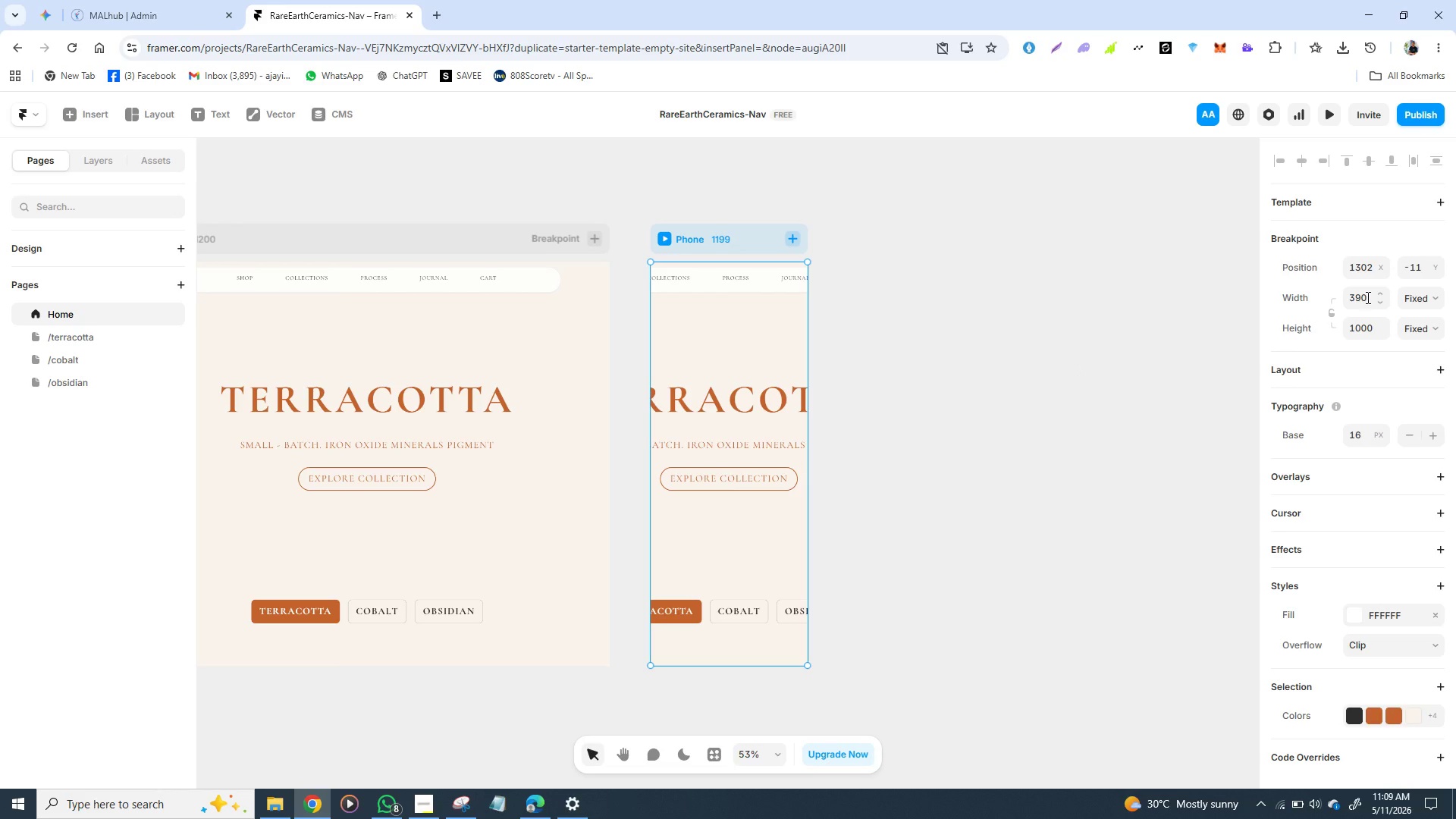 
left_click([744, 608])
 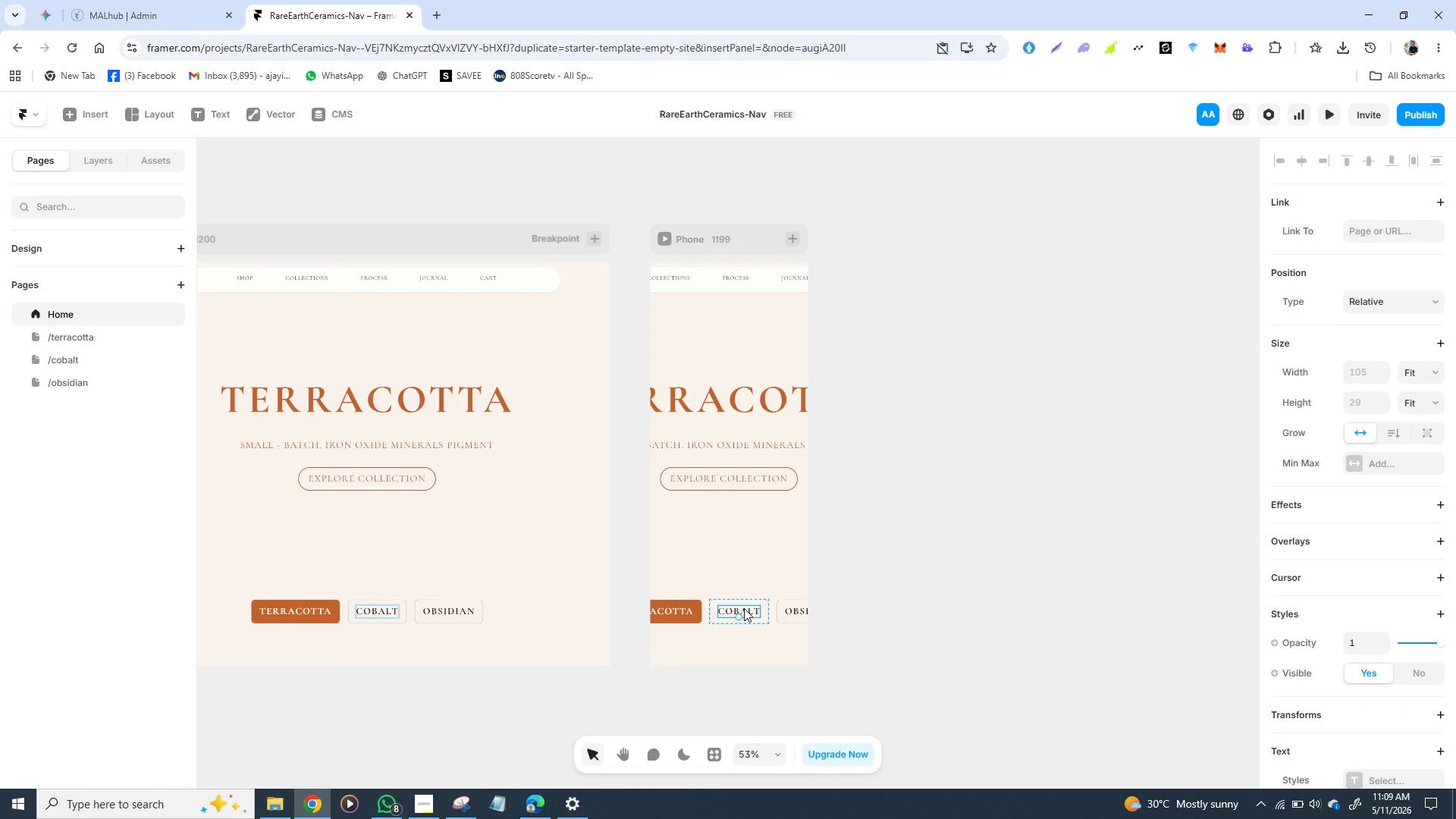 
left_click([744, 608])
 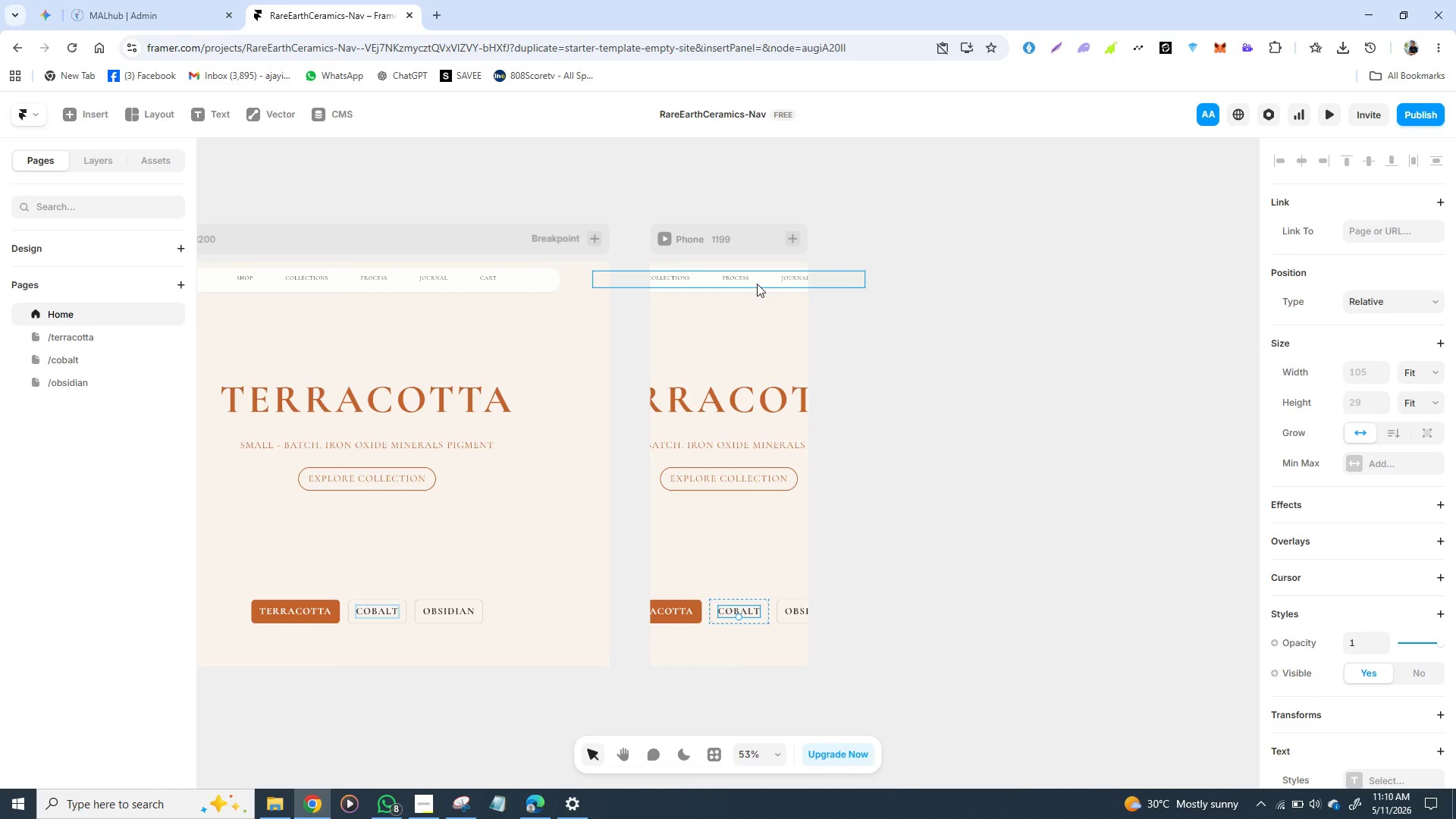 
wait(32.62)
 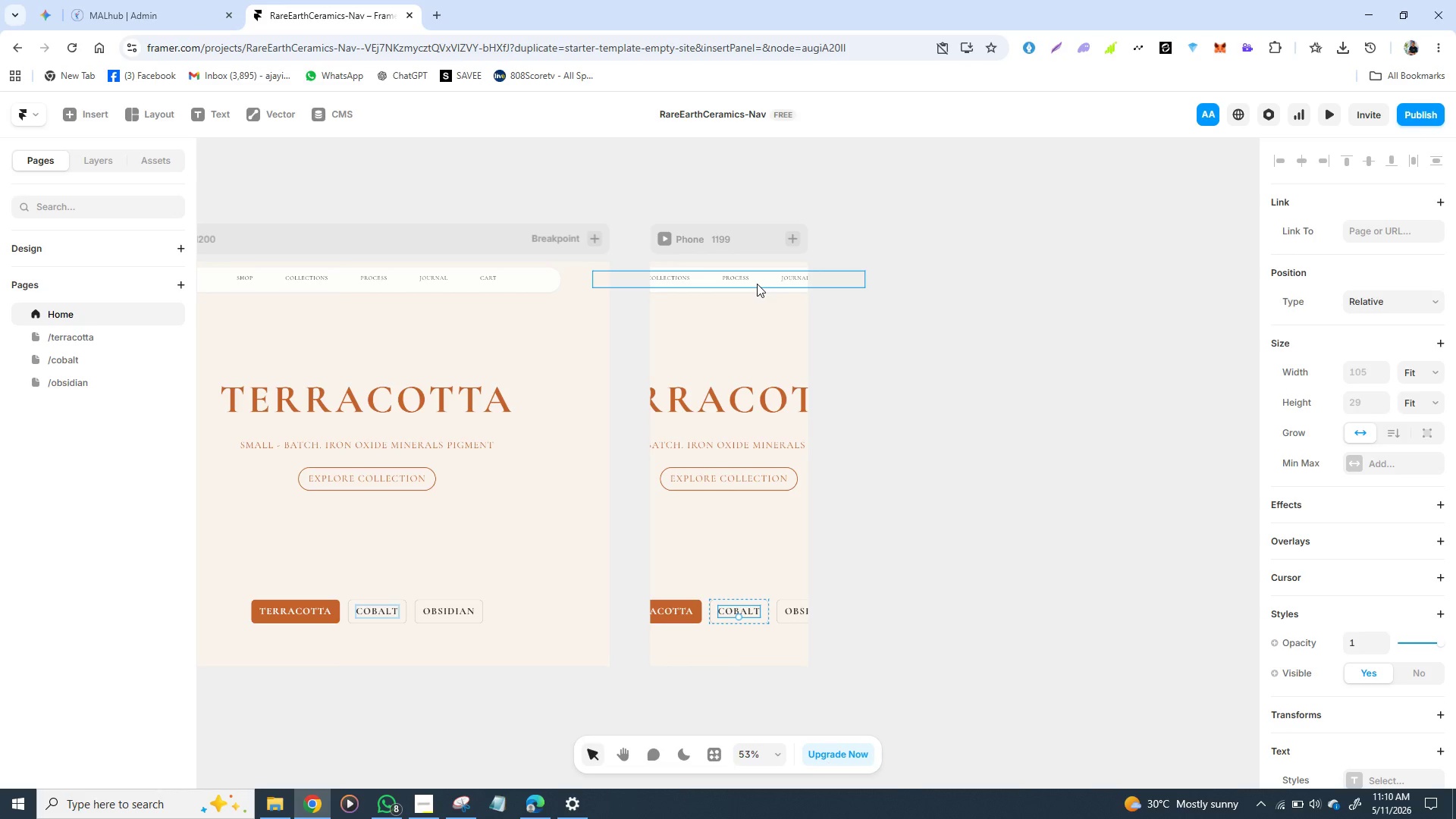 
scroll: coordinate [1383, 486], scroll_direction: down, amount: 1.0
 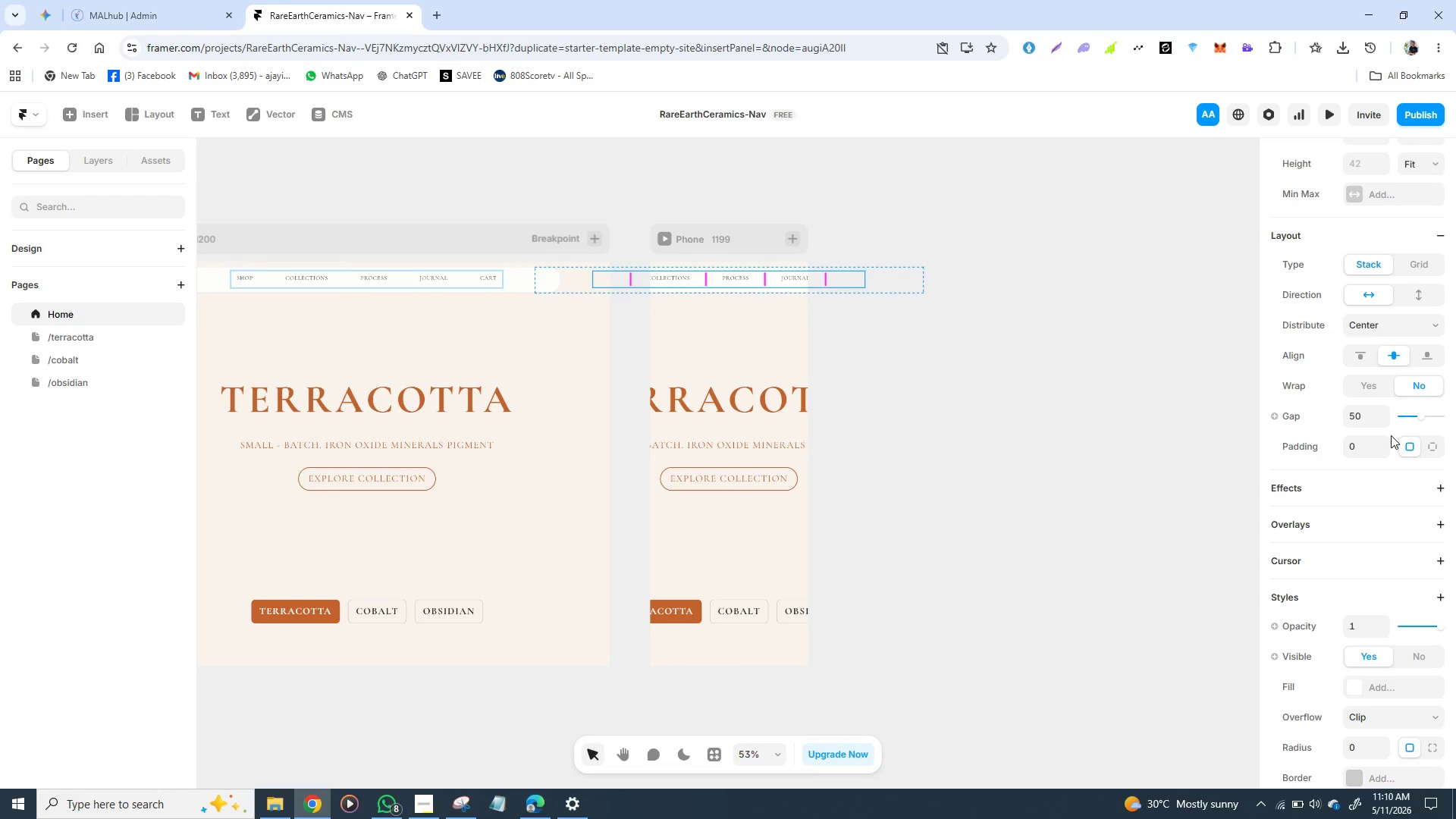 
wait(6.07)
 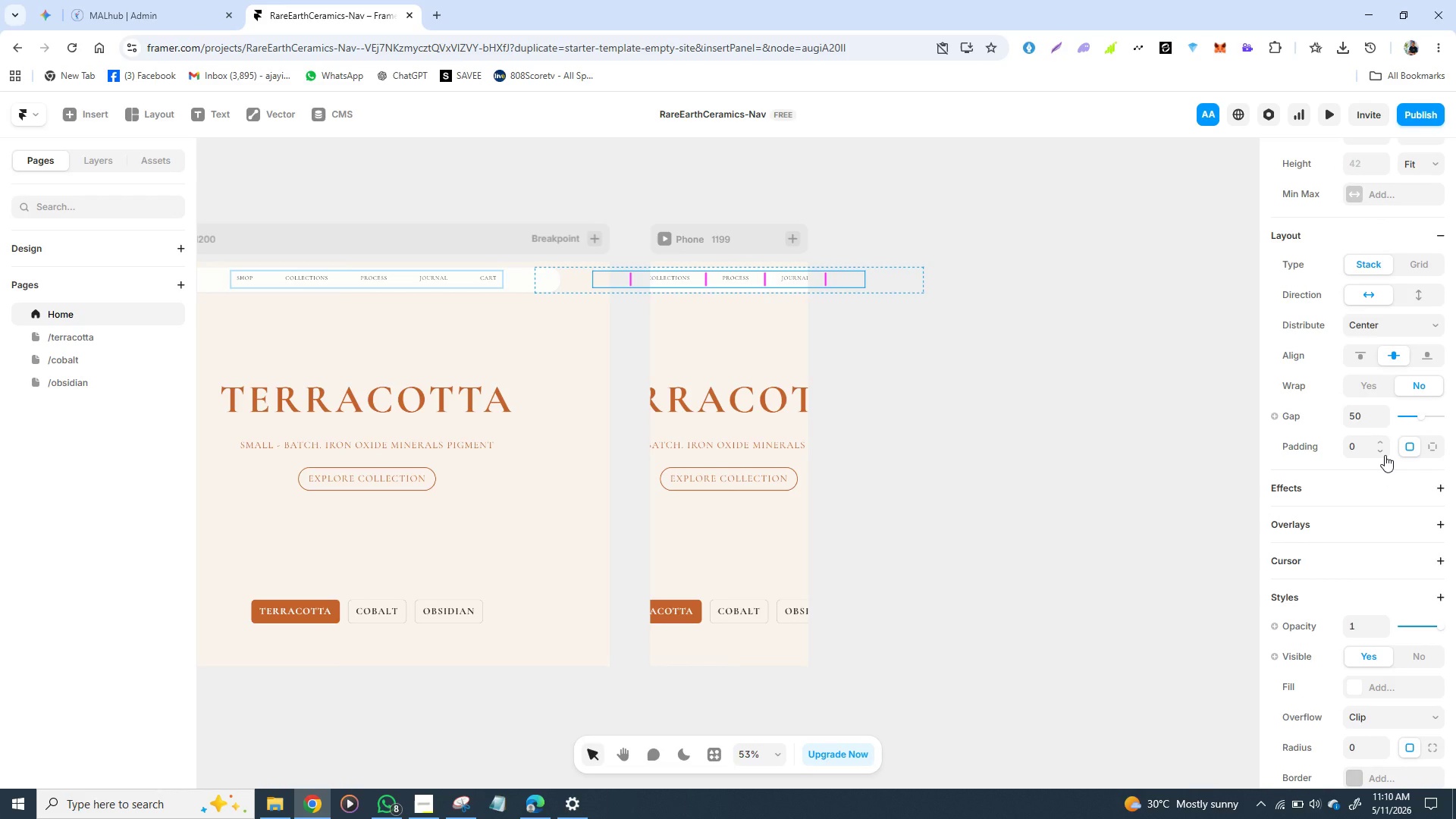 
mouse_move([1408, 444])
 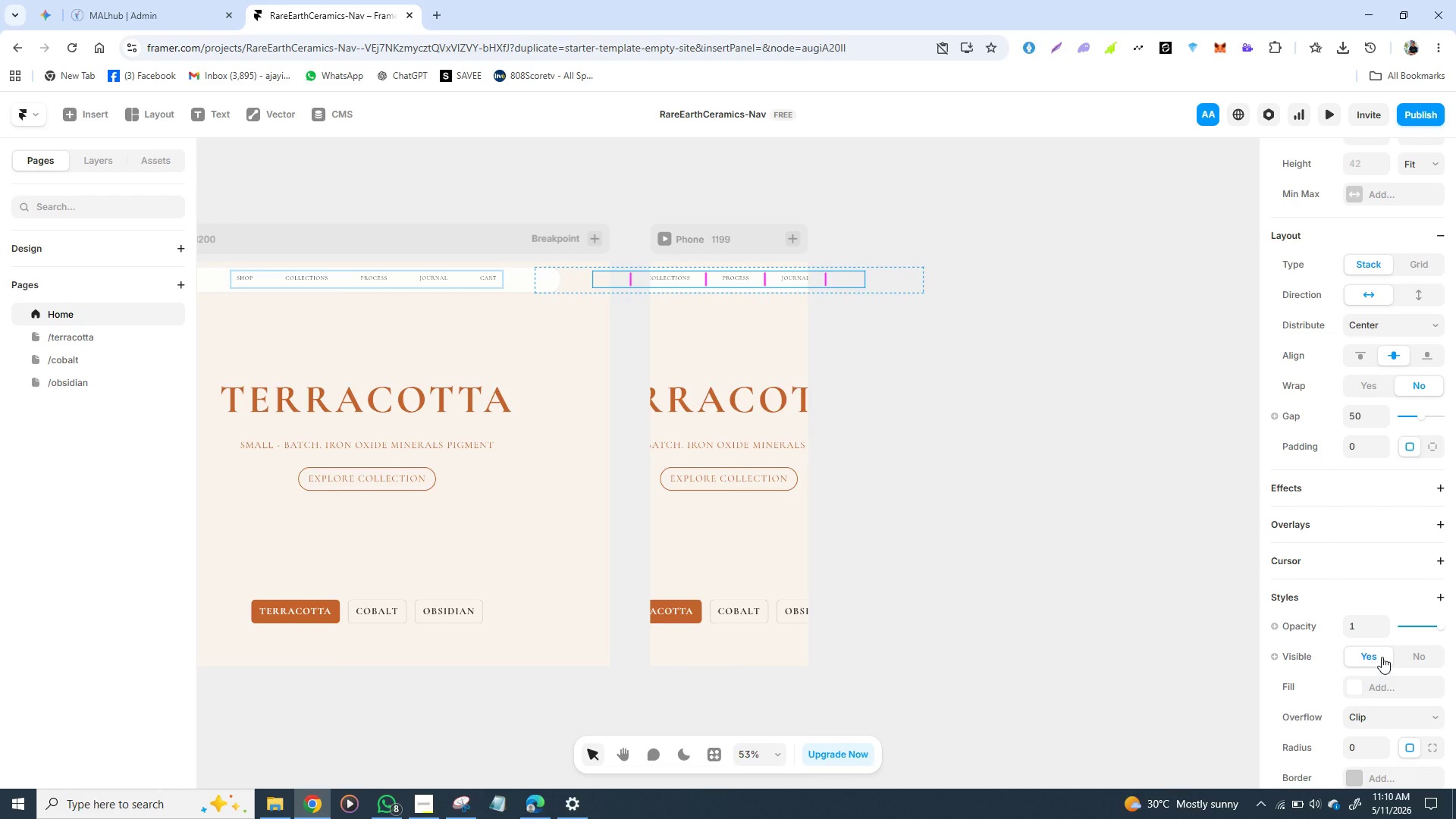 
left_click([1377, 655])
 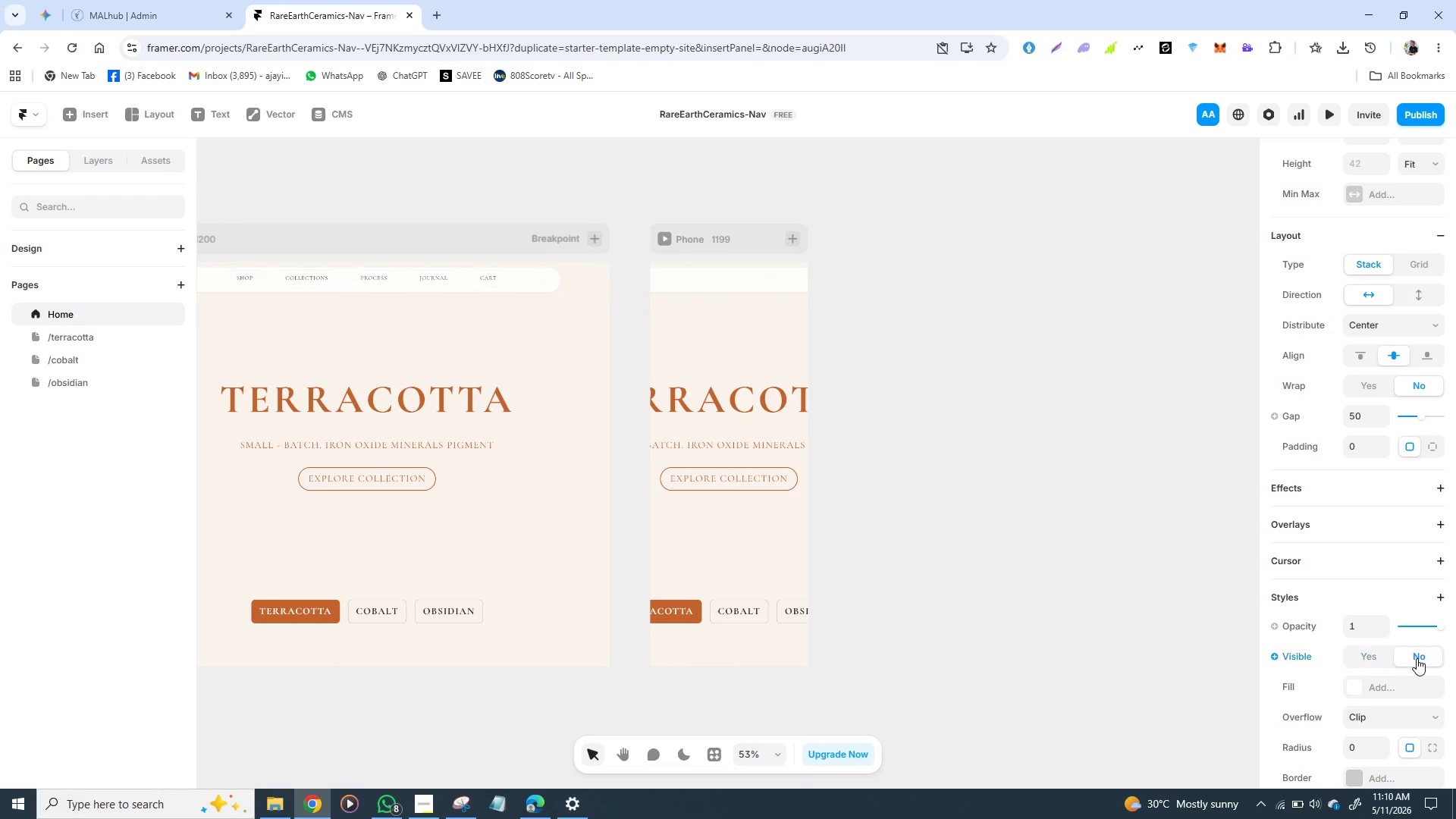 
left_click([1417, 658])
 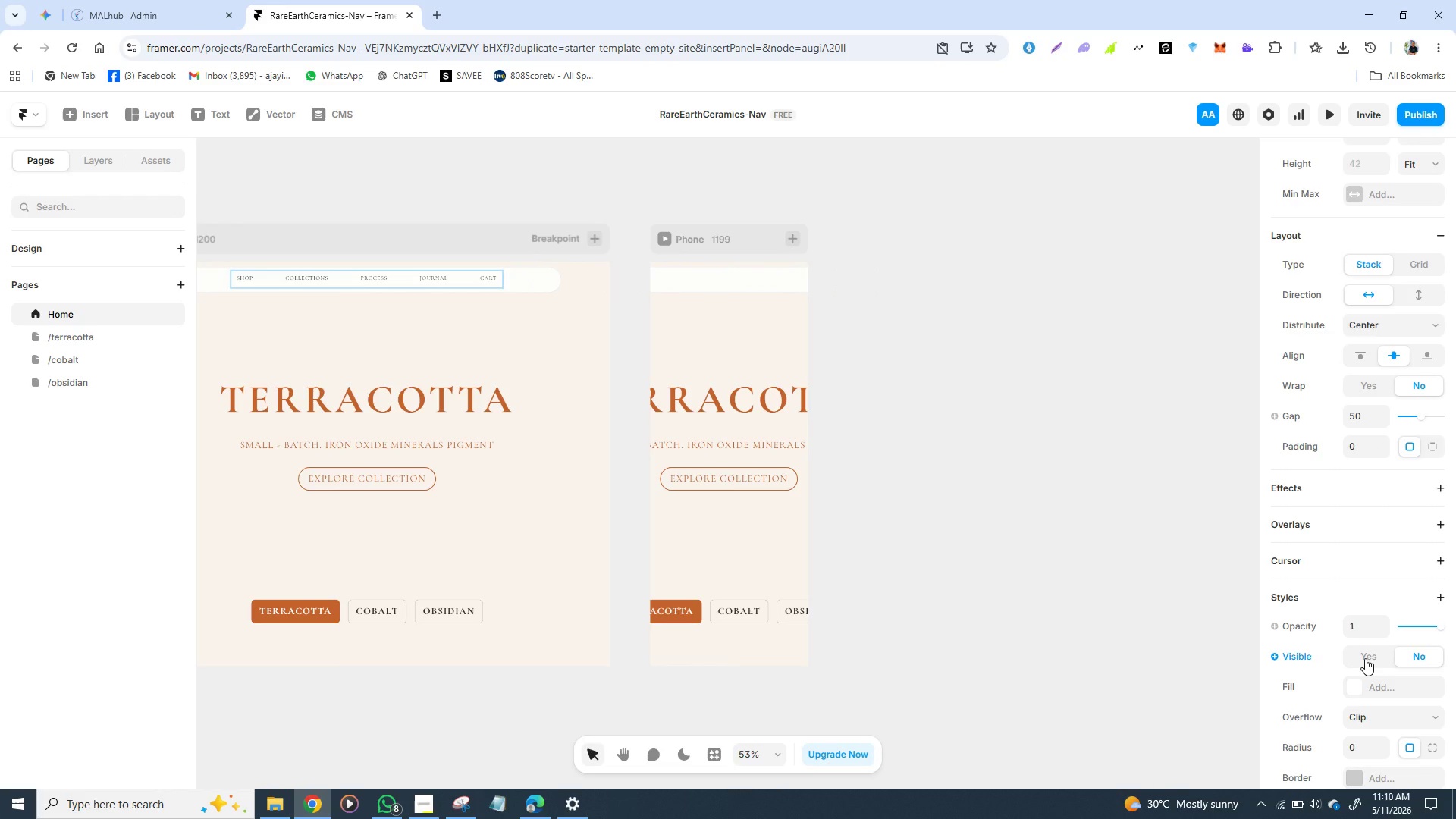 
left_click([1365, 658])
 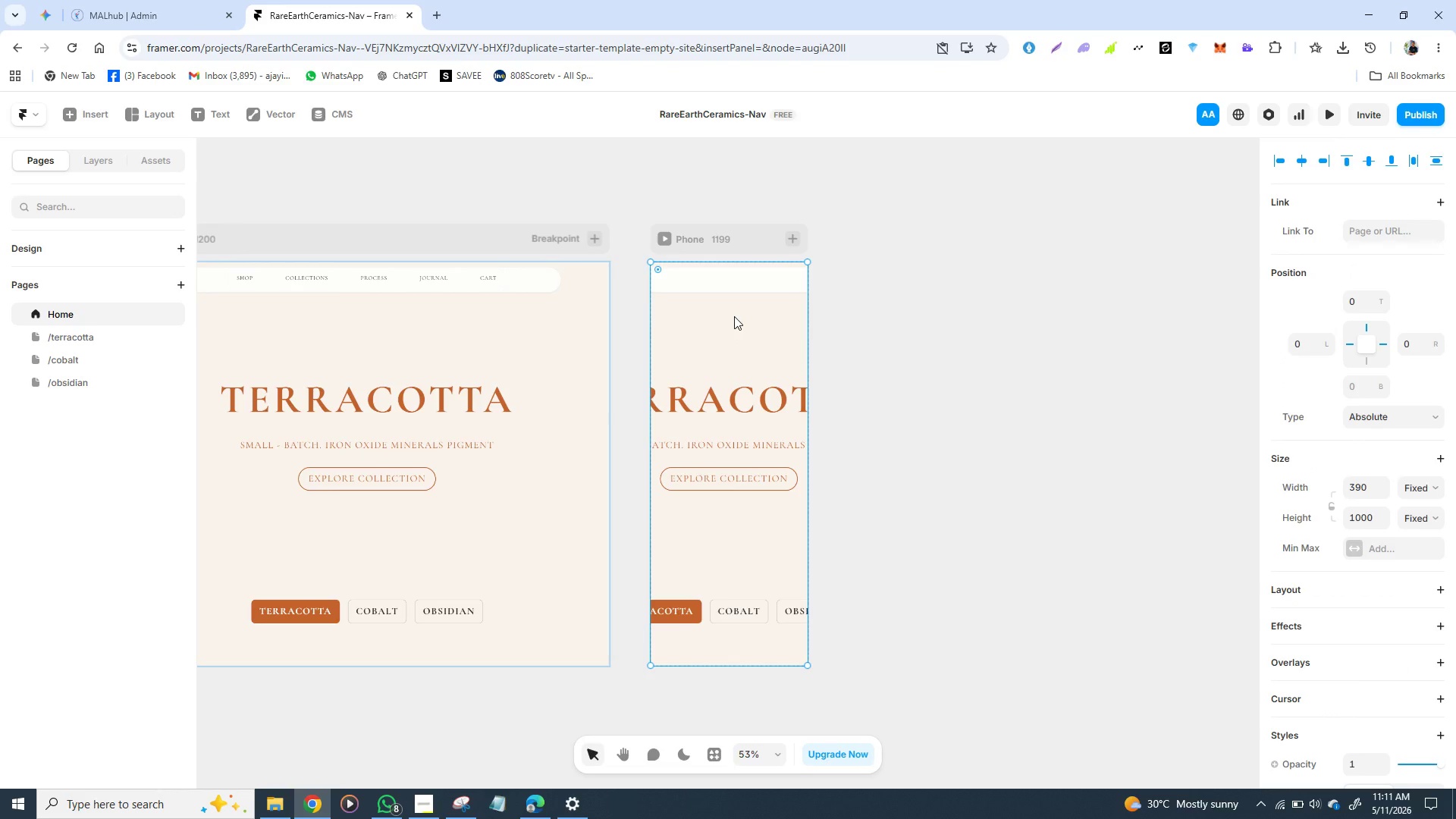 
wait(61.09)
 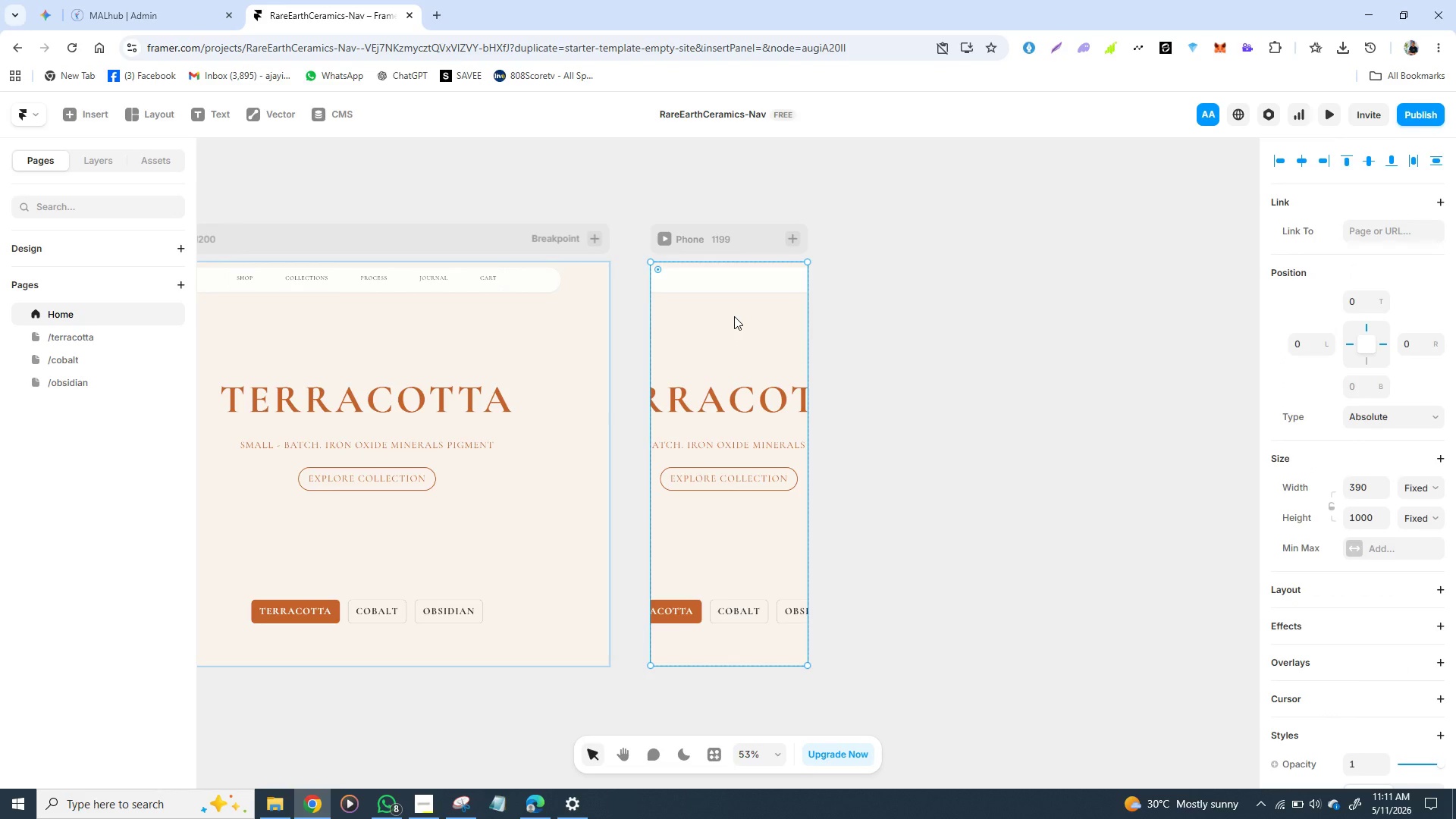 
left_click([103, 164])
 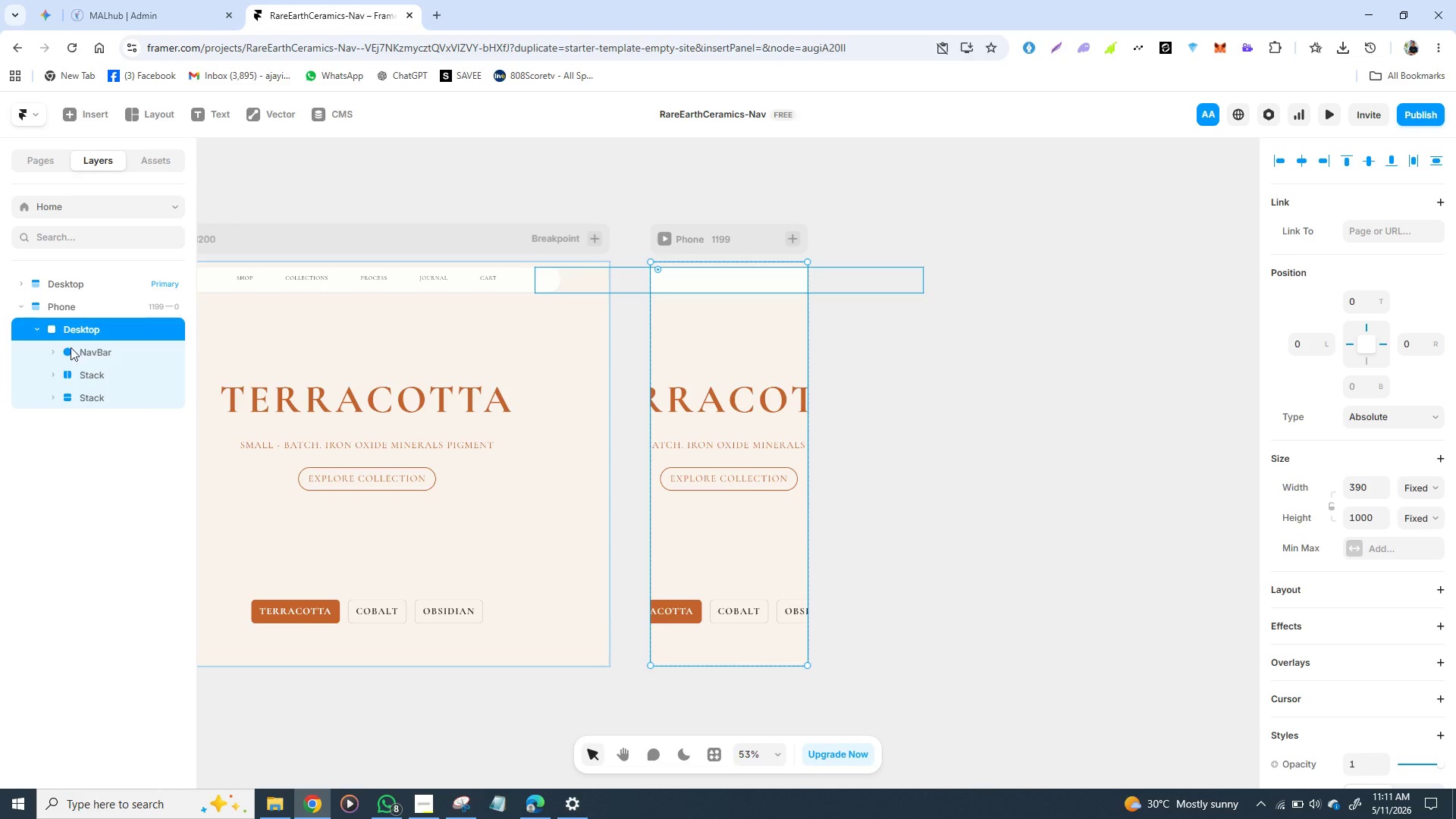 
wait(7.97)
 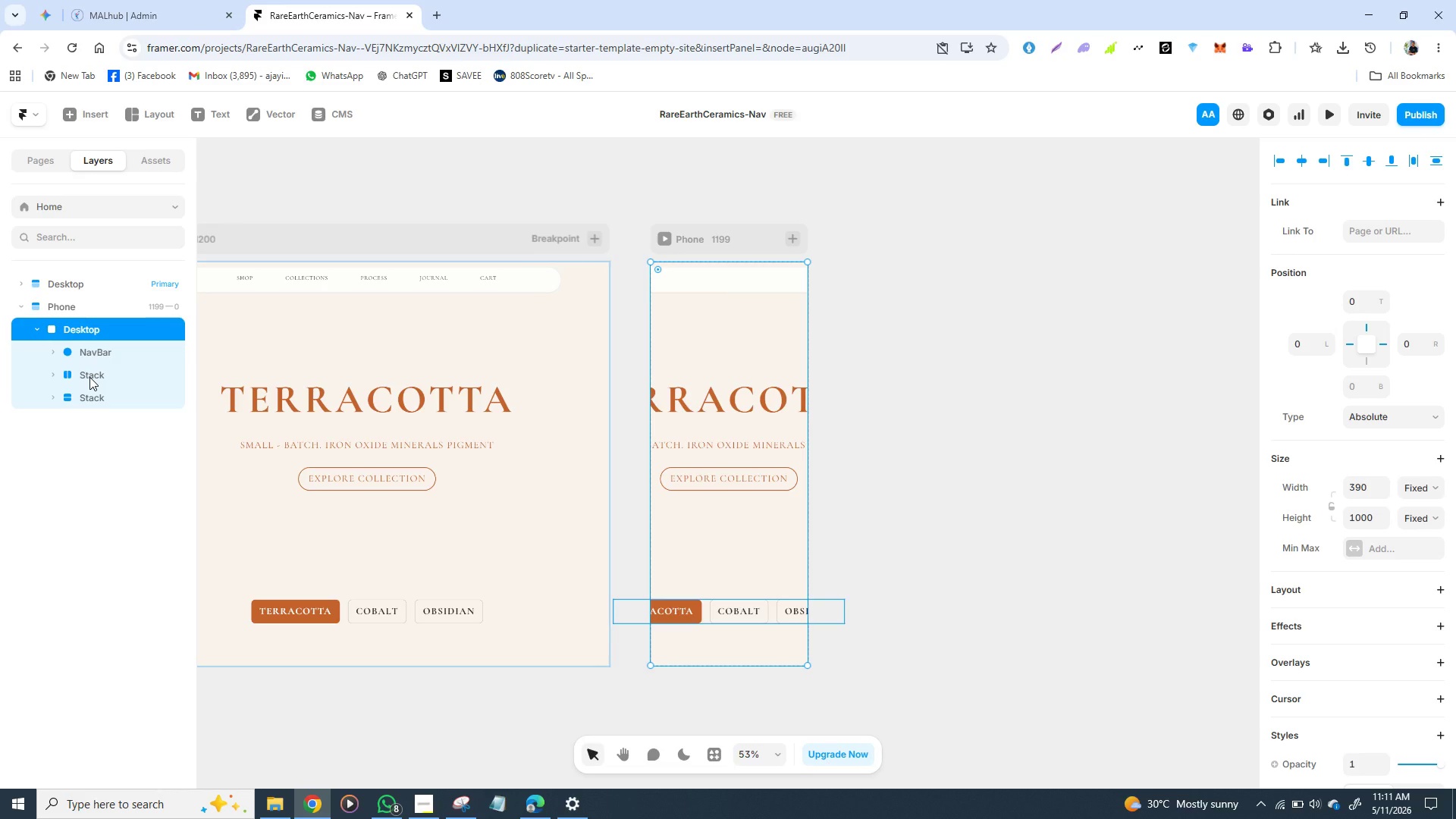 
left_click([90, 373])
 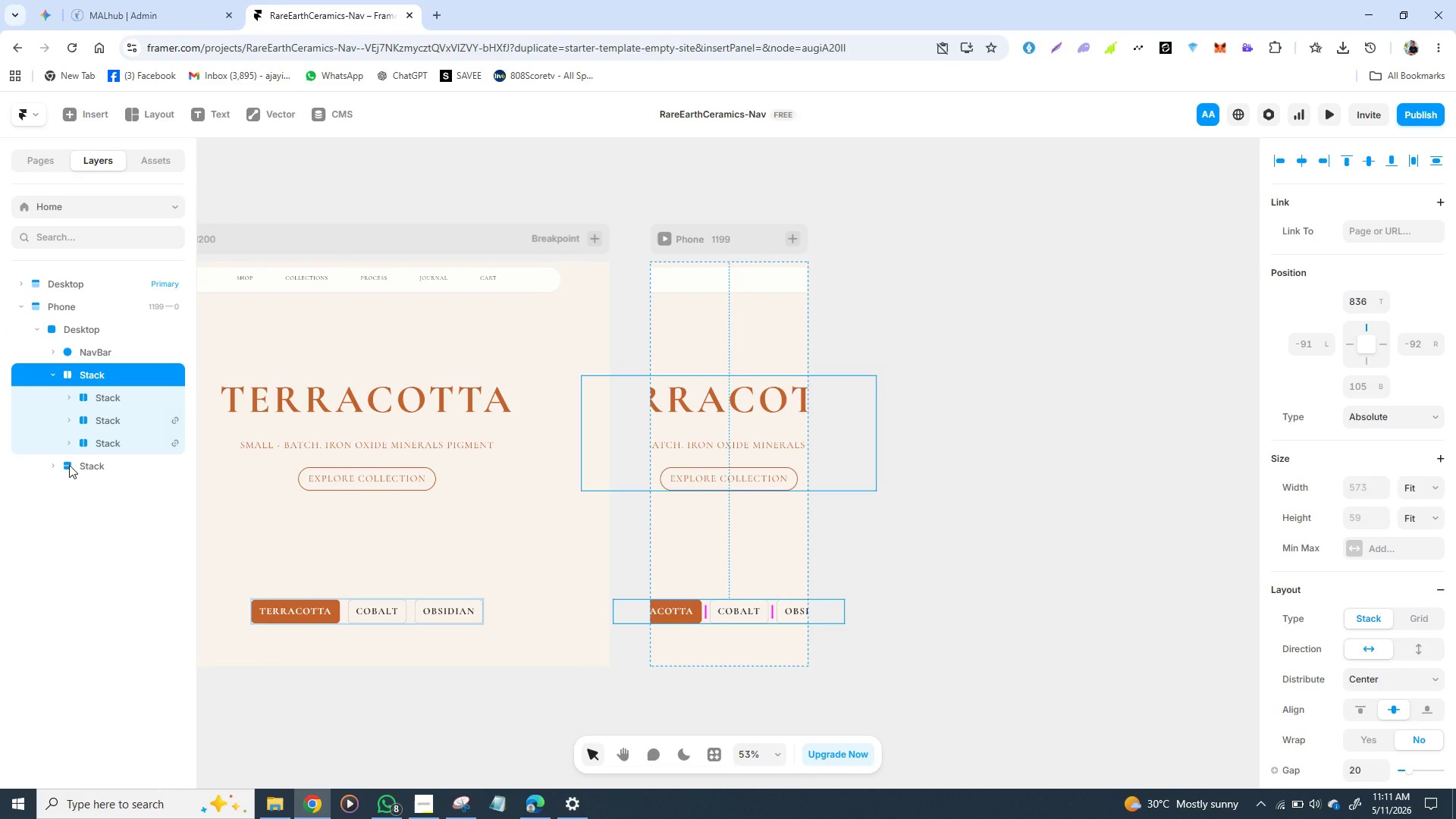 
left_click([69, 465])
 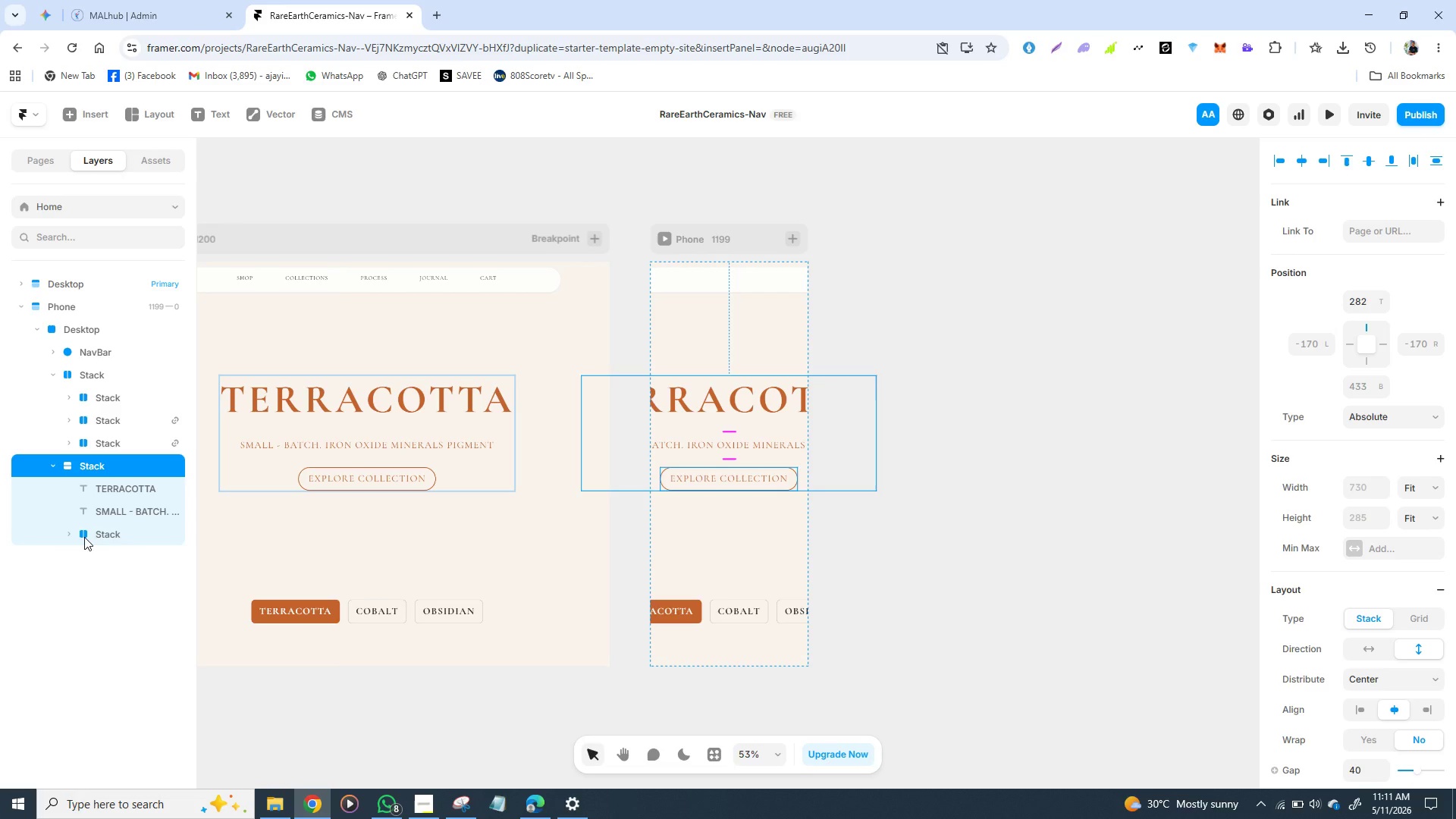 
left_click([84, 537])
 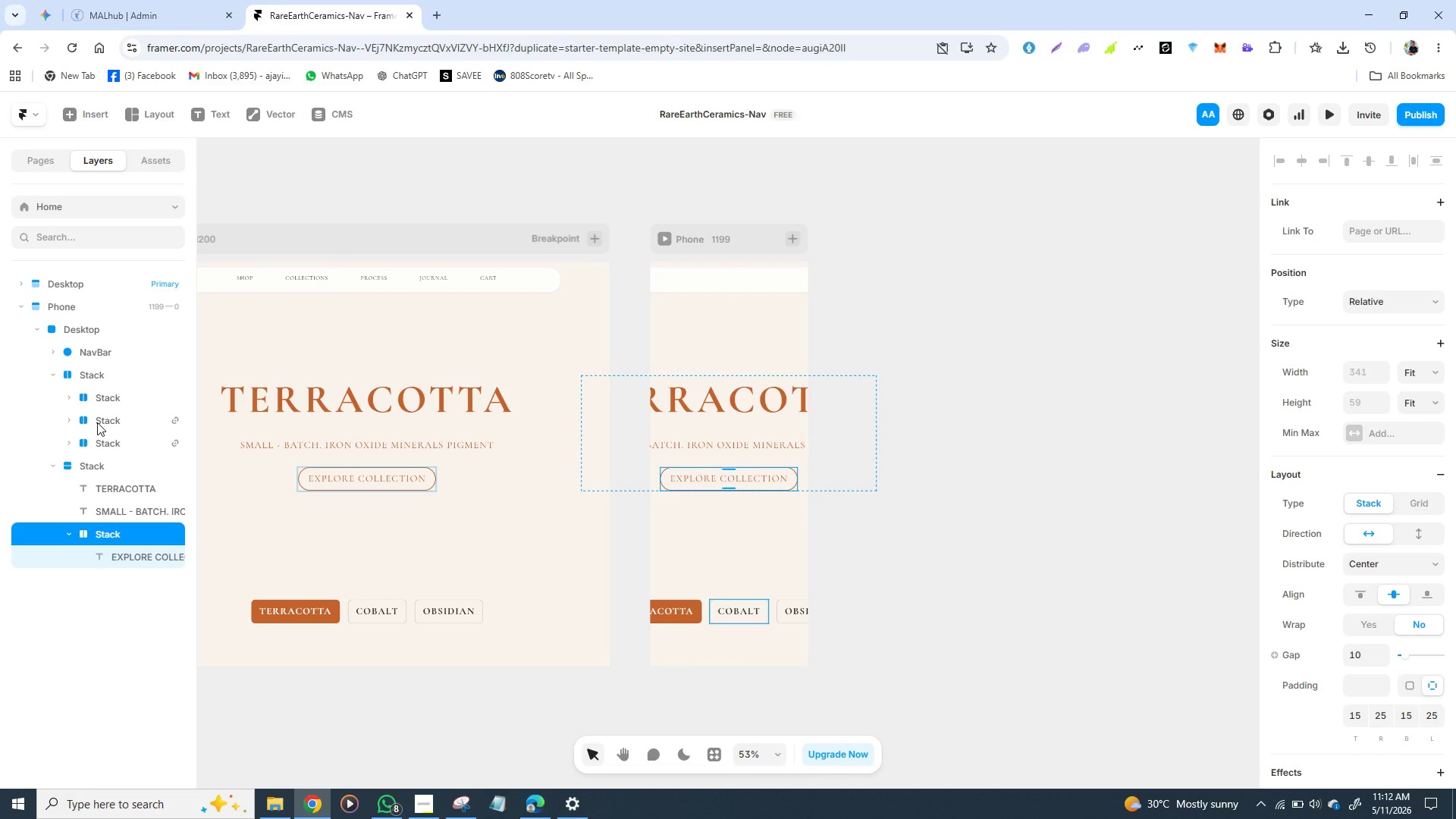 
wait(27.3)
 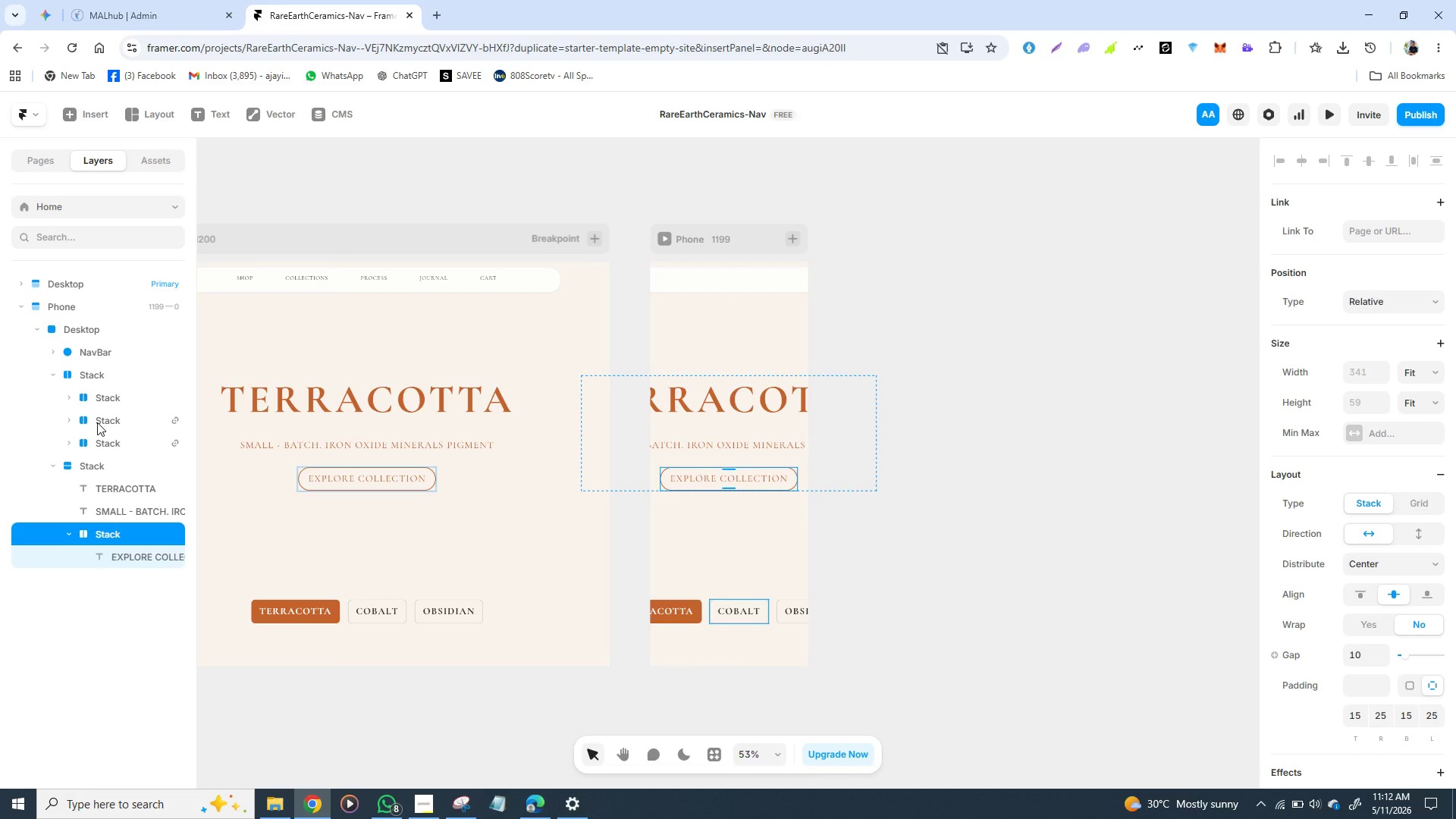 
left_click([1018, 397])
 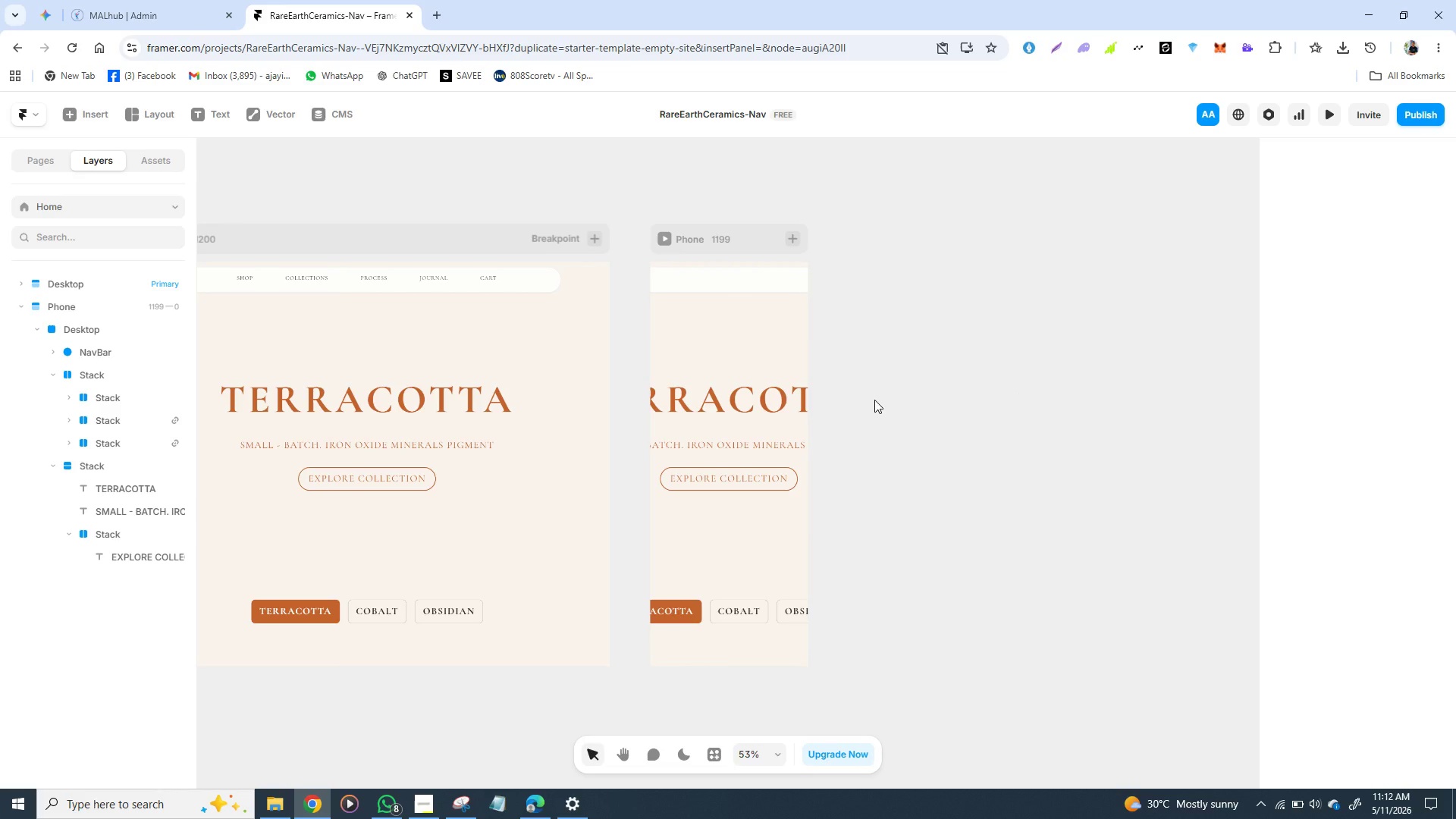 
wait(14.22)
 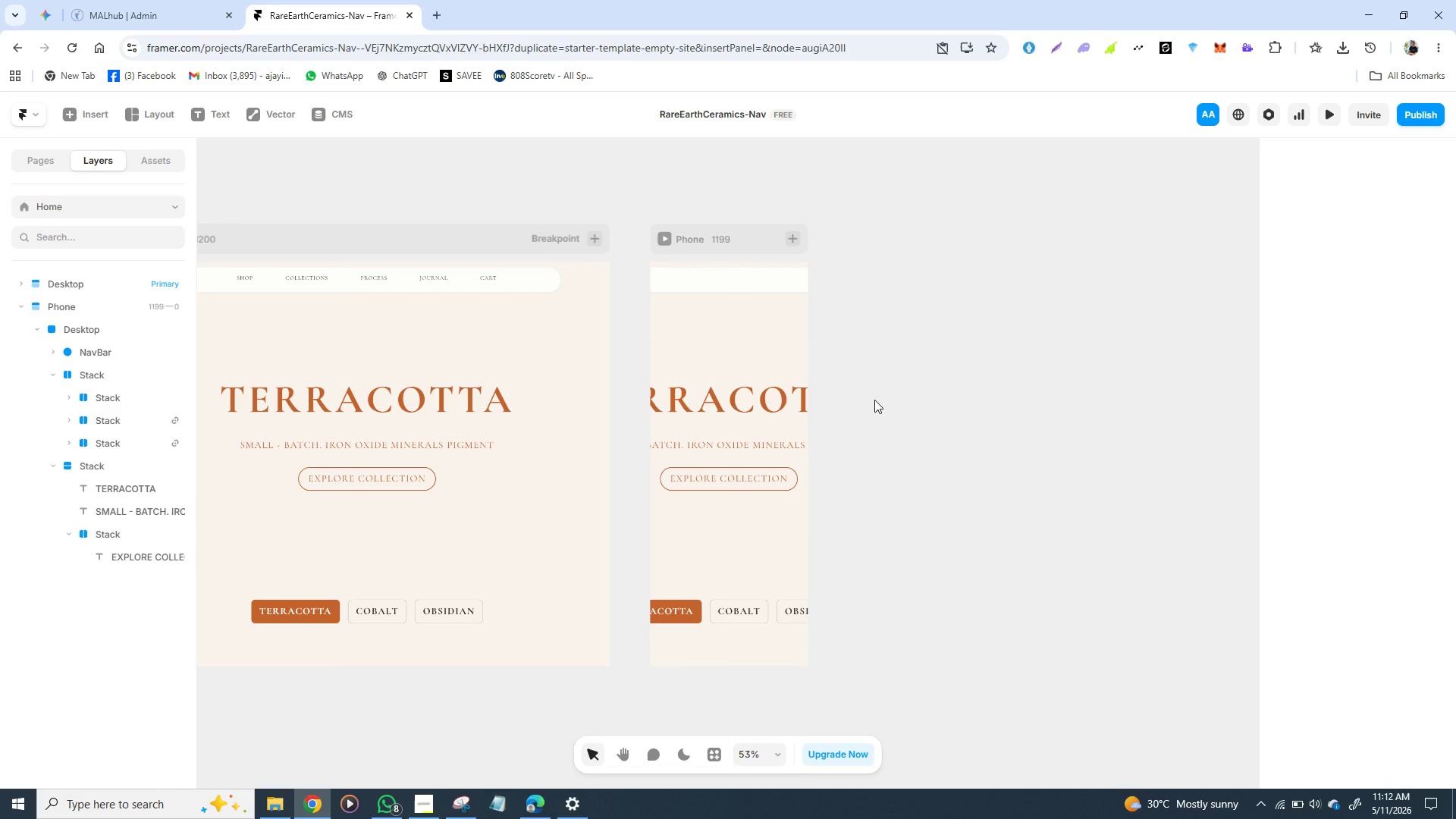 
left_click([445, 407])
 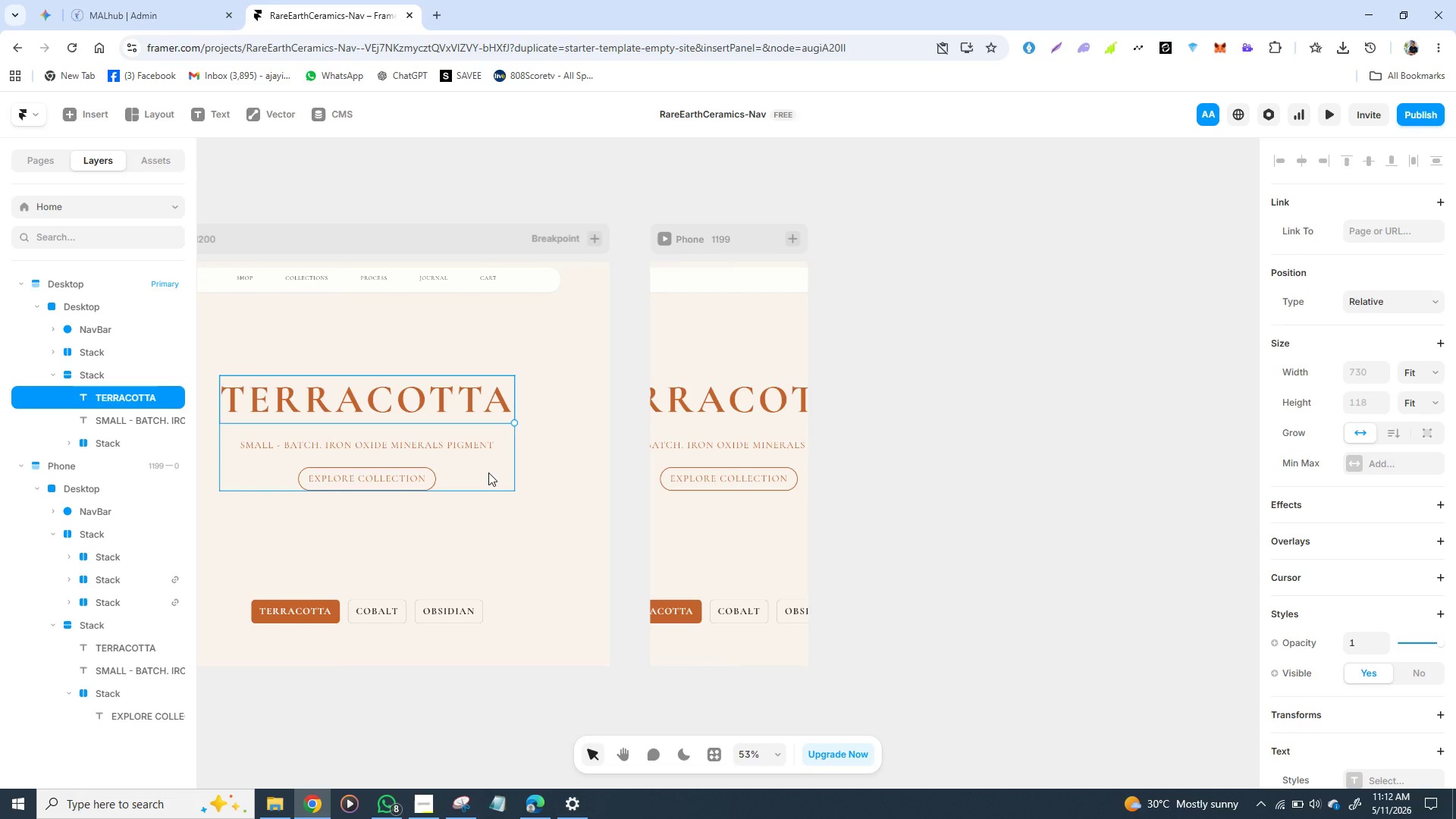 
left_click([488, 472])
 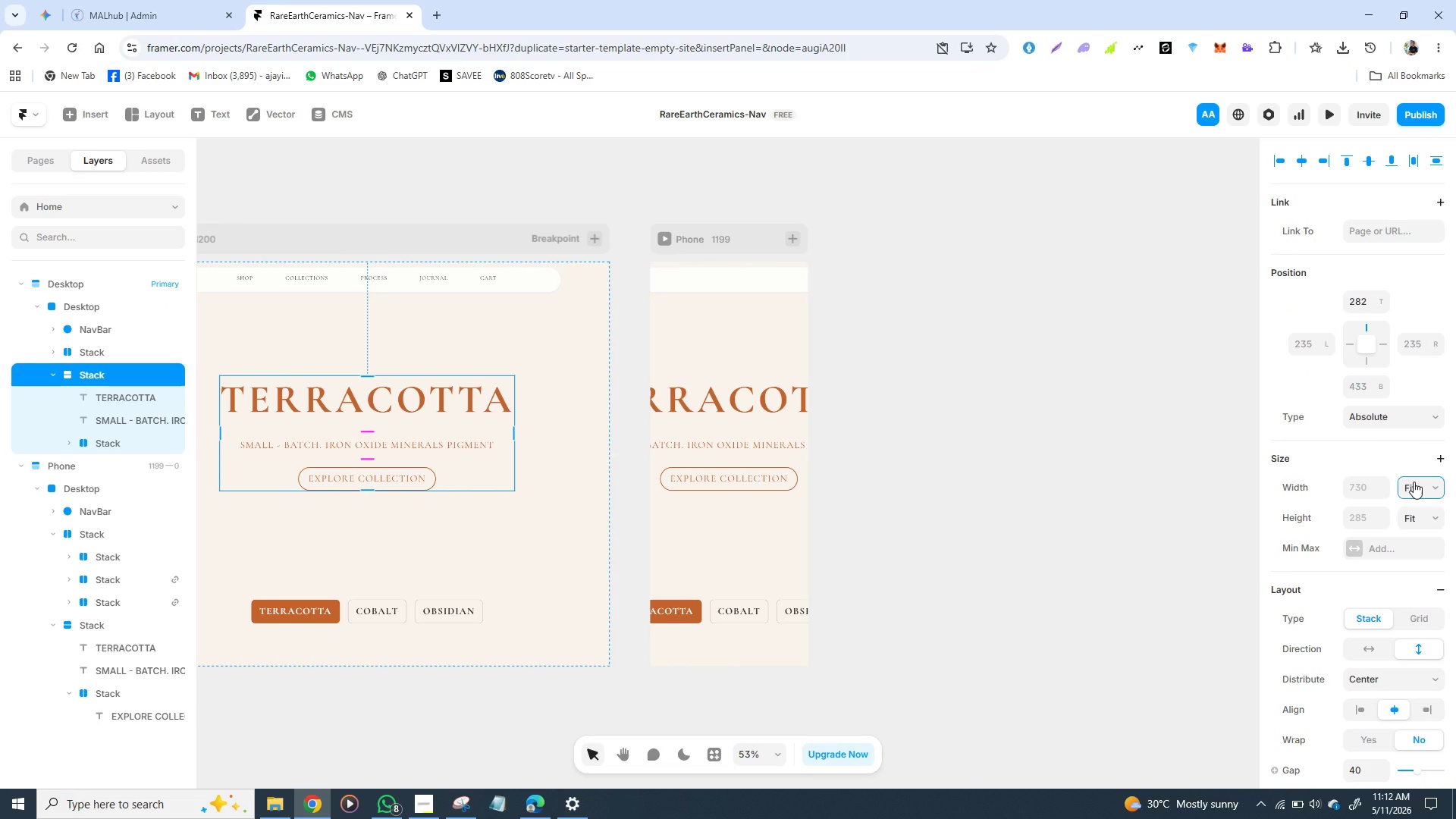 
left_click([1414, 482])
 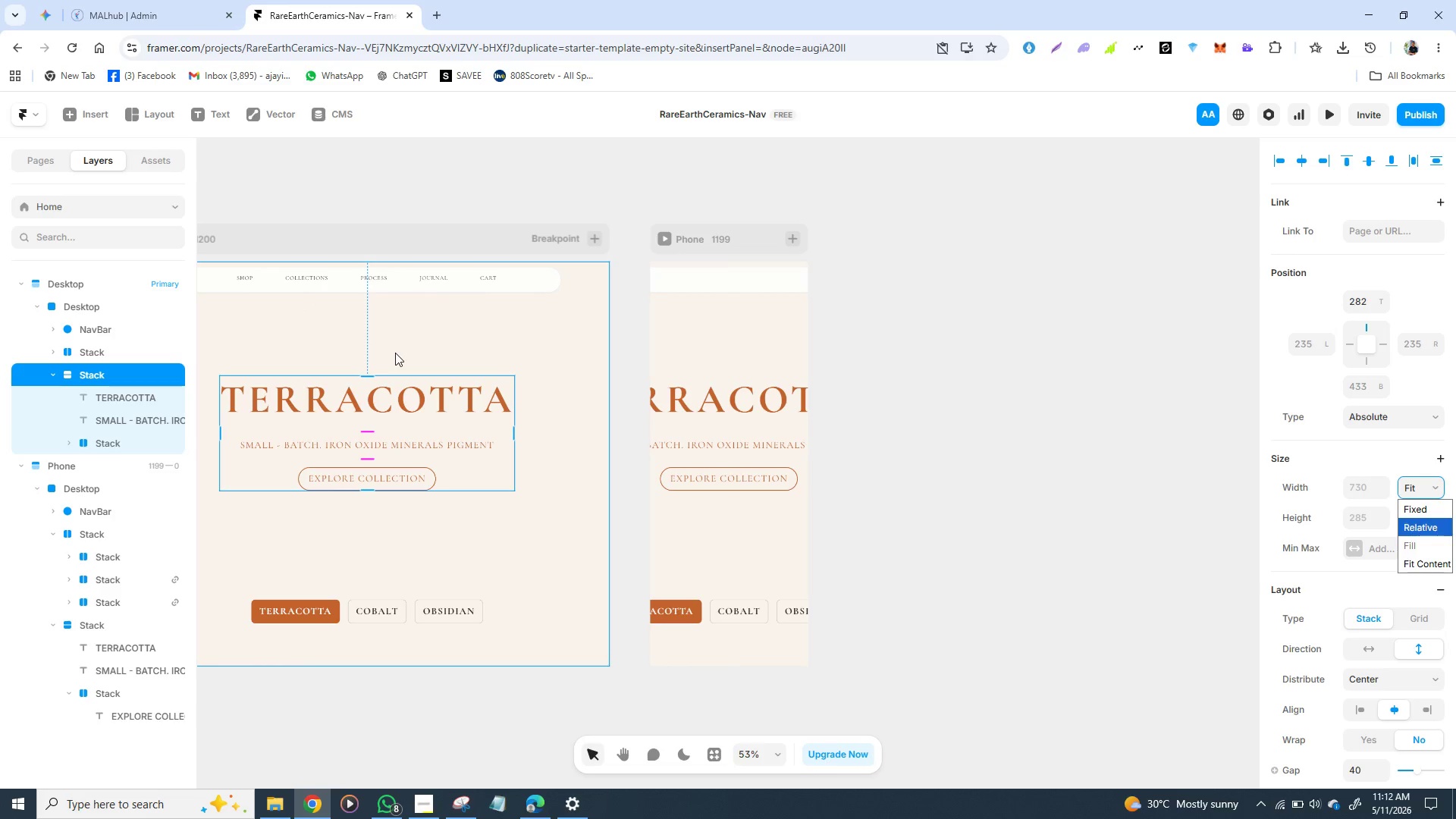 
left_click([398, 353])
 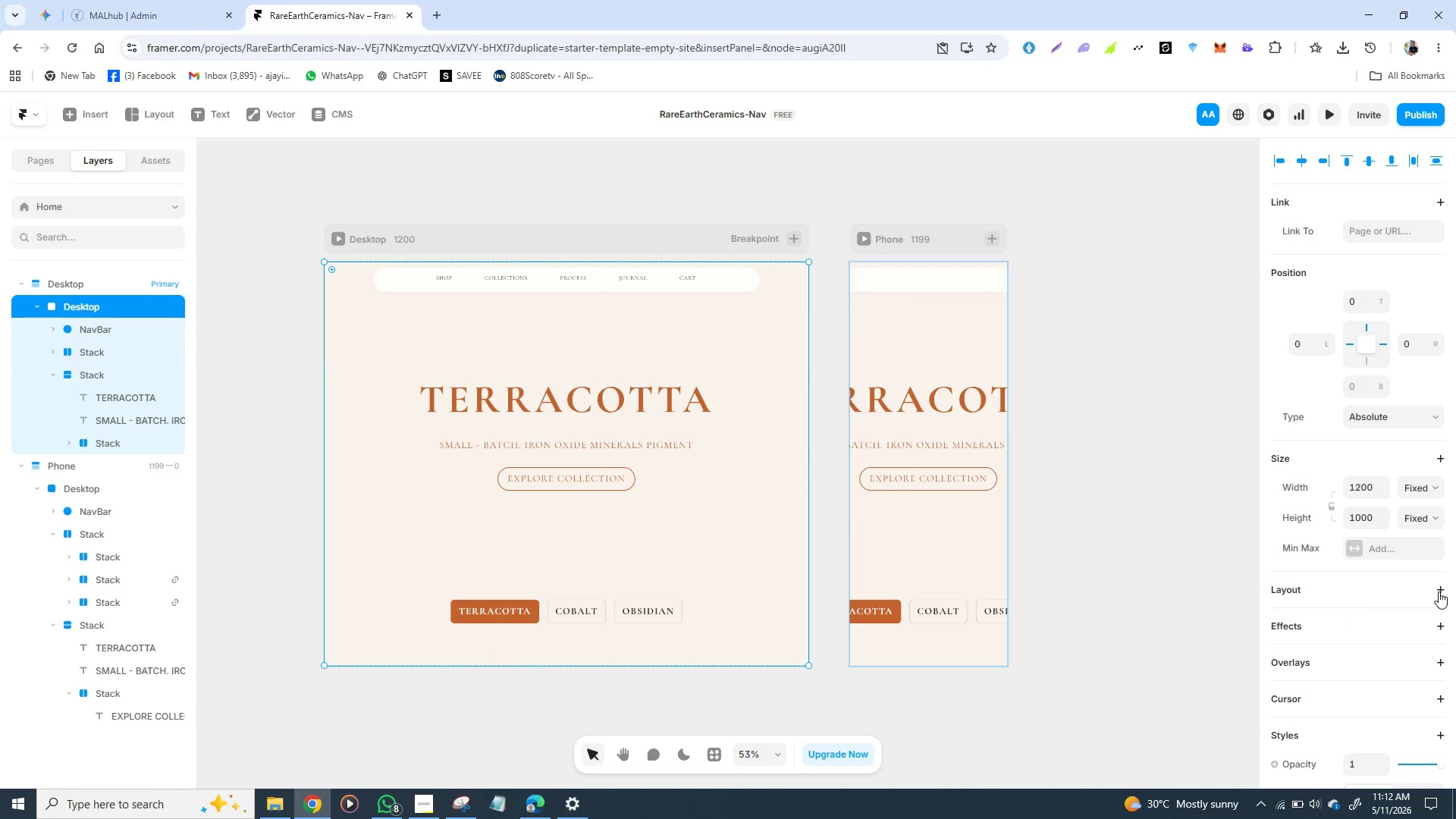 
left_click([1439, 592])
 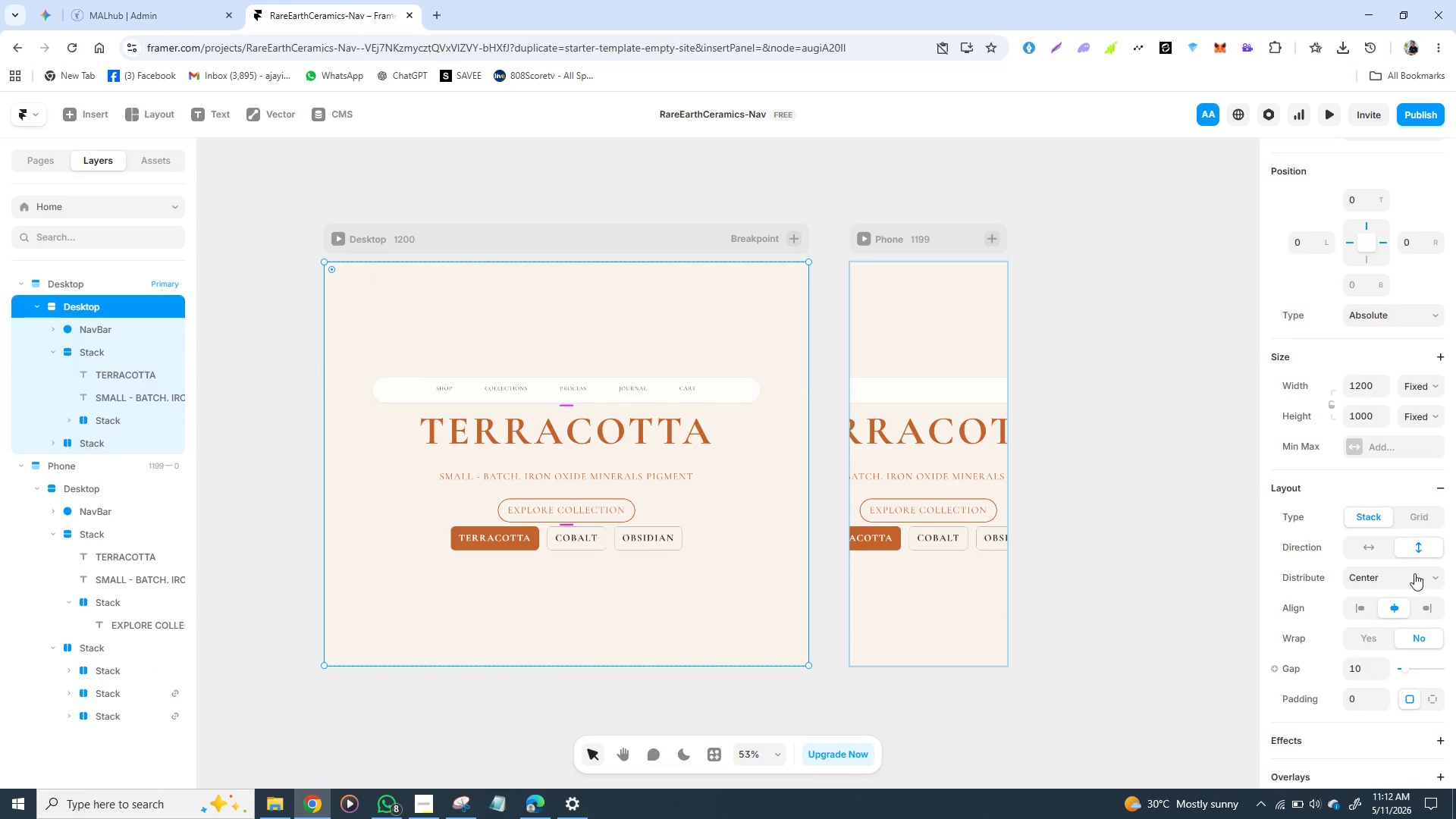 
left_click([1414, 582])
 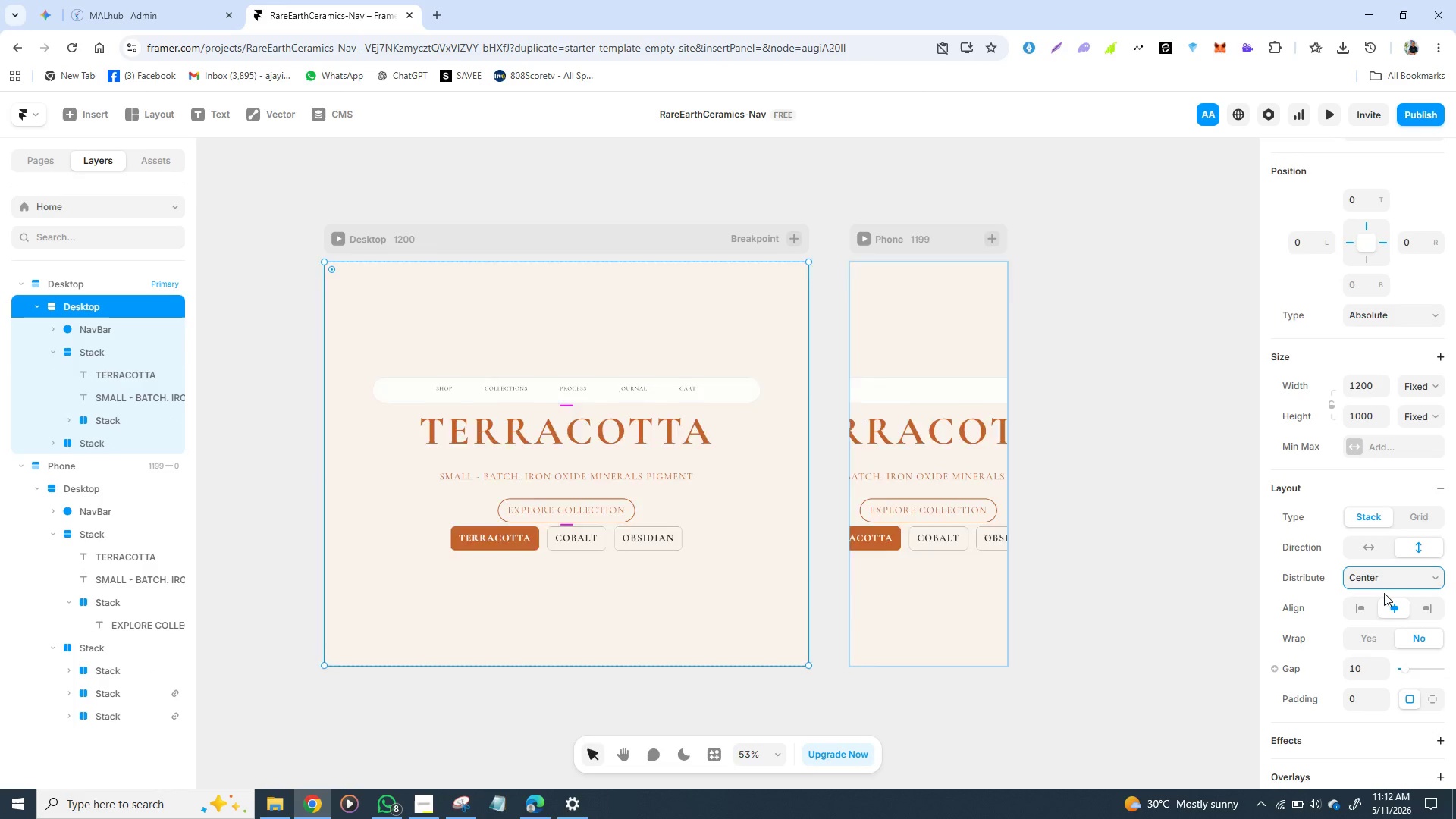 
left_click([1384, 593])
 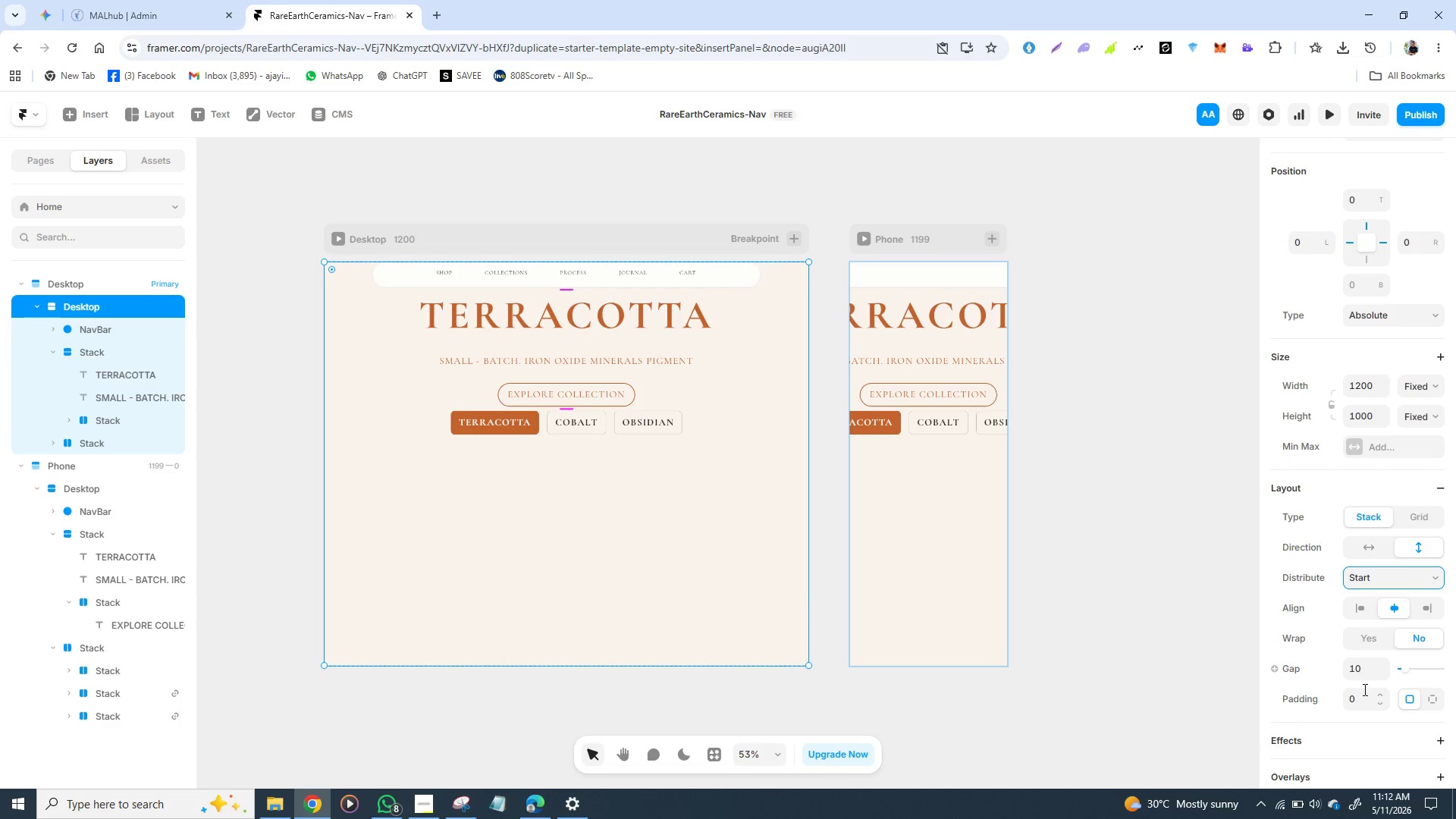 
left_click([1363, 691])
 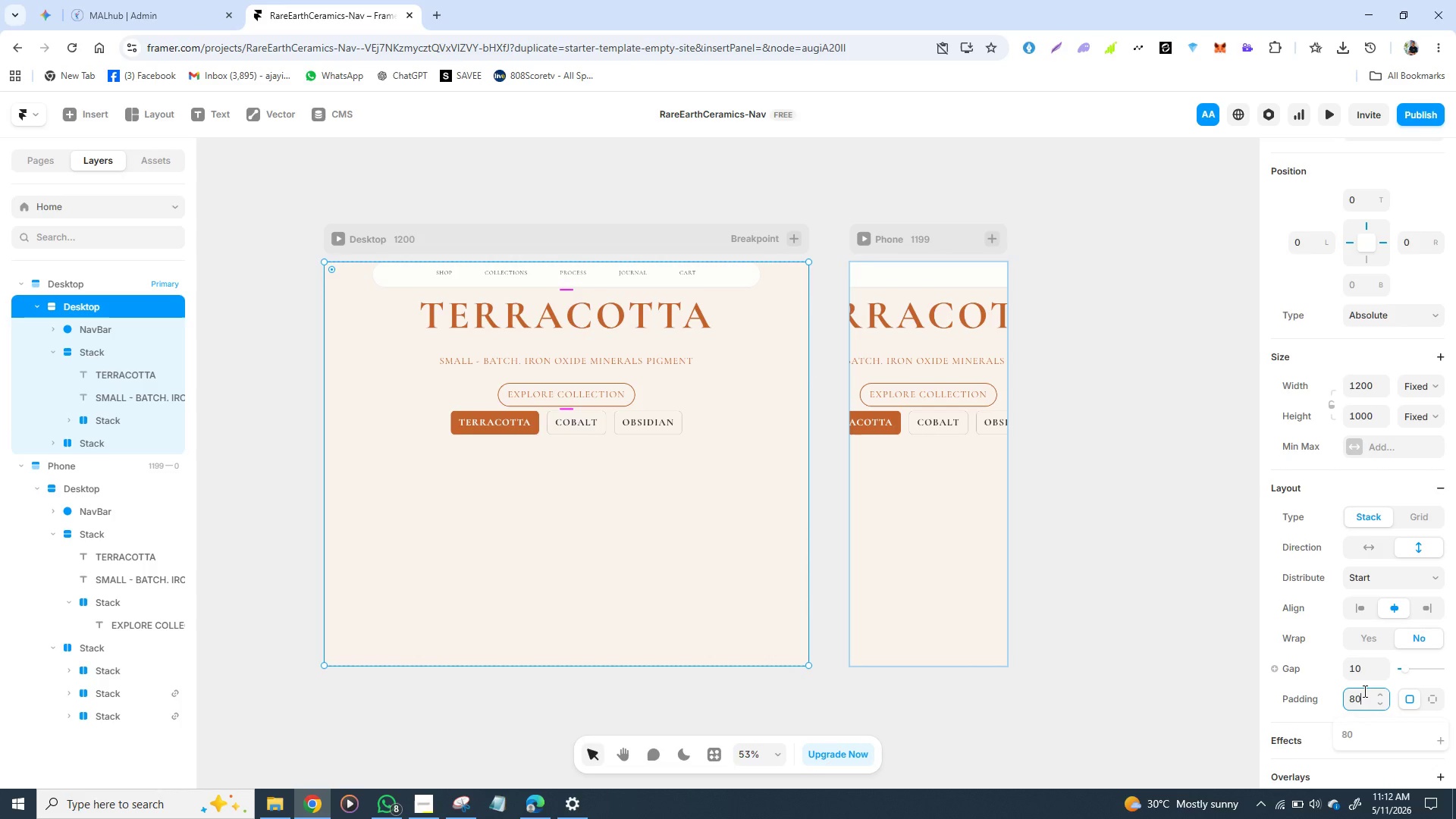 
type(80)
 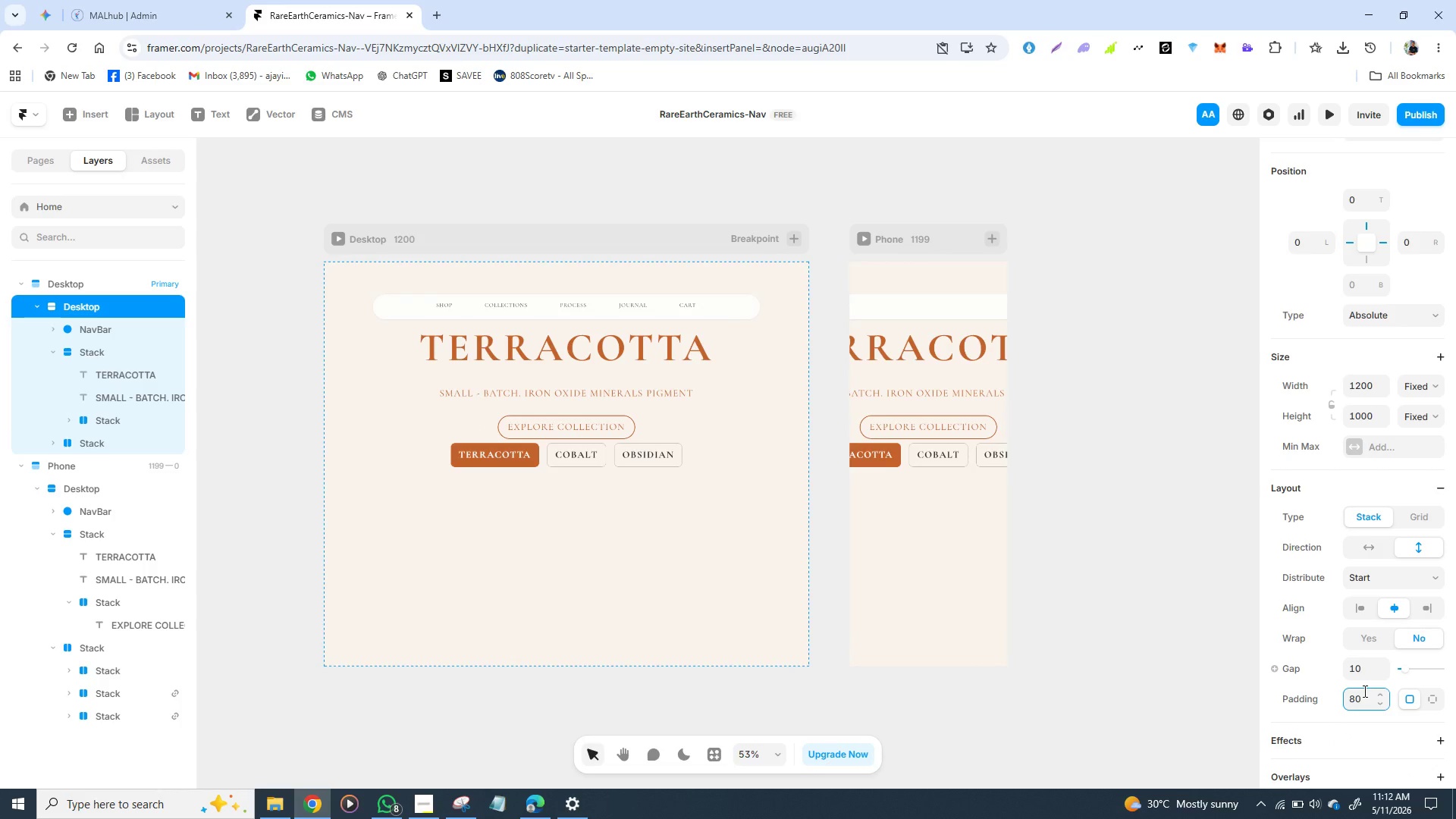 
key(Enter)
 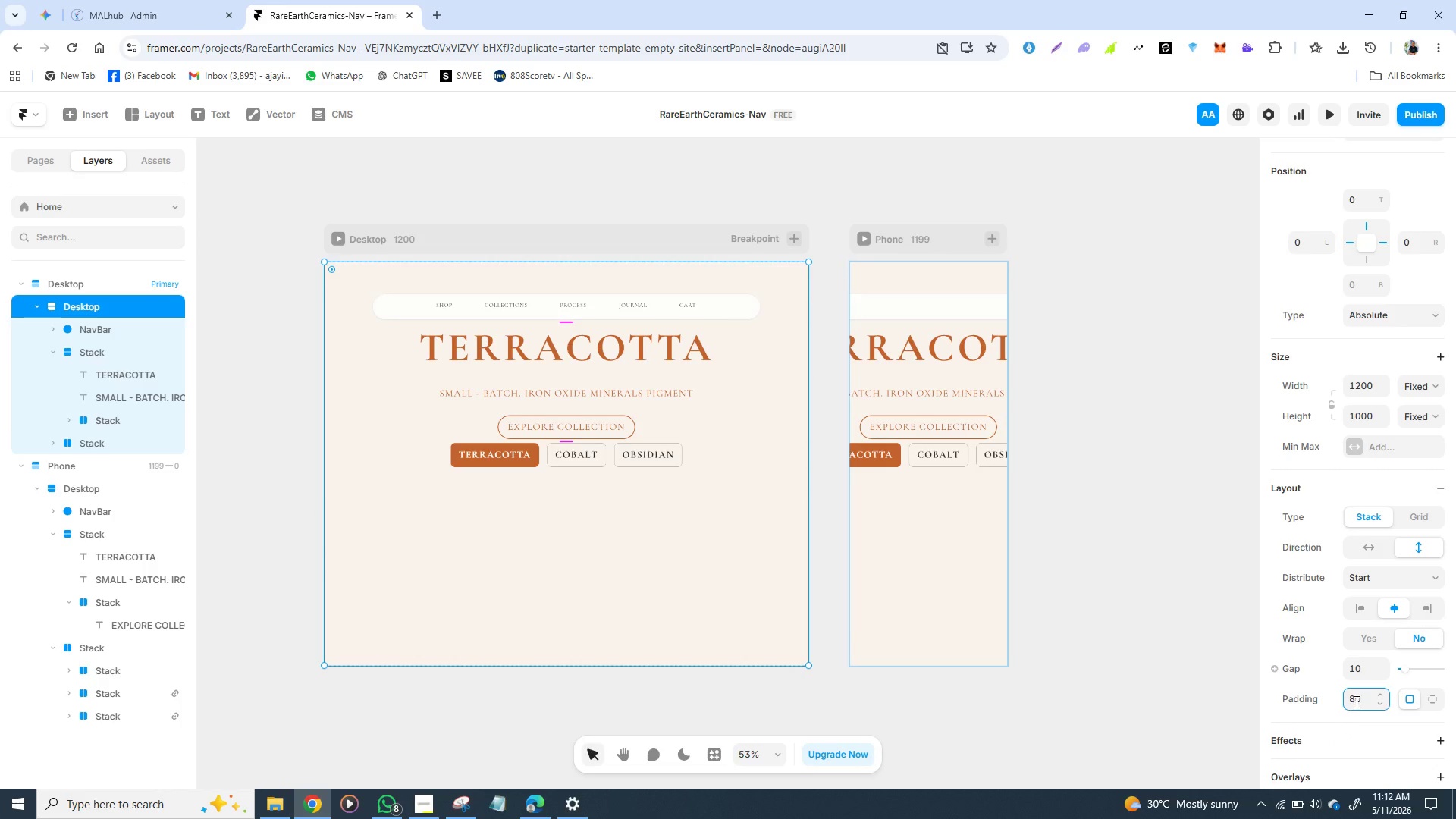 
left_click([1355, 701])
 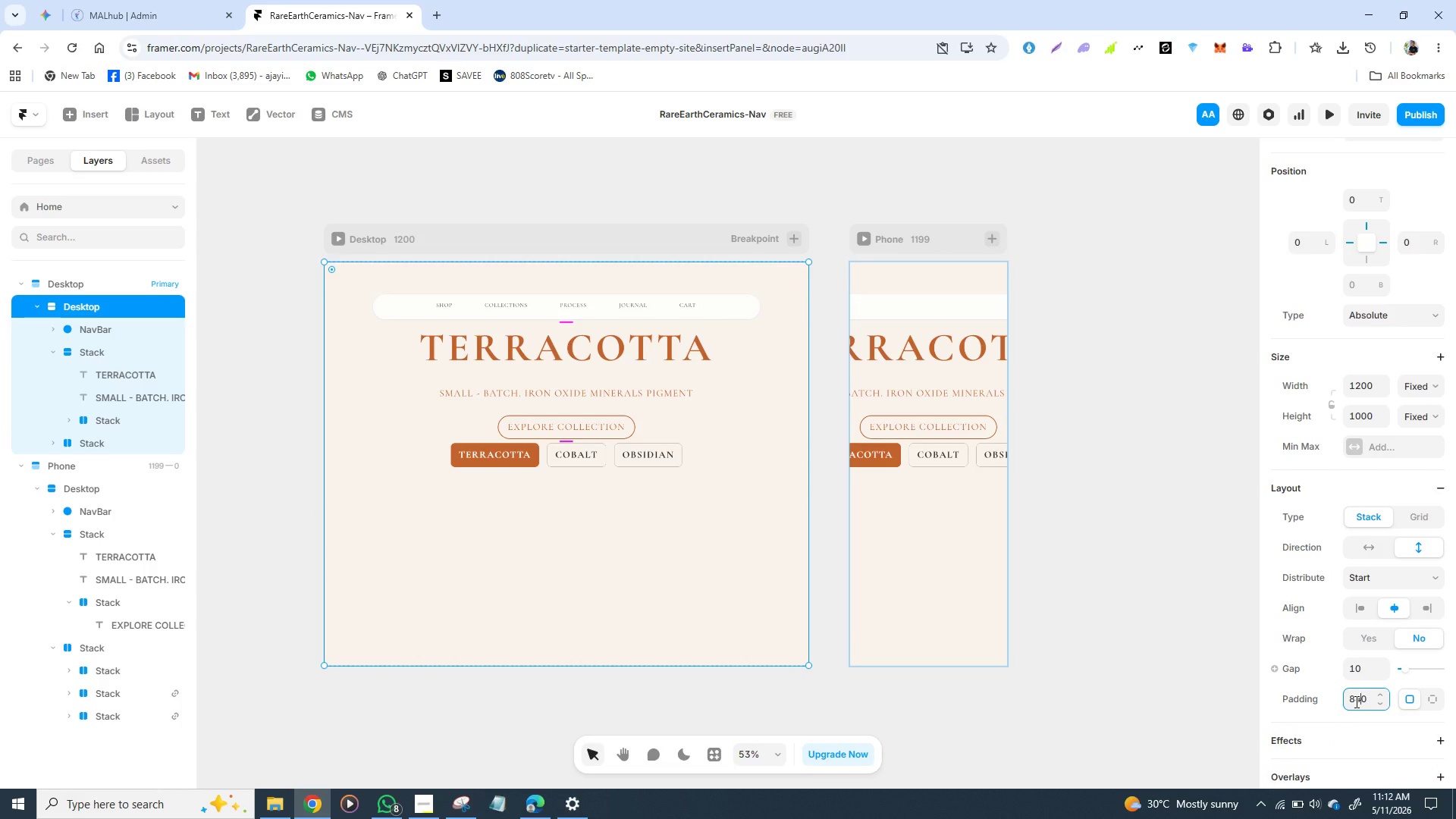 
type(40)
 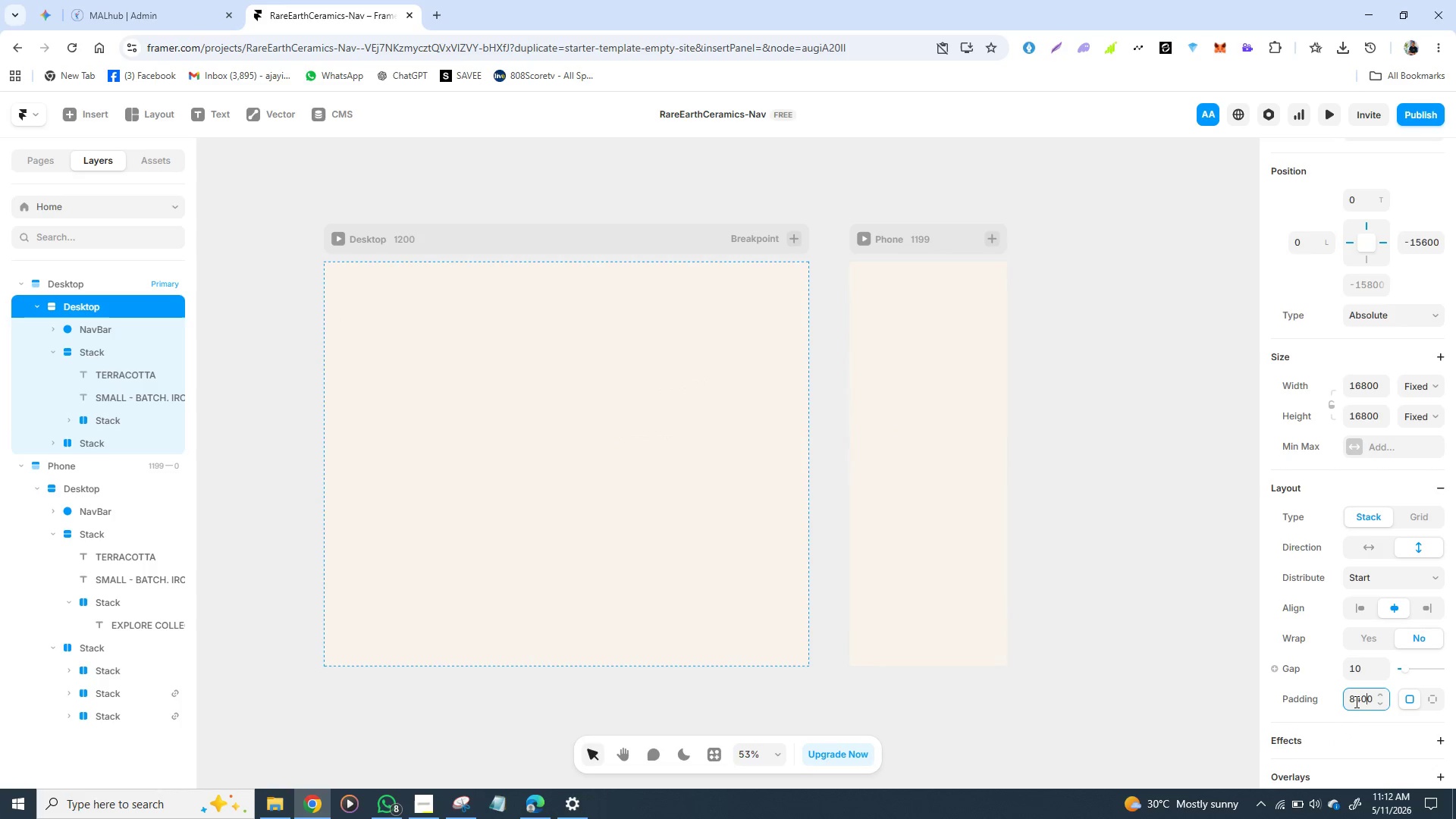 
key(Enter)
 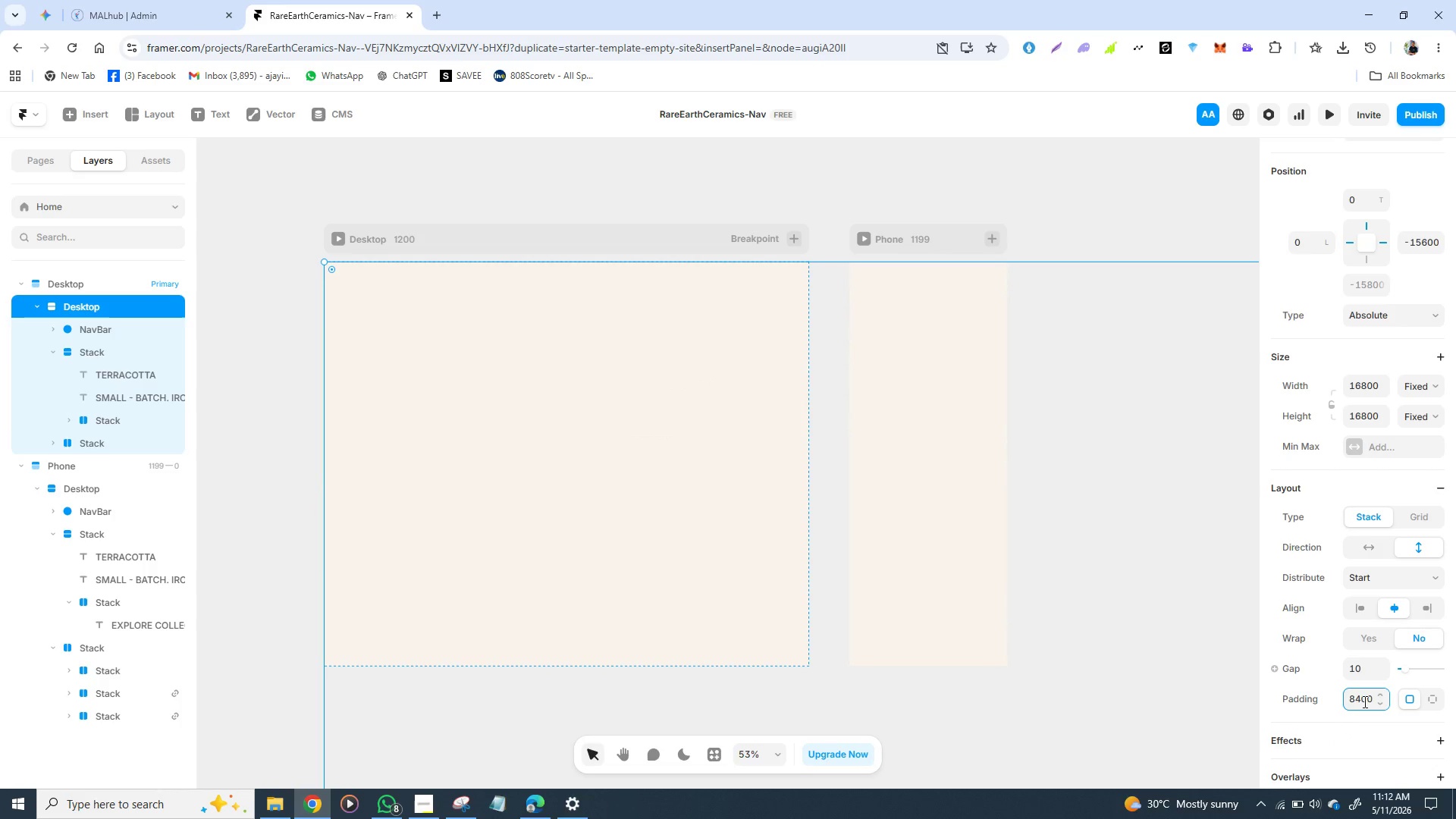 
double_click([1363, 701])
 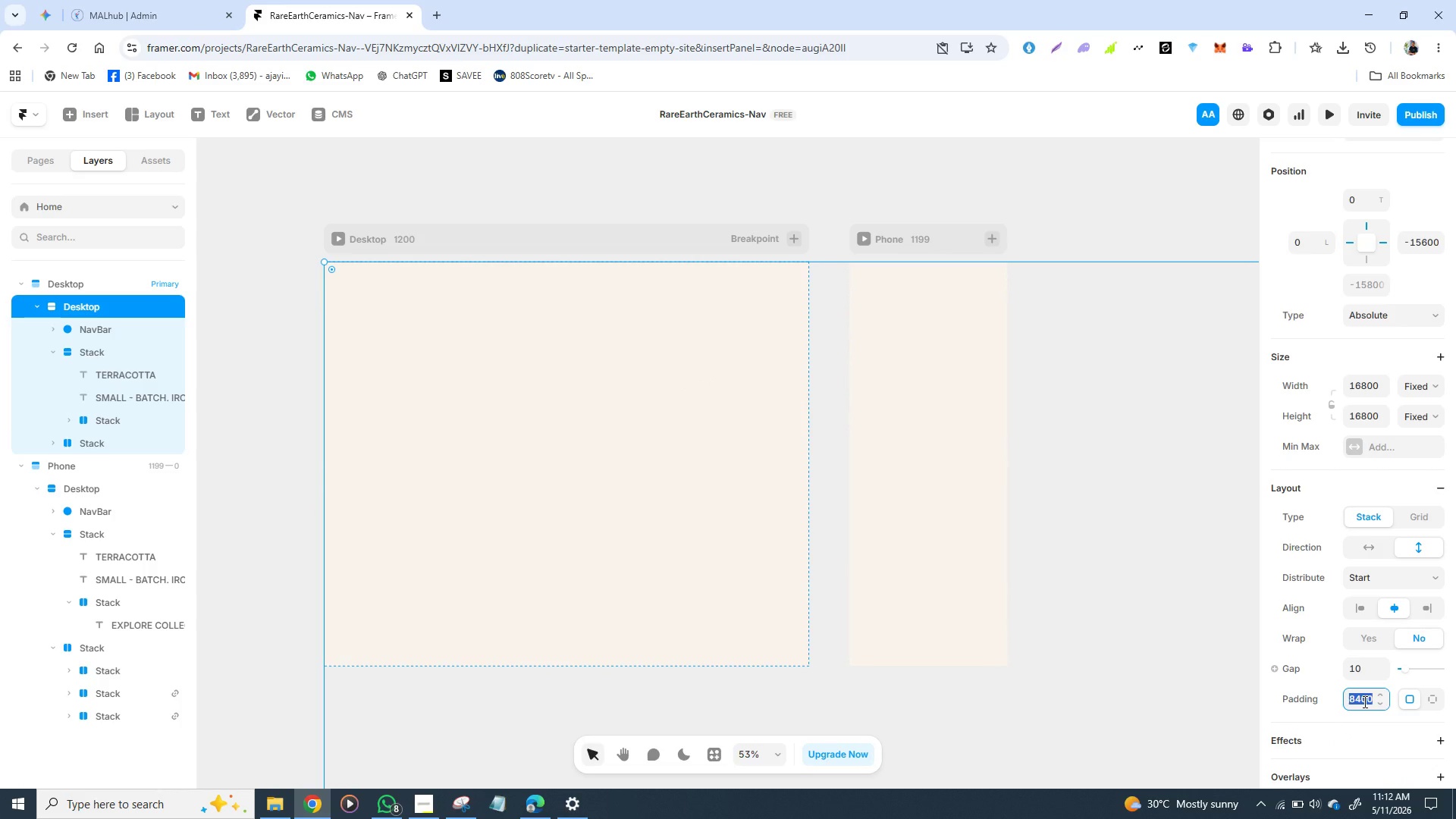 
triple_click([1363, 701])
 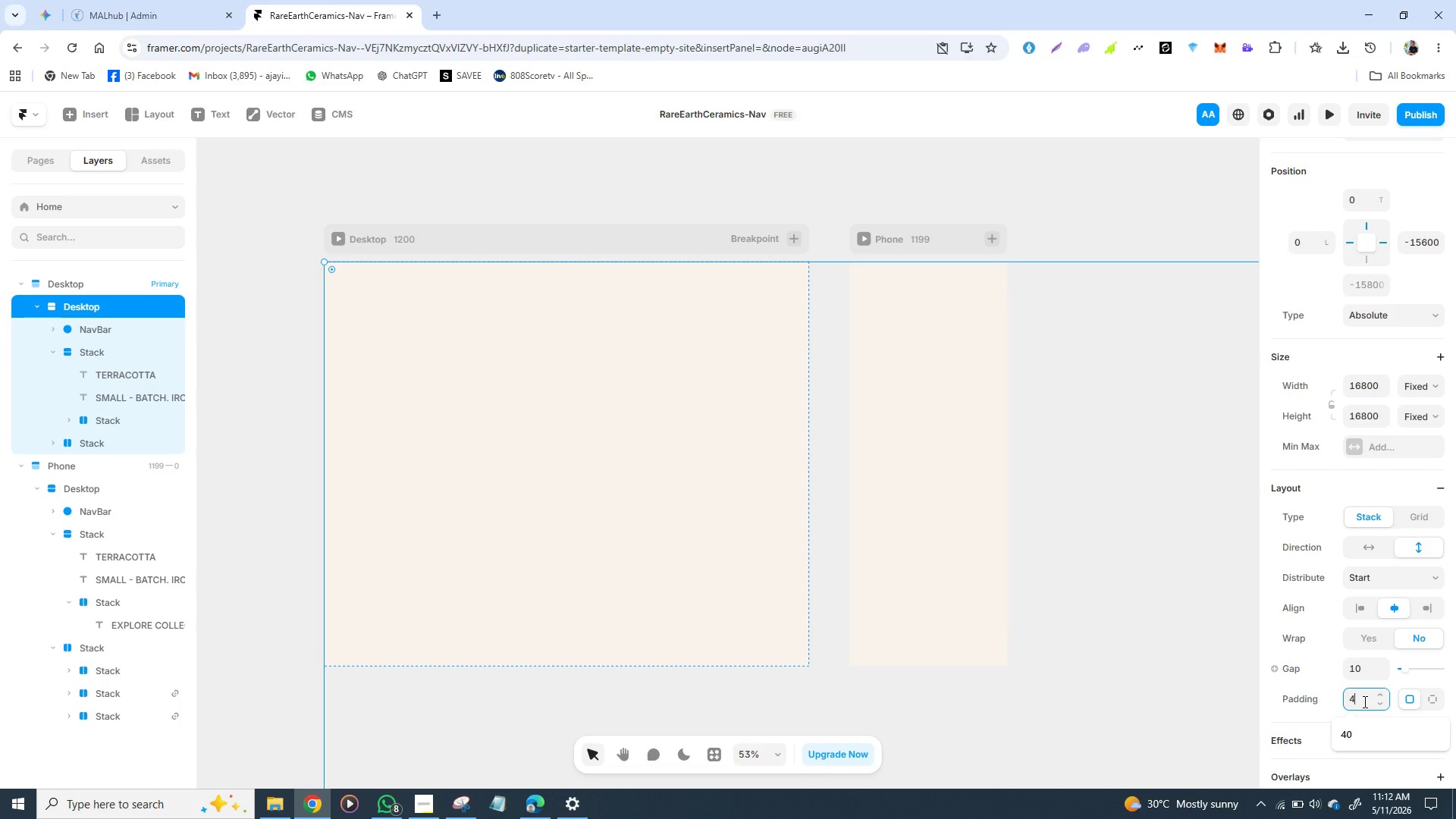 
type(40)
 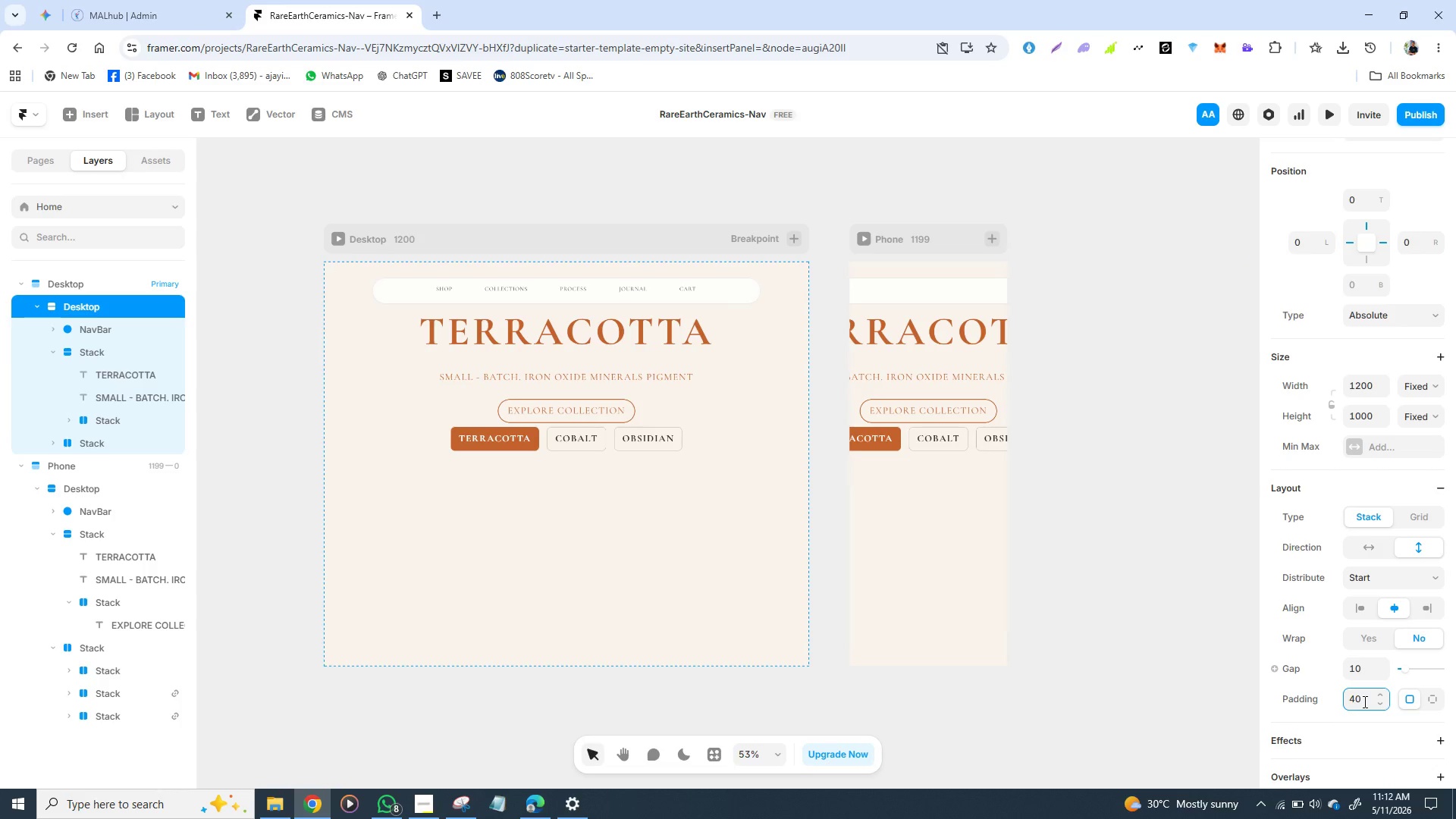 
key(Enter)
 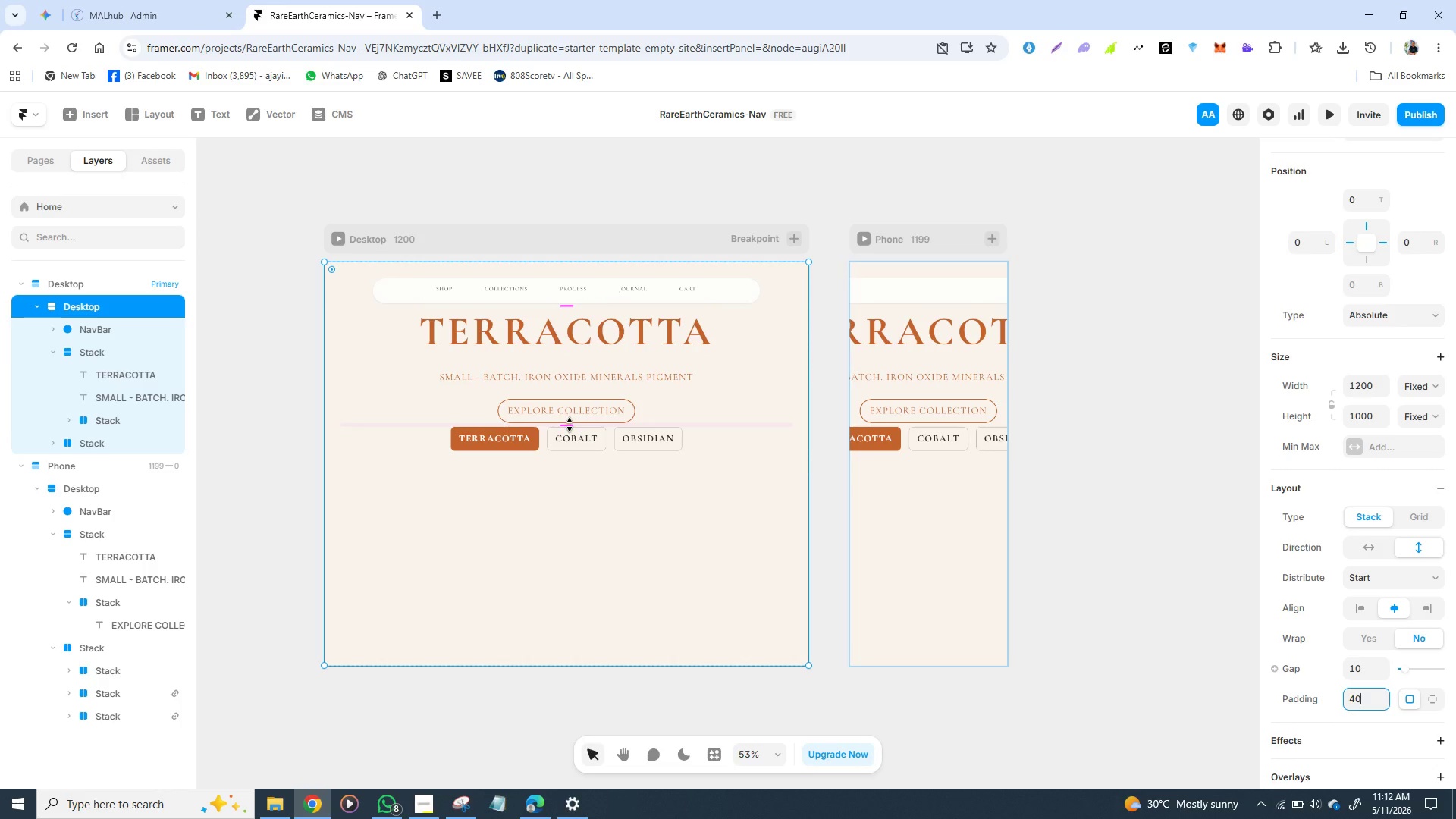 
wait(5.86)
 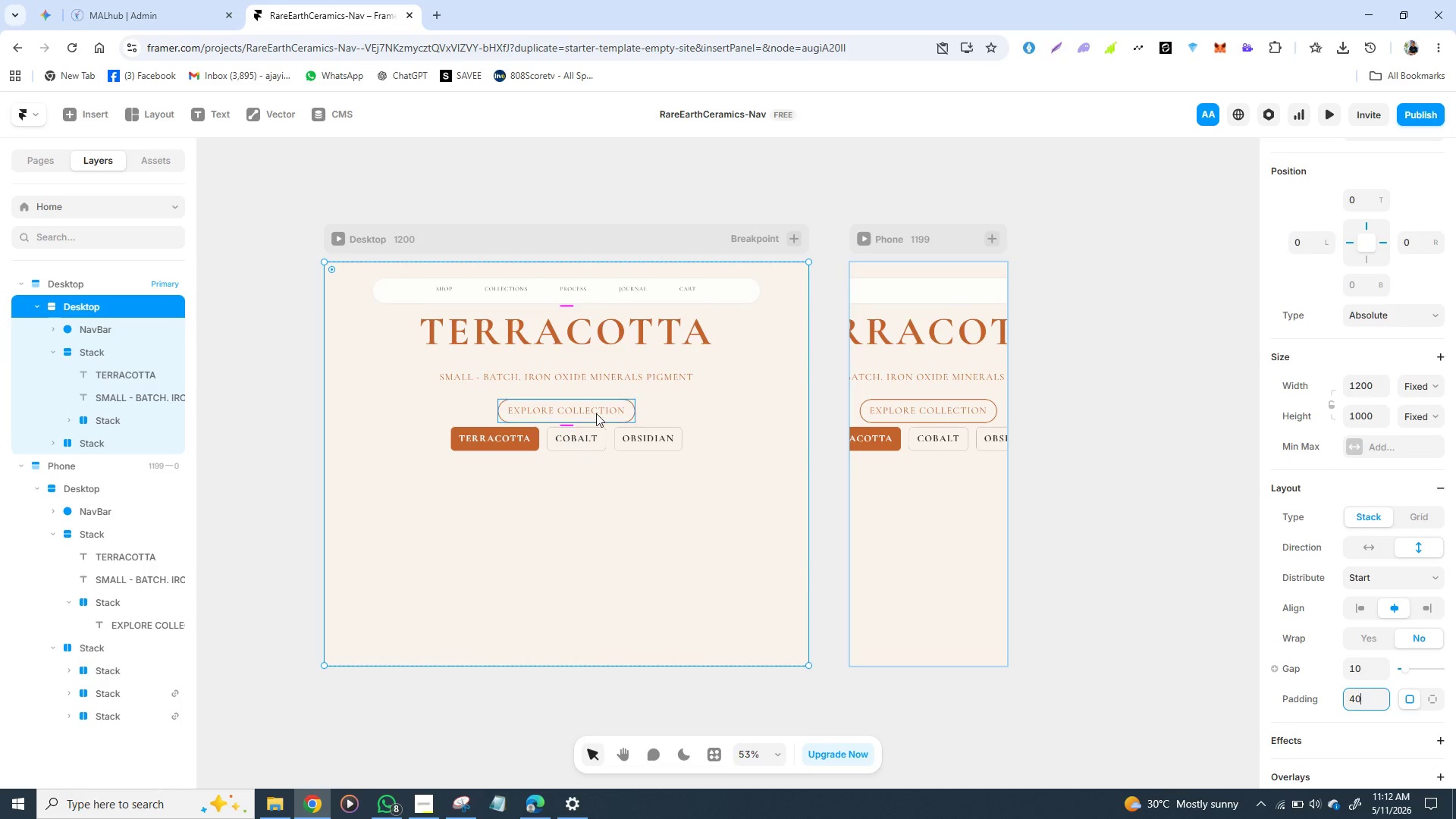 
left_click_drag(start_coordinate=[570, 425], to_coordinate=[570, 439])
 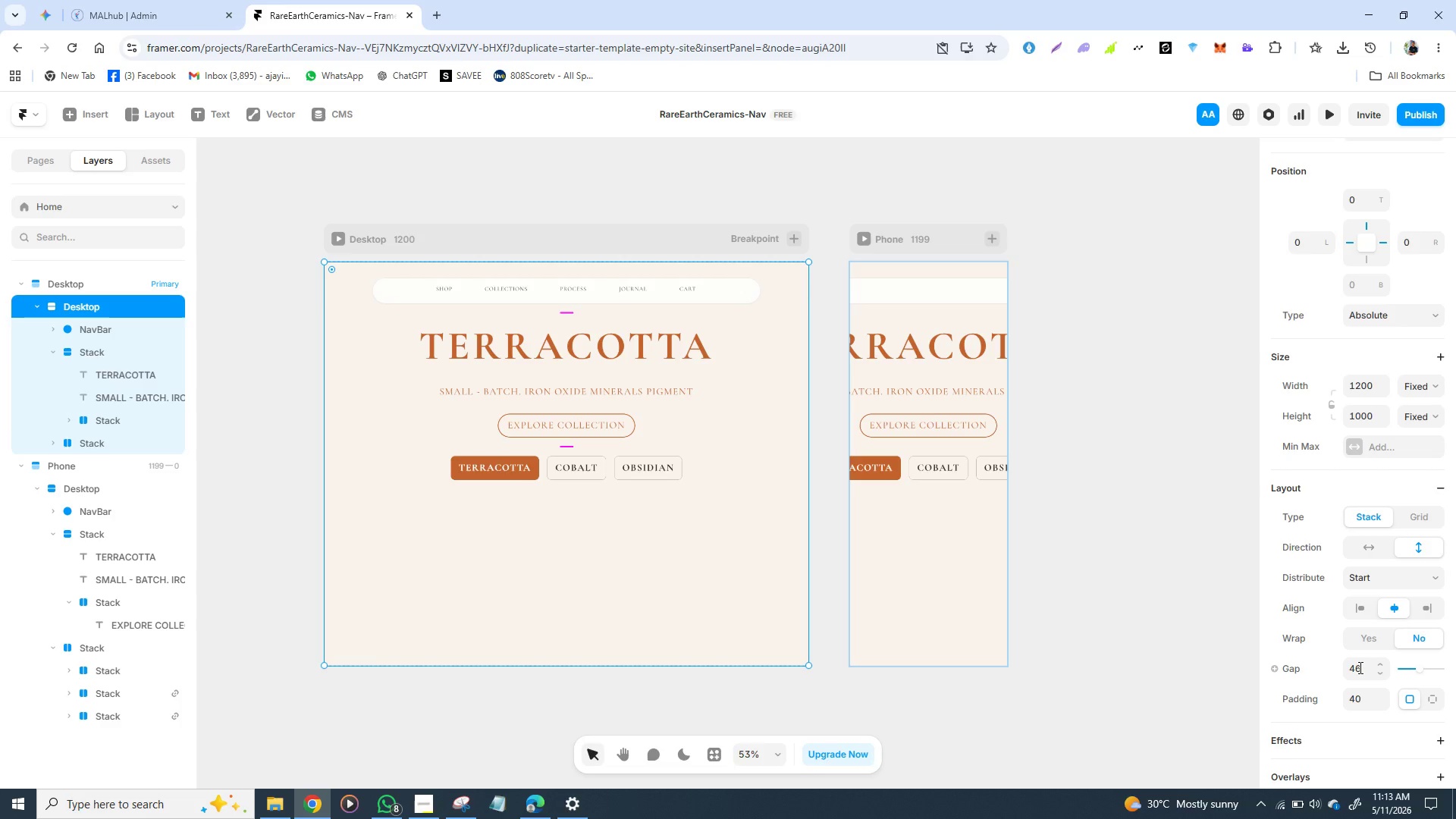 
left_click([1359, 667])
 